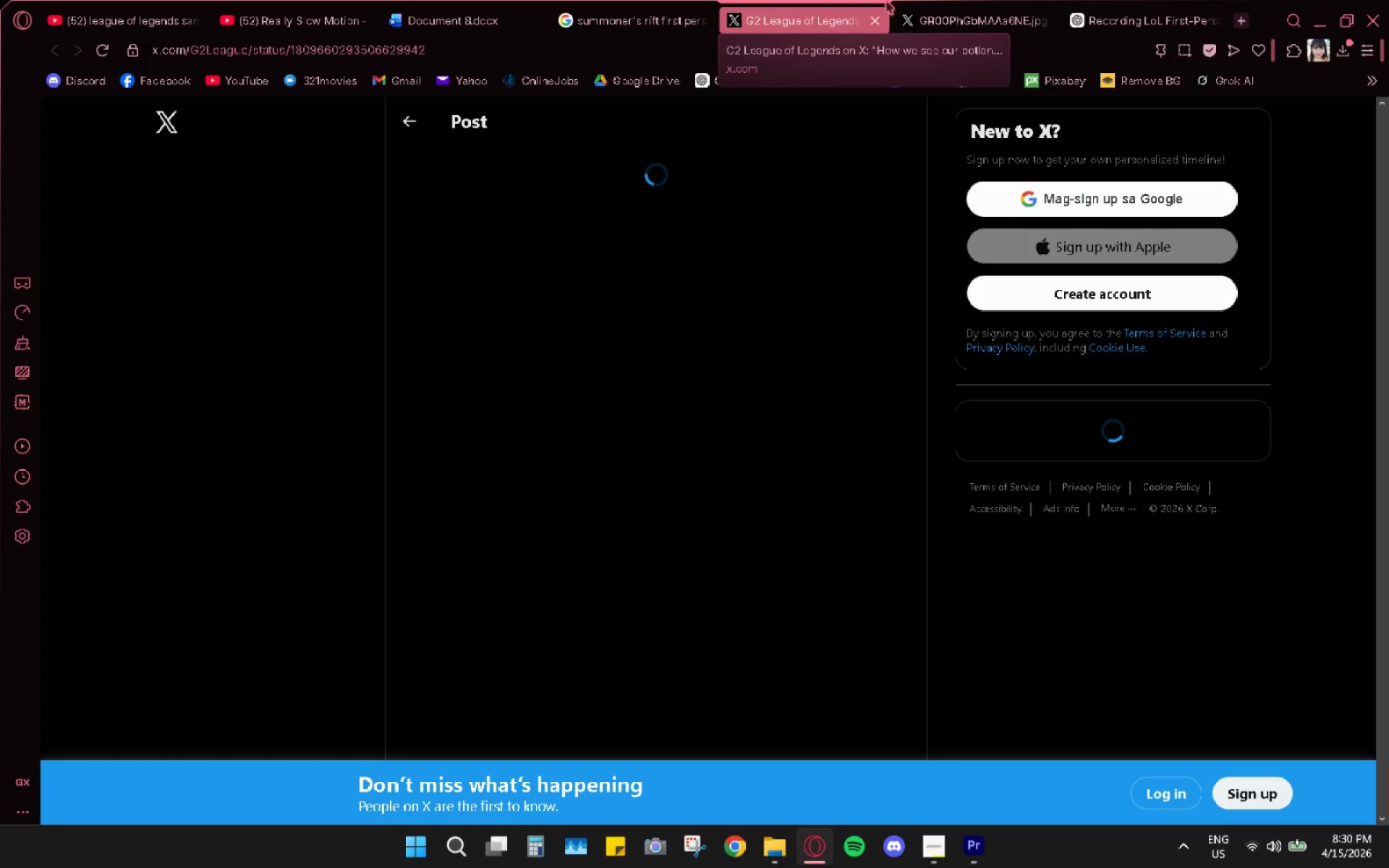 
mouse_move([579, 156])
 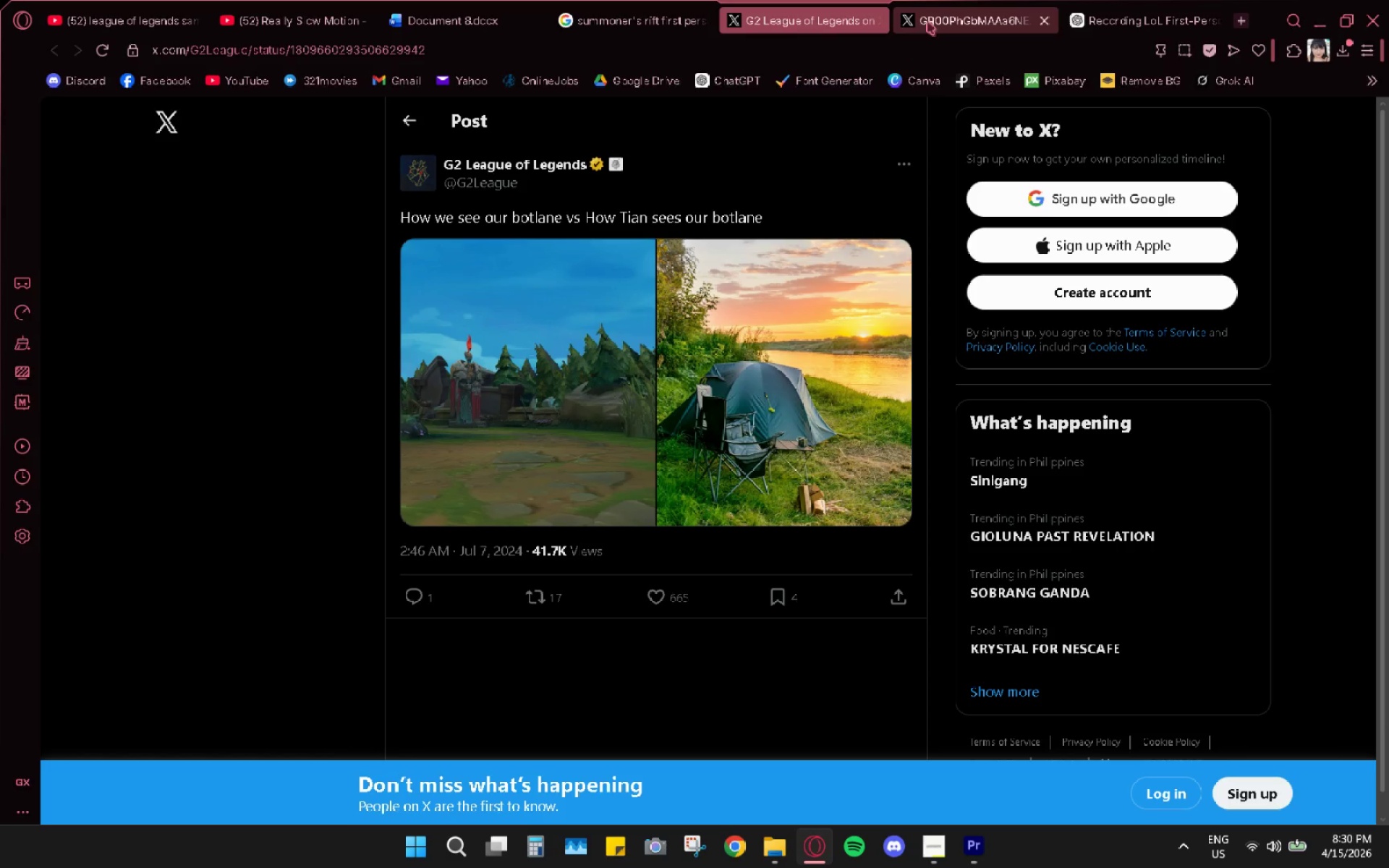 
left_click([874, 19])
 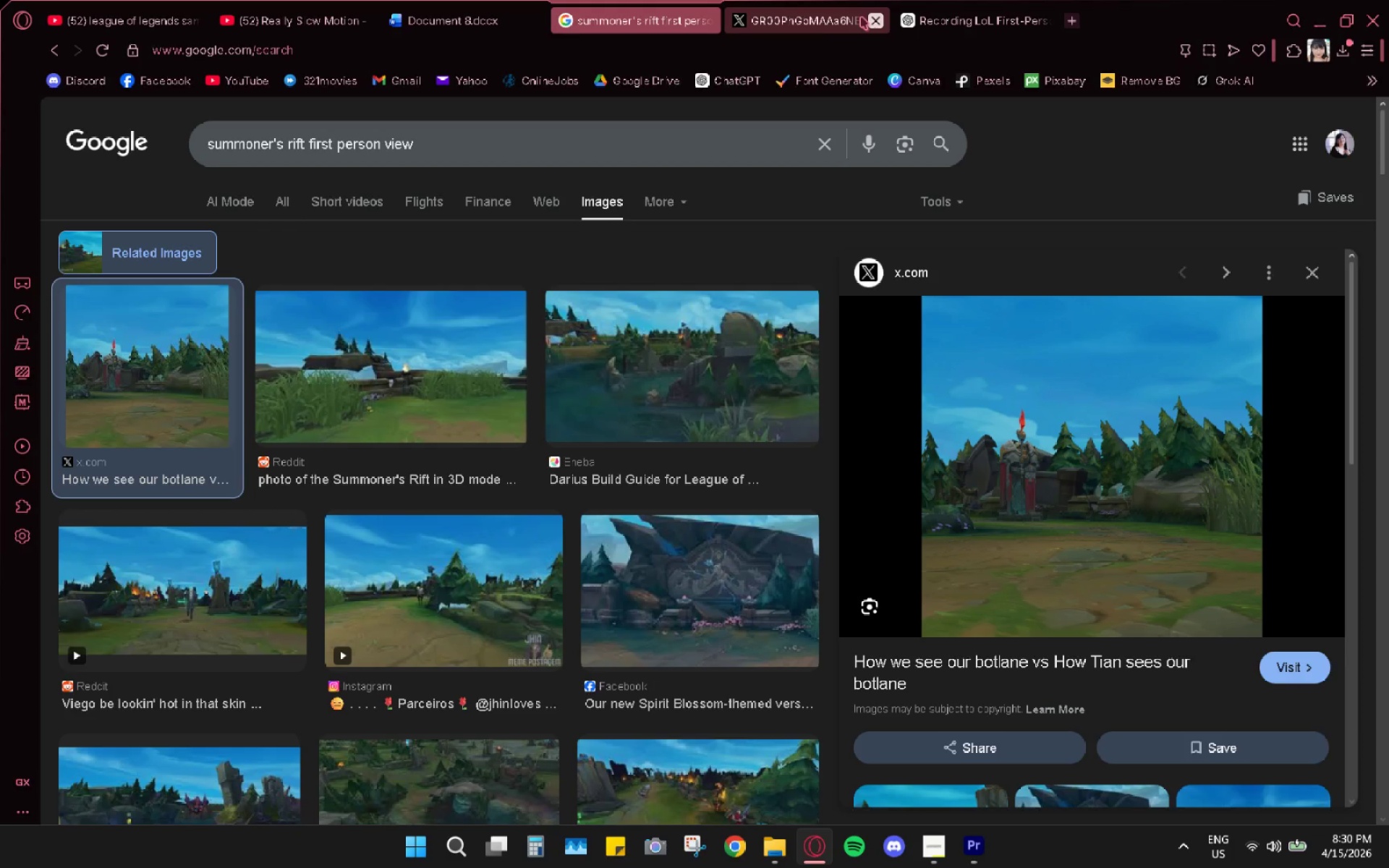 
left_click([836, 10])
 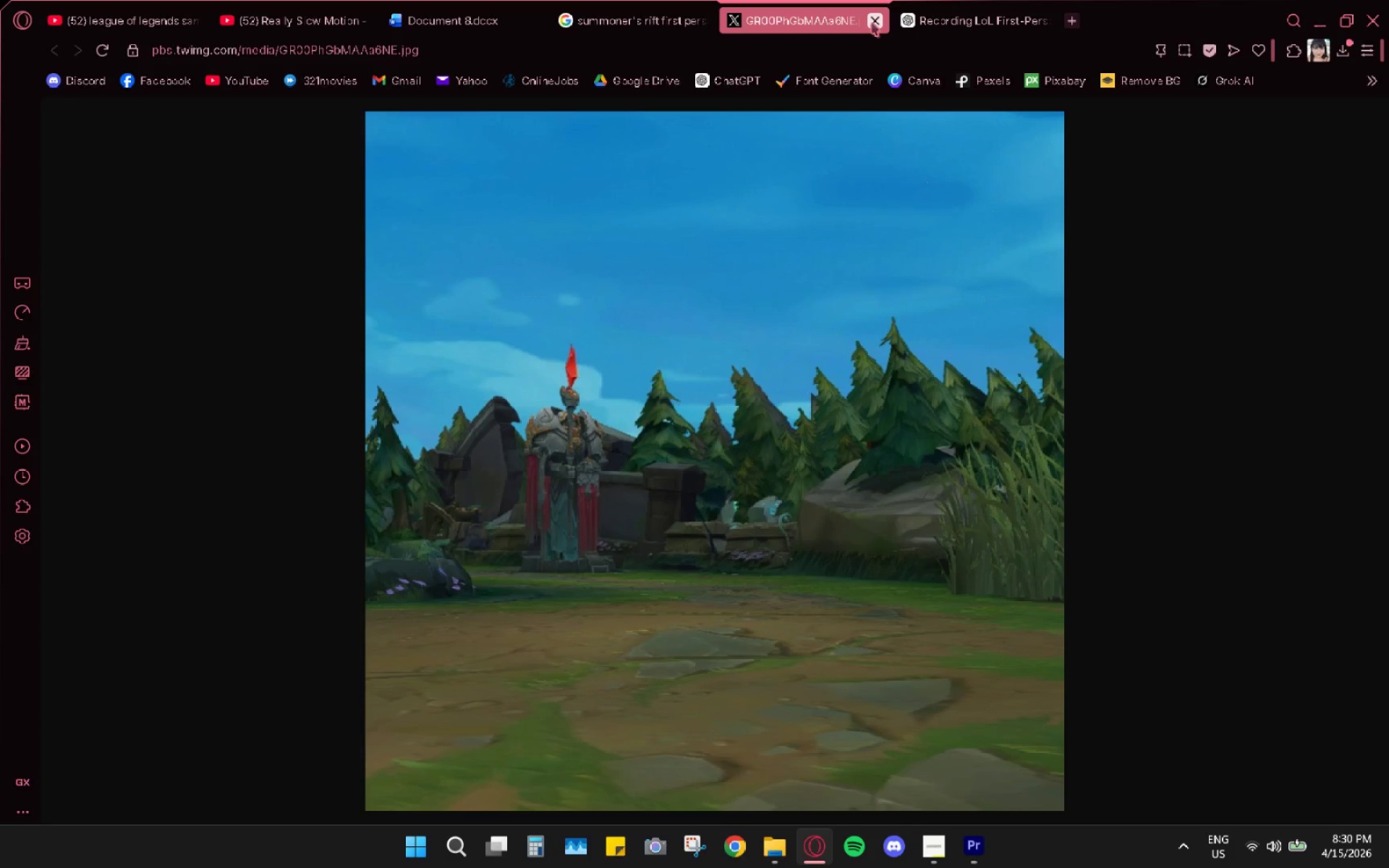 
mouse_move([858, 25])
 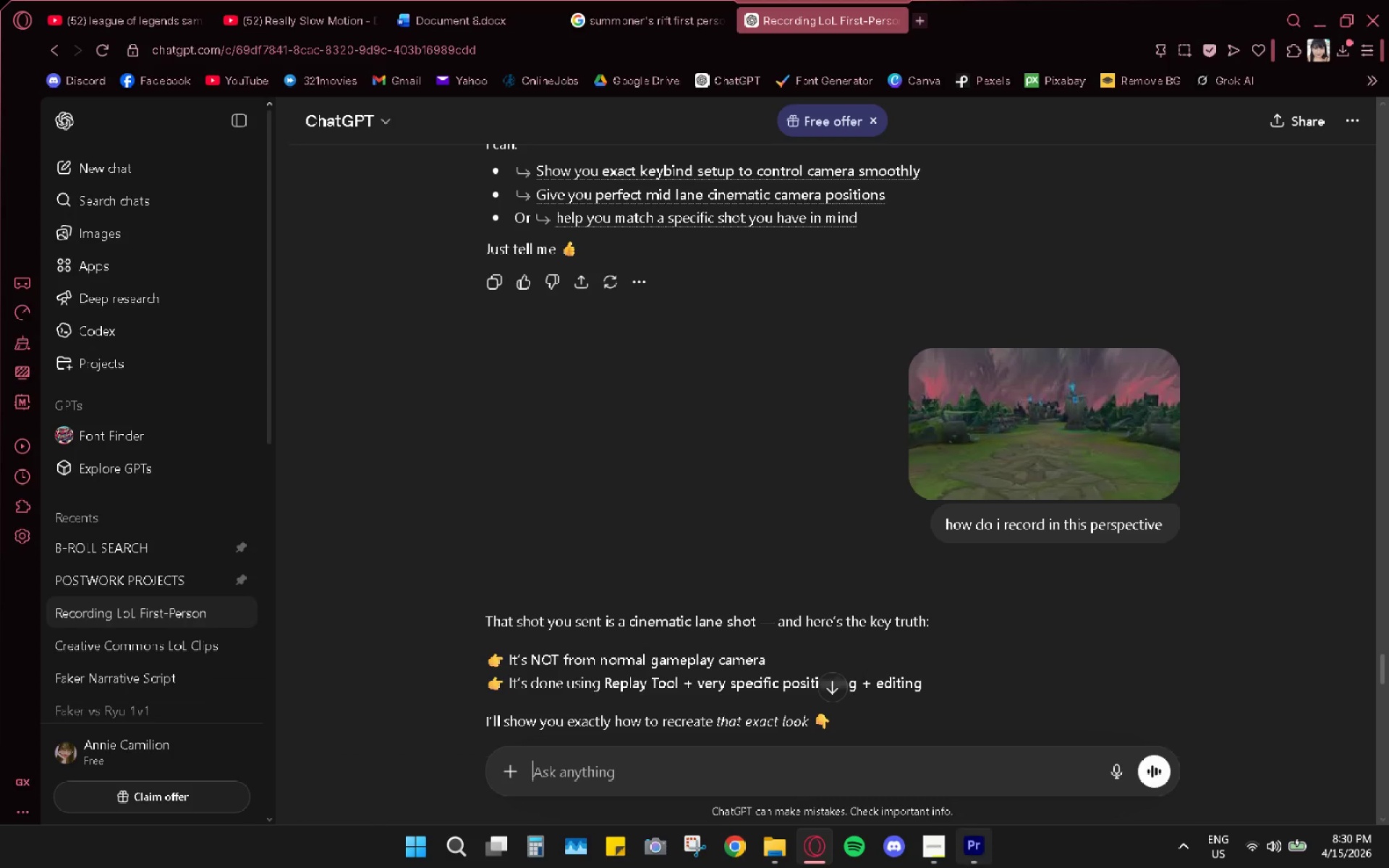 
left_click([979, 850])
 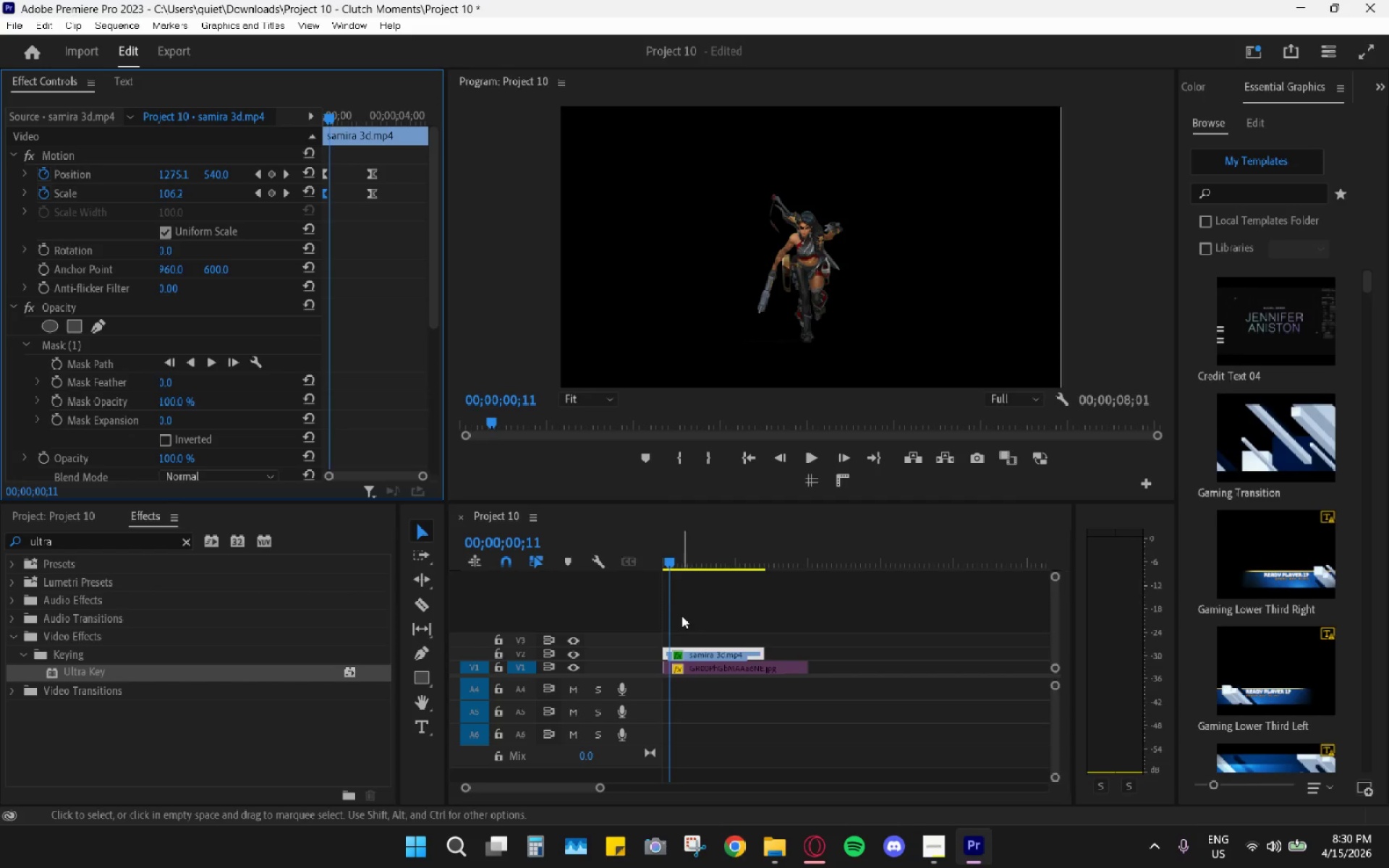 
left_click([700, 662])
 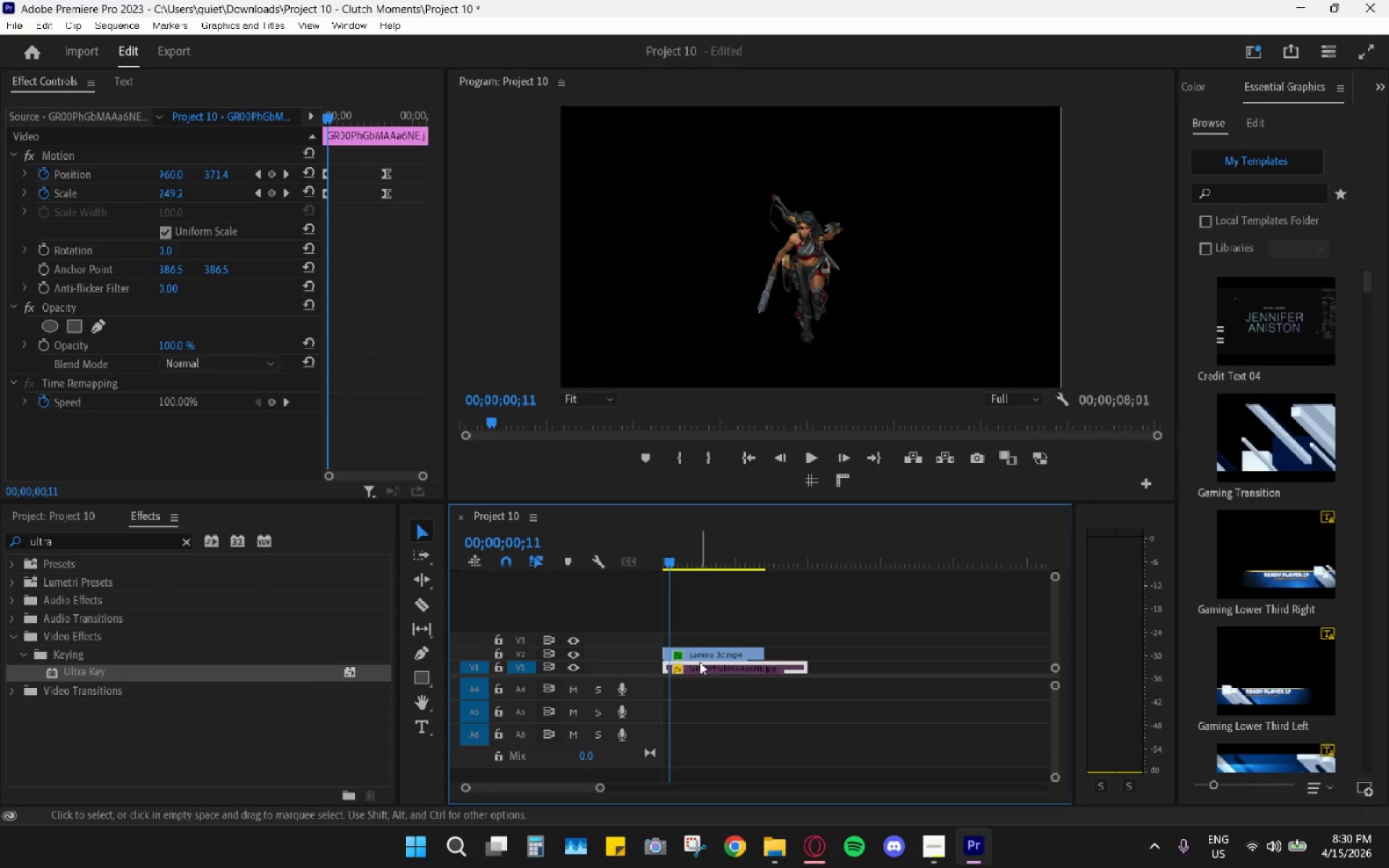 
key(Shift+ShiftLeft)
 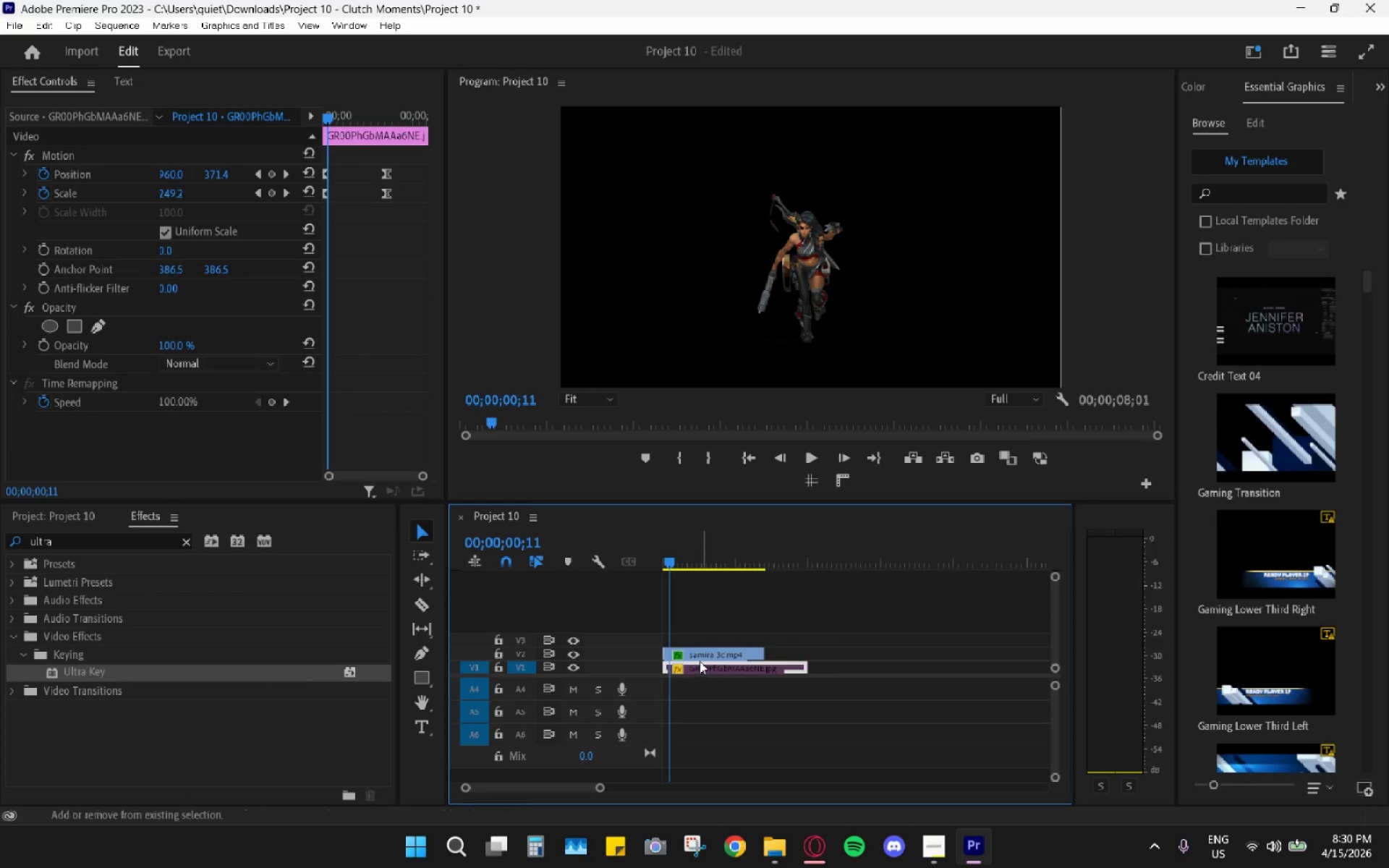 
key(Shift+E)
 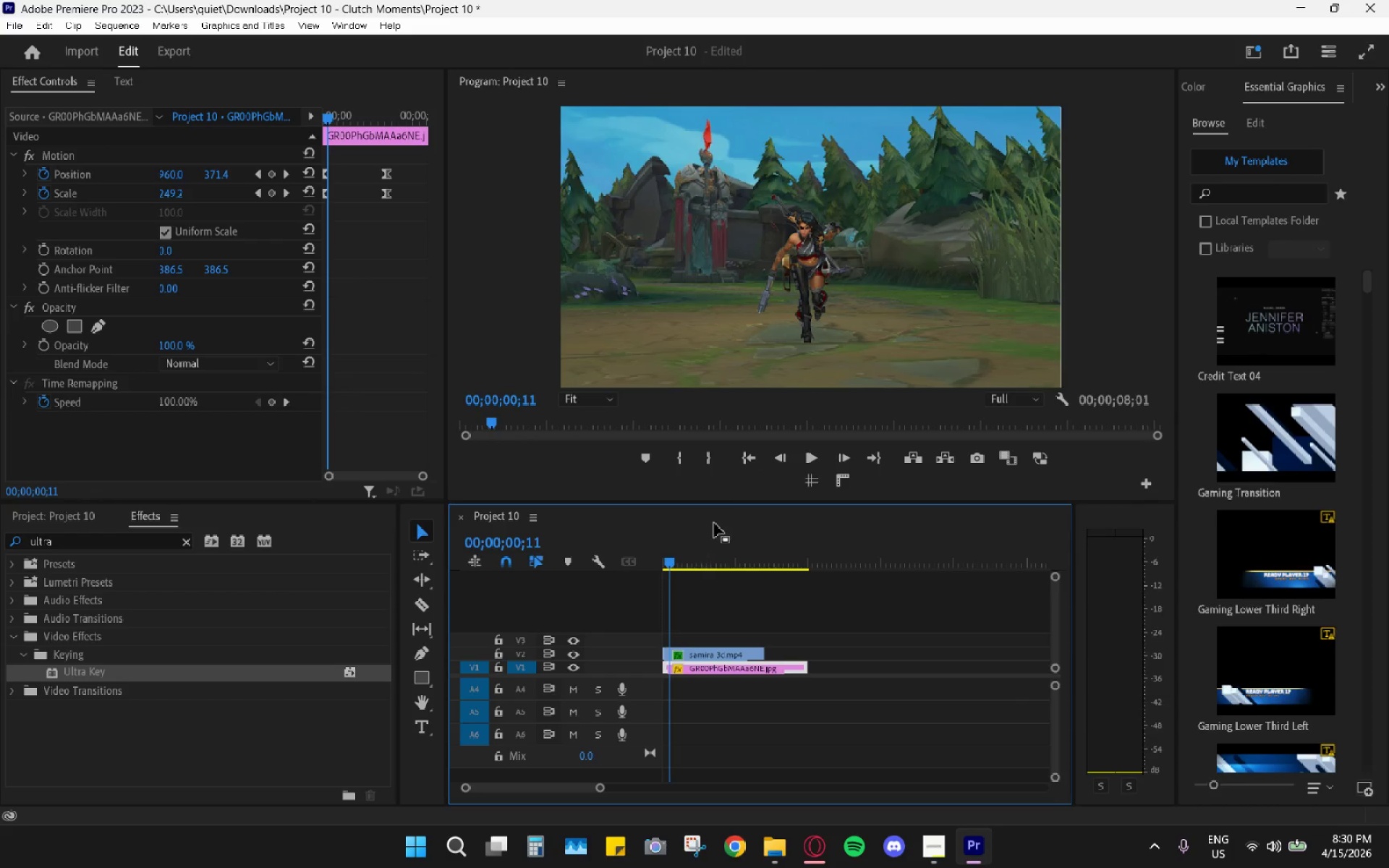 
key(Space)
 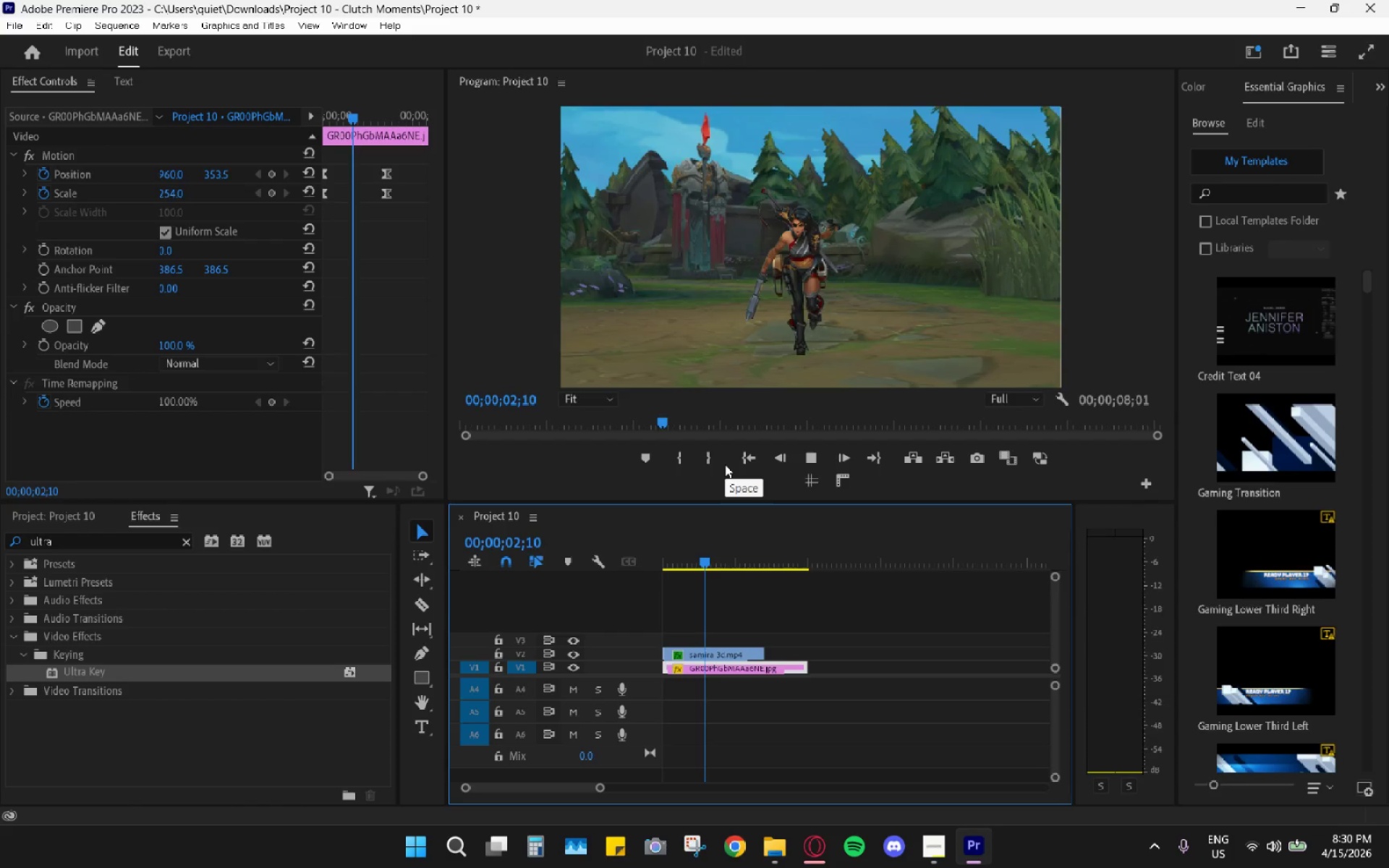 
key(Space)
 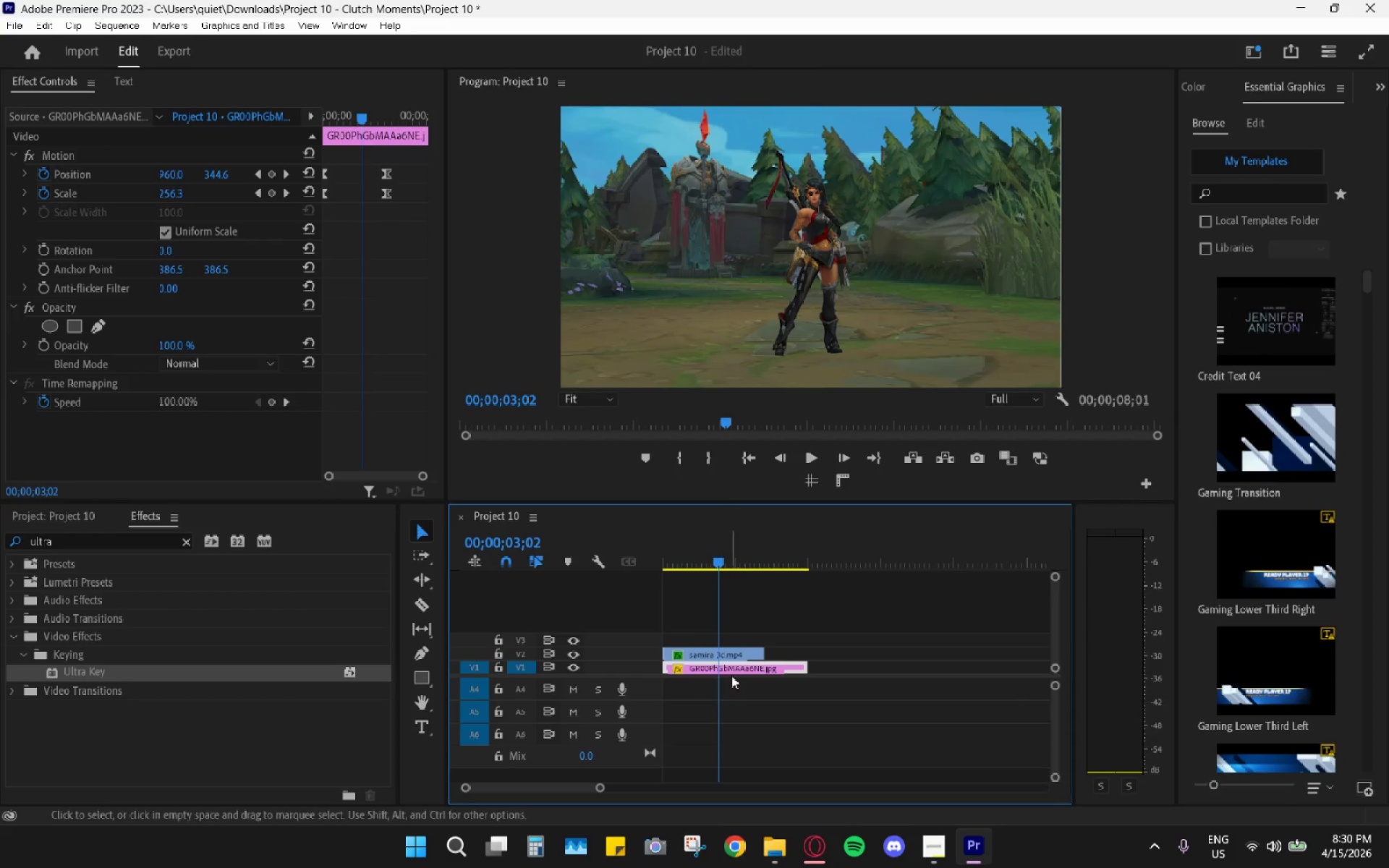 
left_click([739, 668])
 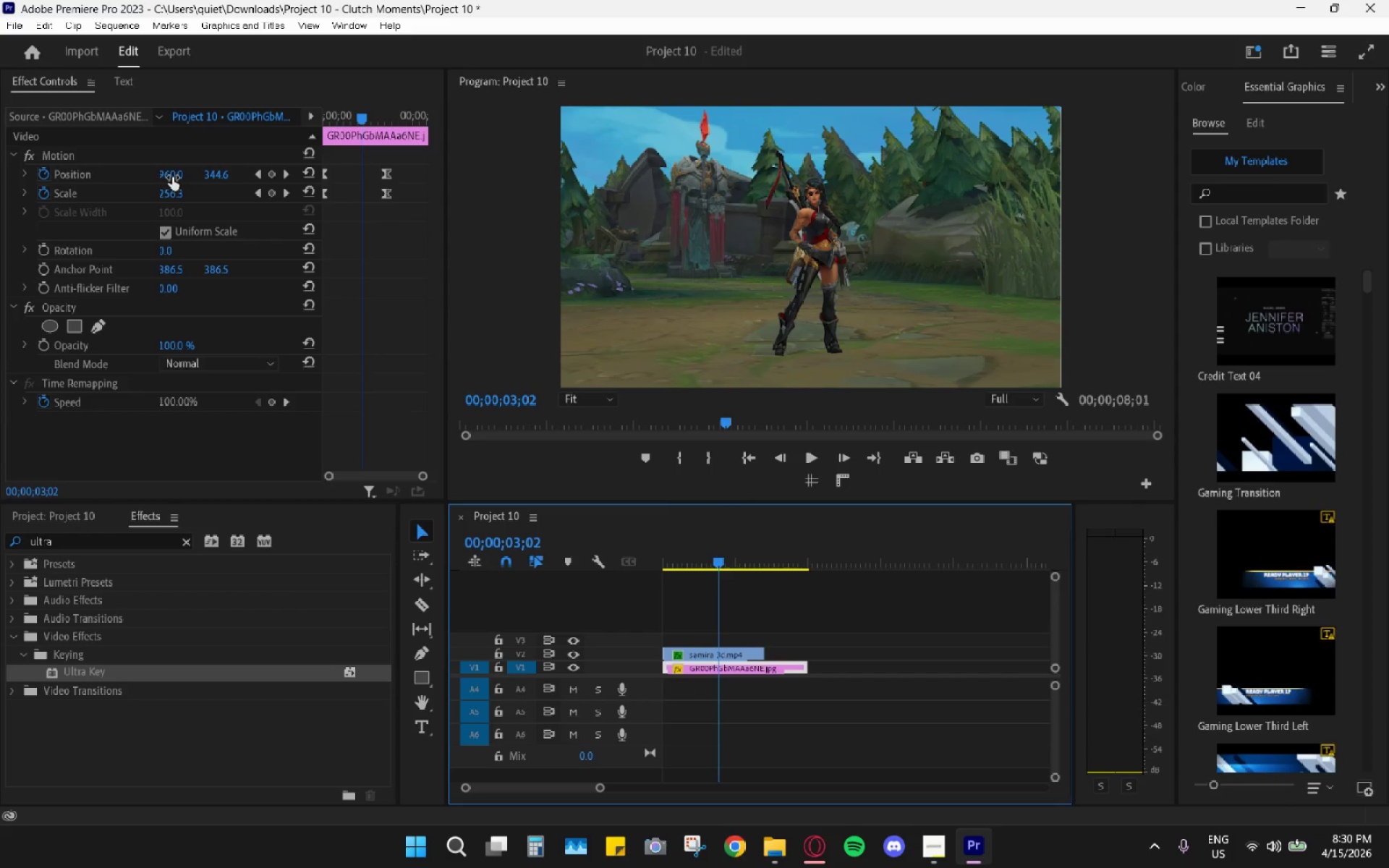 
left_click_drag(start_coordinate=[167, 176], to_coordinate=[208, 276])
 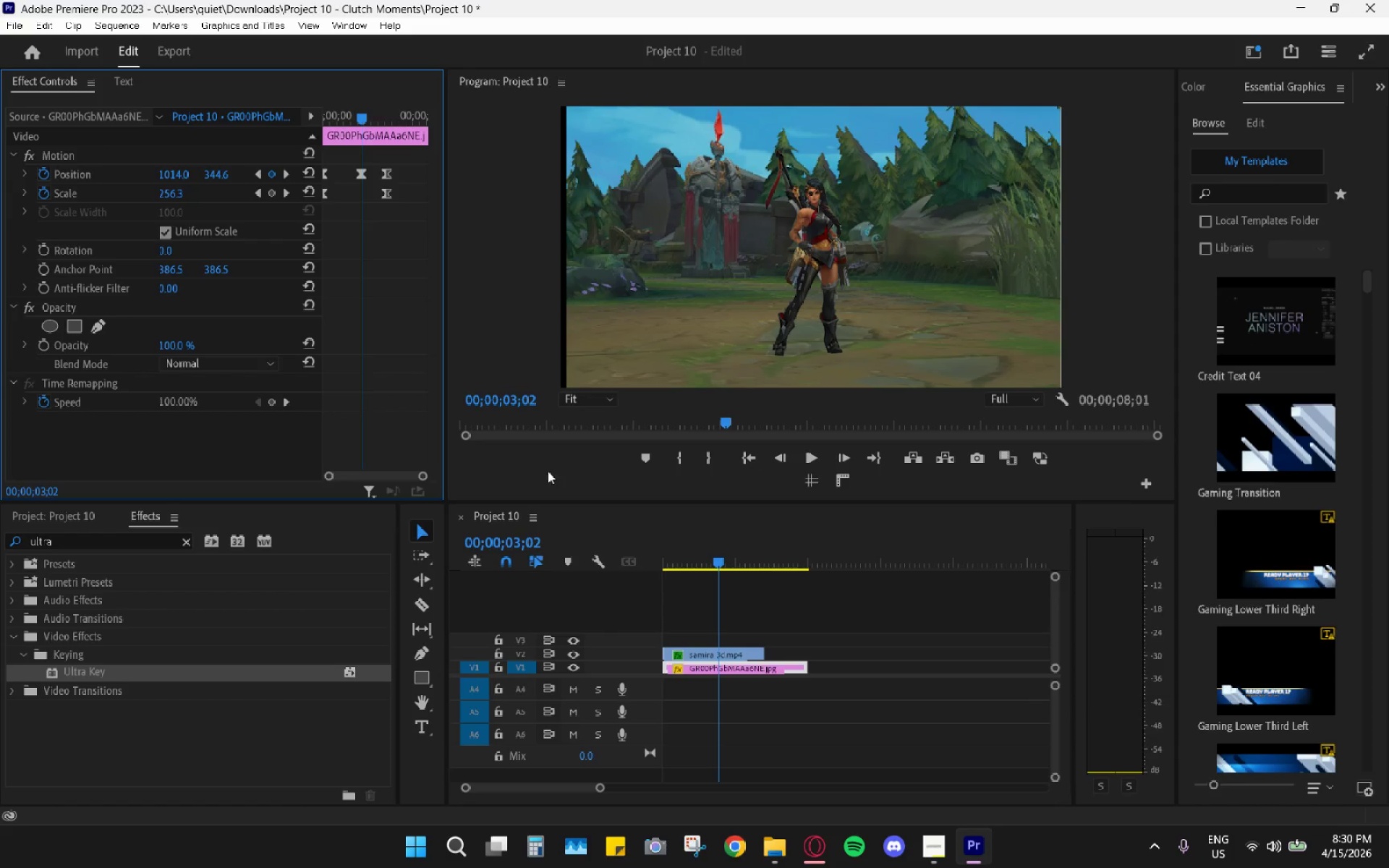 
key(Control+ControlLeft)
 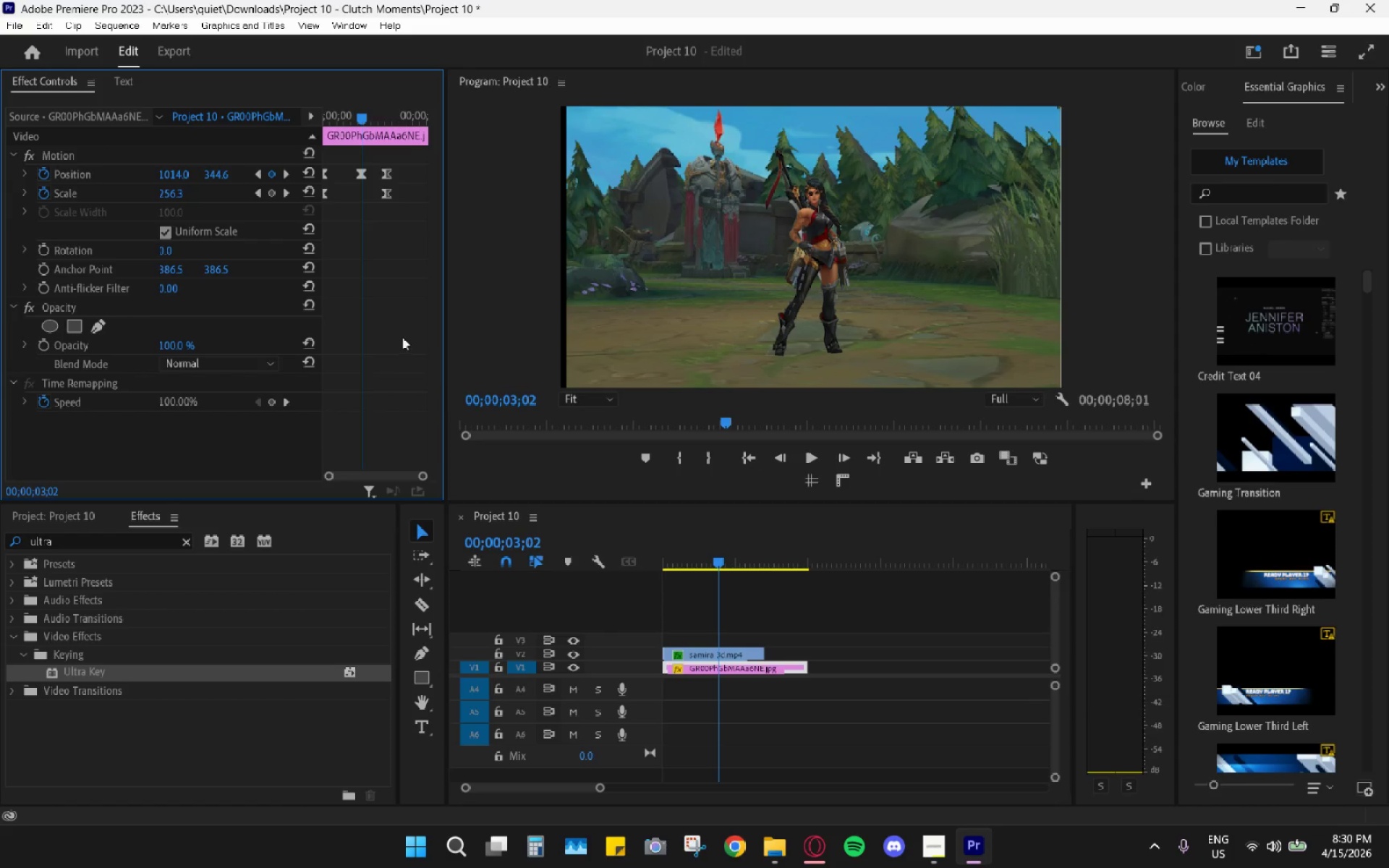 
key(Control+Z)
 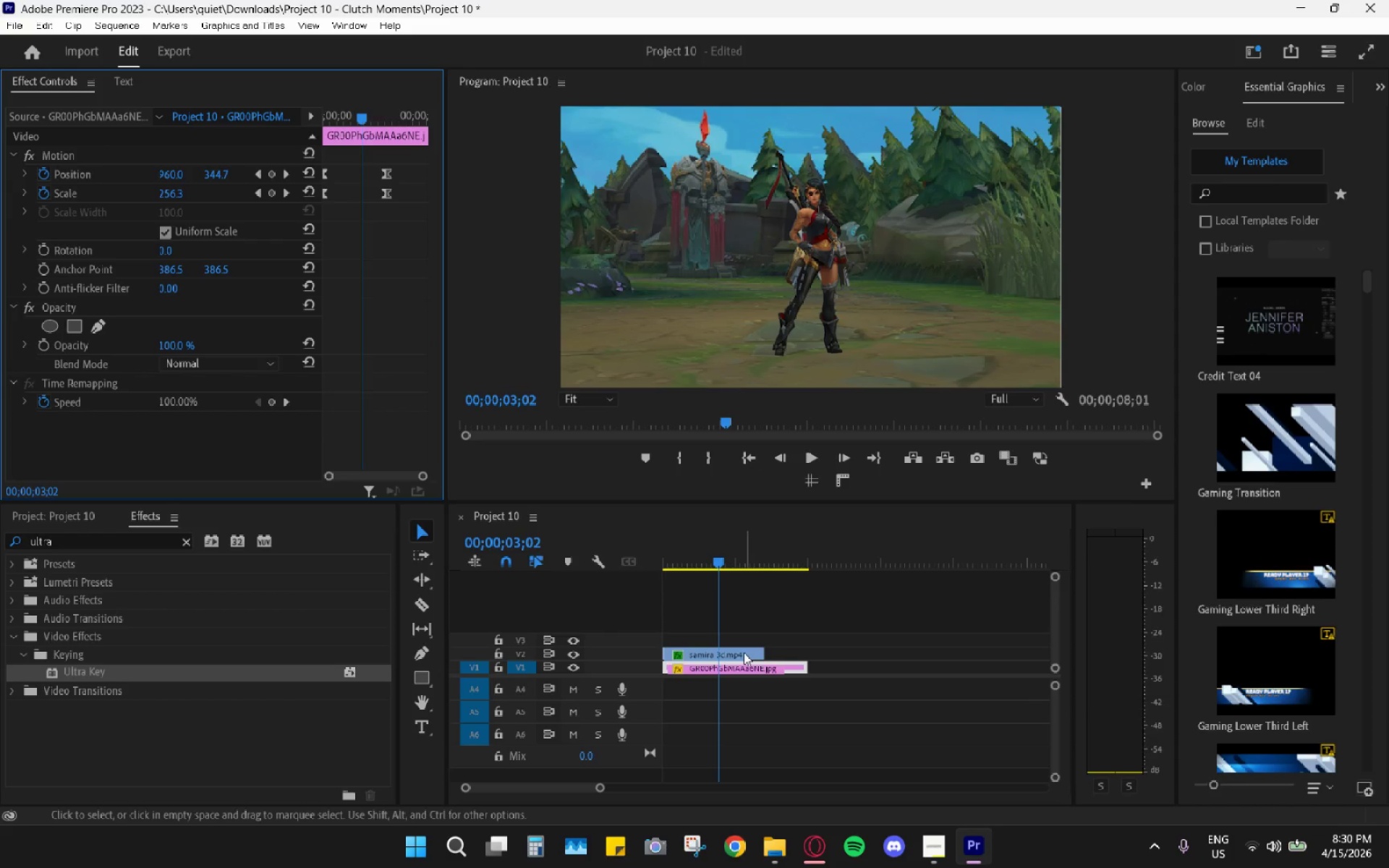 
left_click([735, 658])
 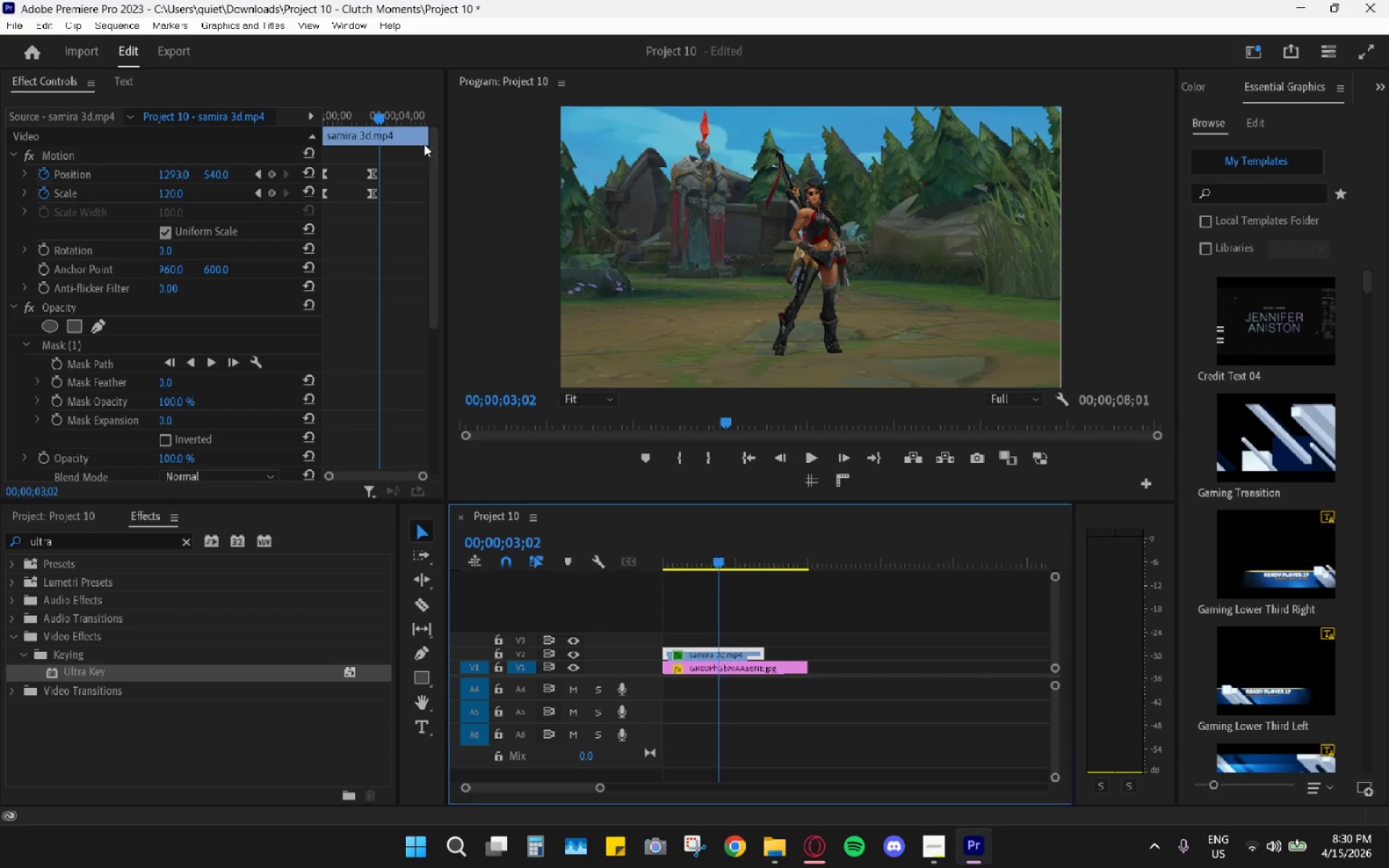 
left_click_drag(start_coordinate=[363, 109], to_coordinate=[295, 101])
 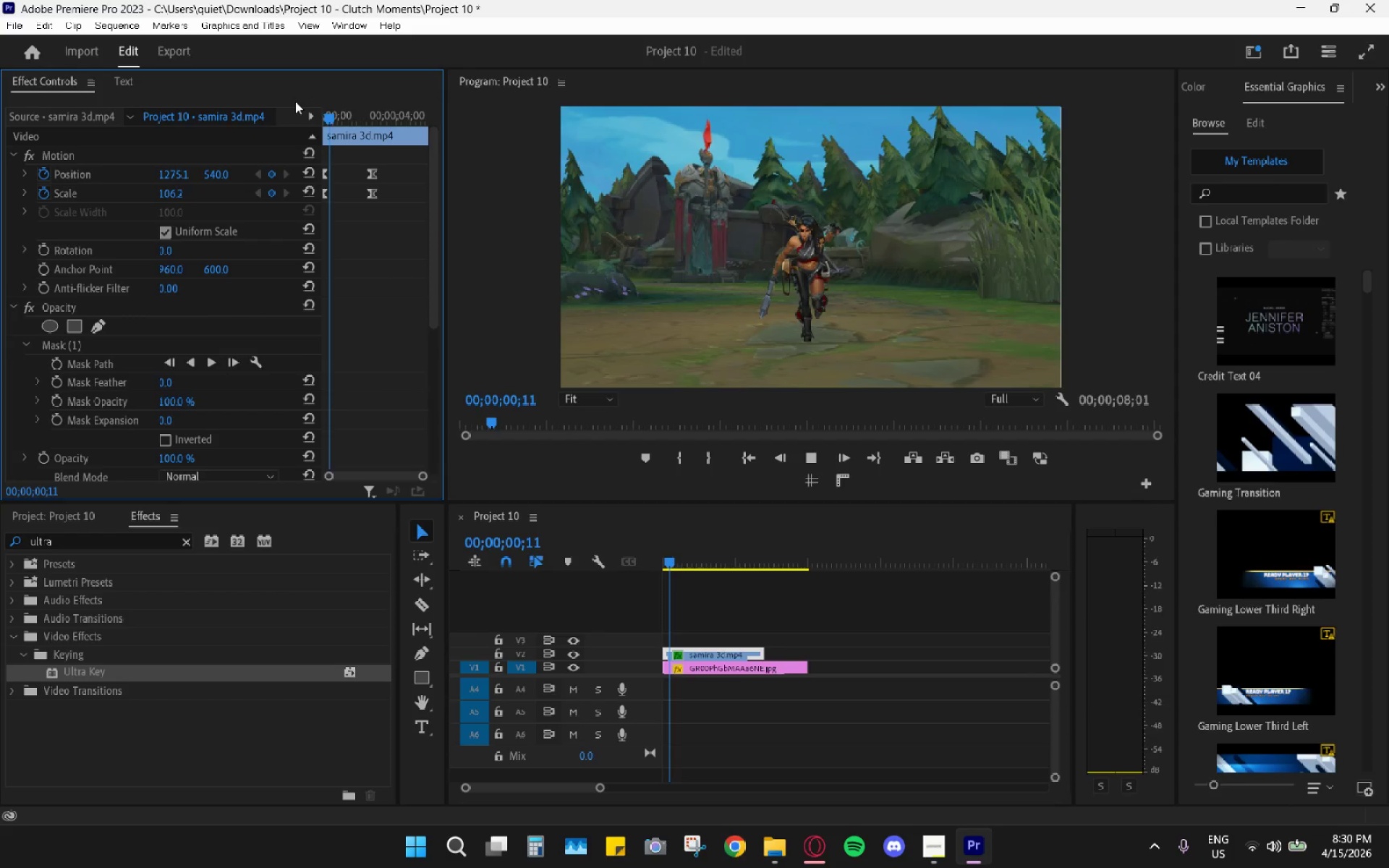 
key(Space)
 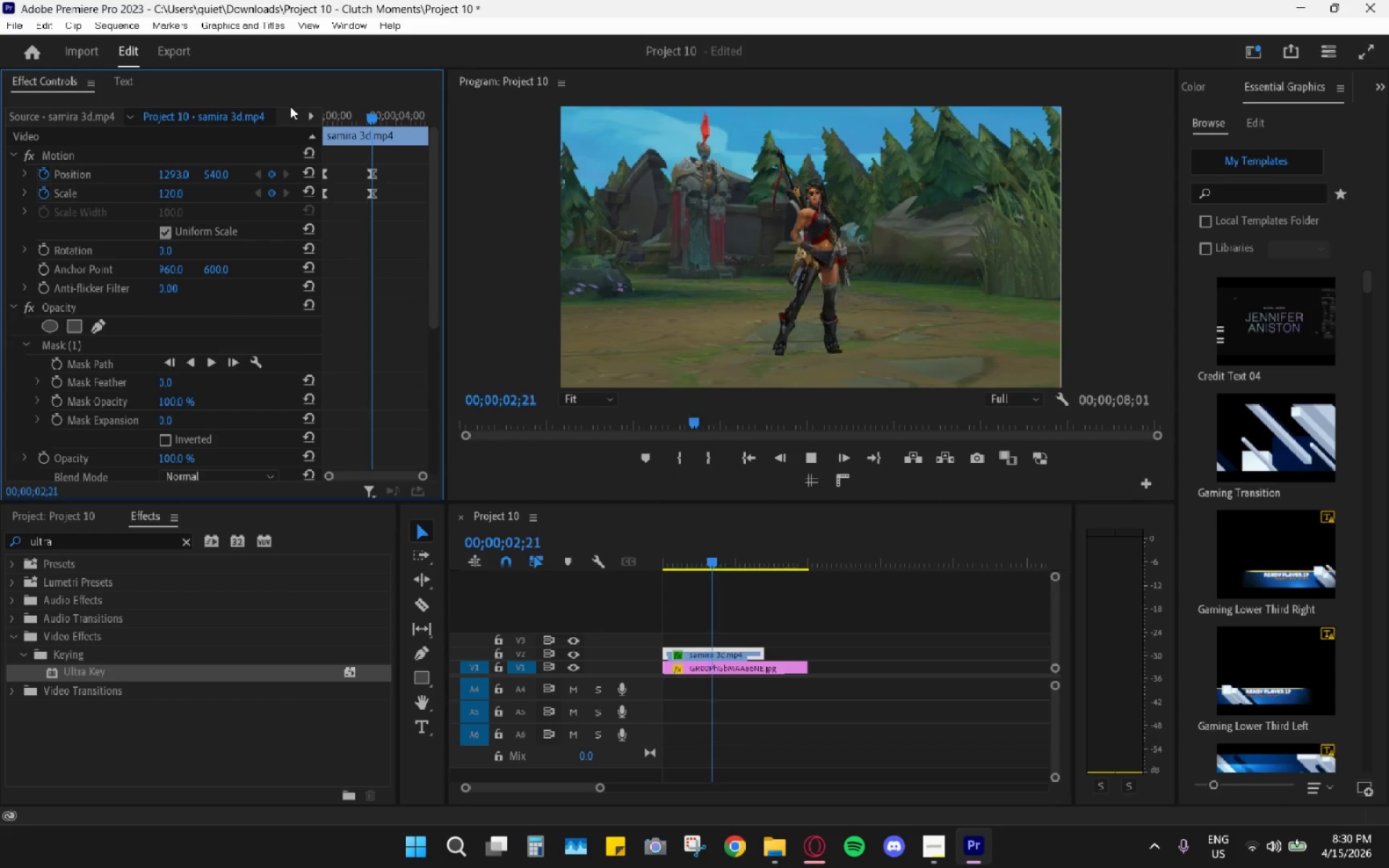 
key(Space)
 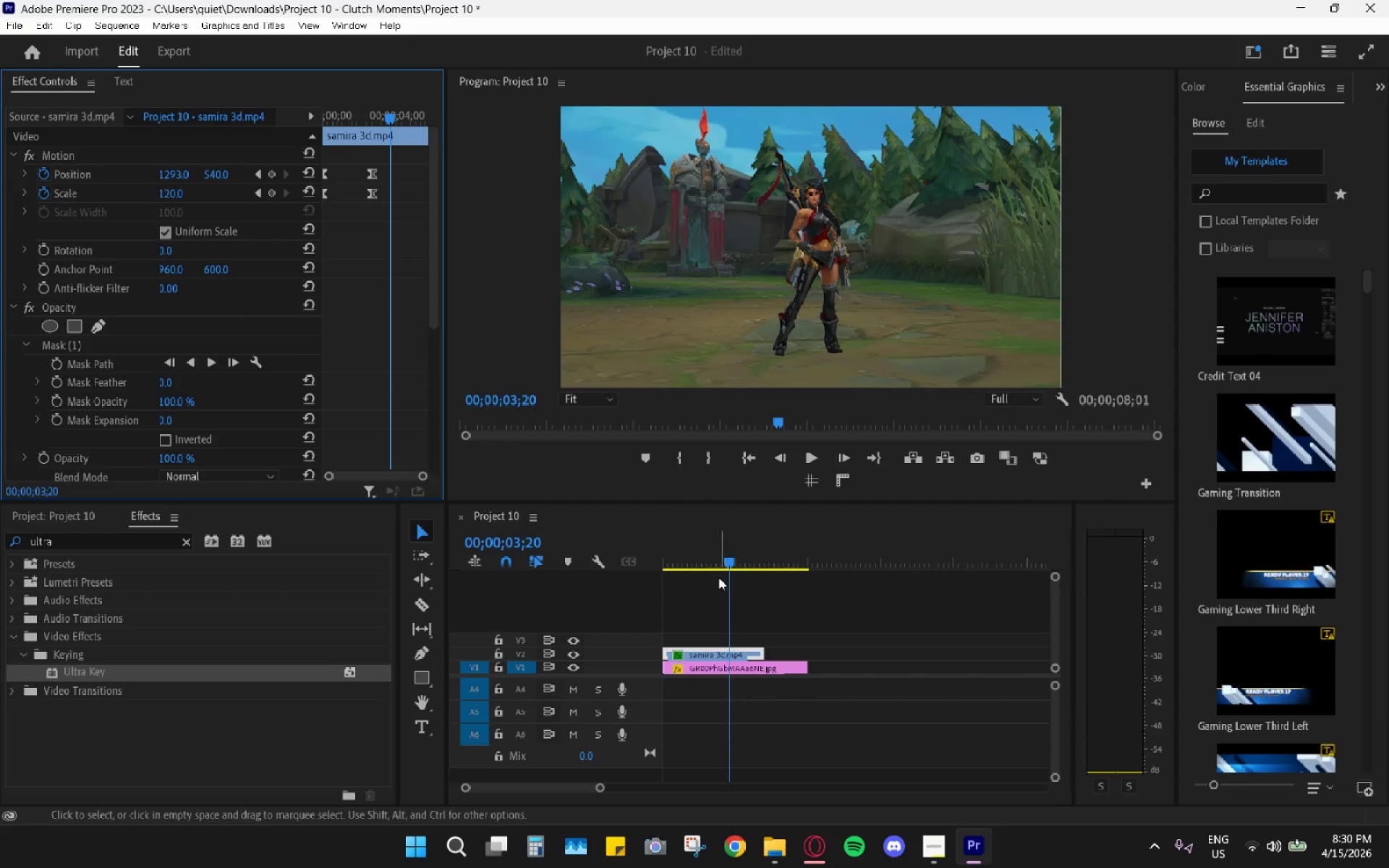 
left_click_drag(start_coordinate=[733, 565], to_coordinate=[751, 574])
 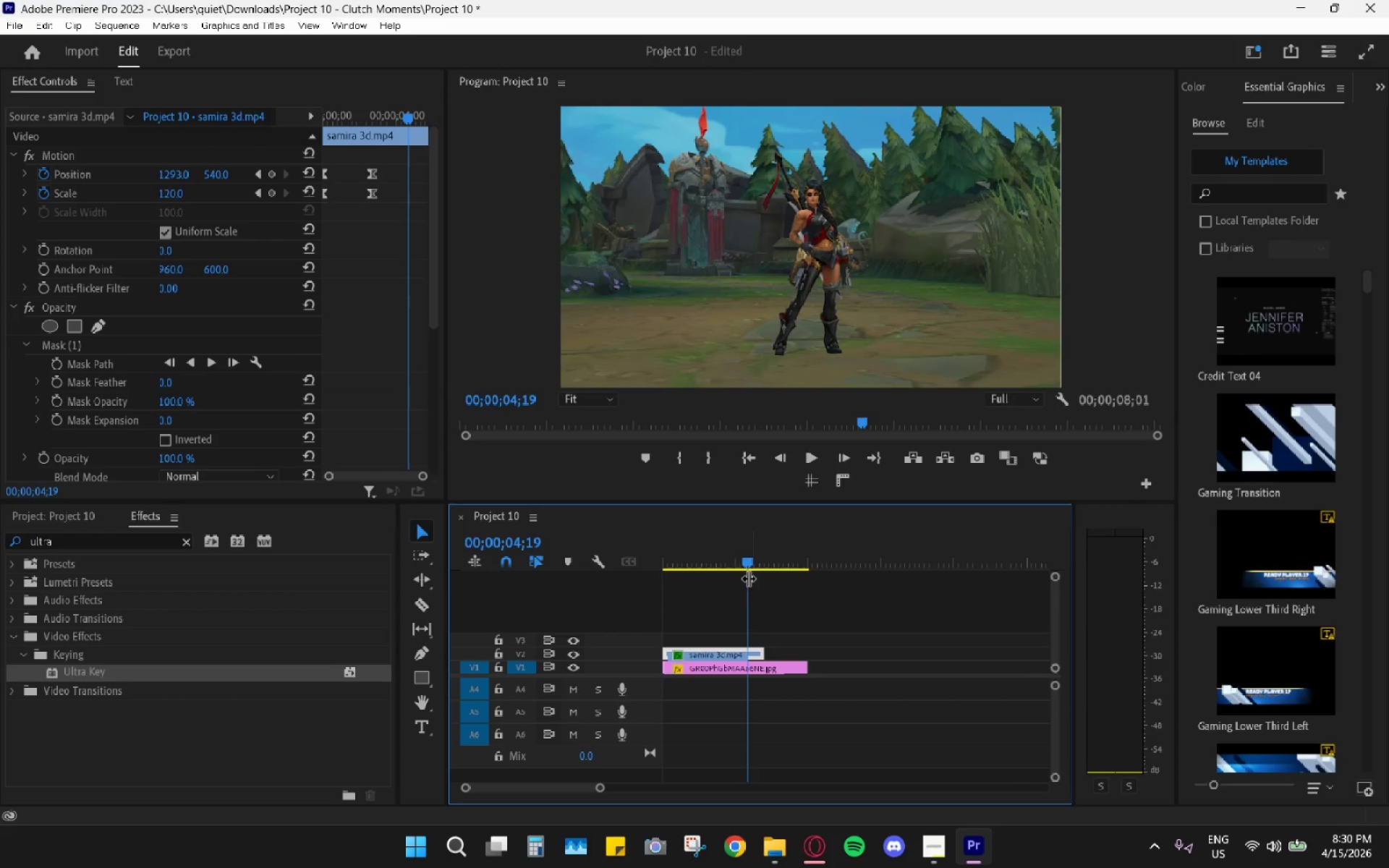 
key(C)
 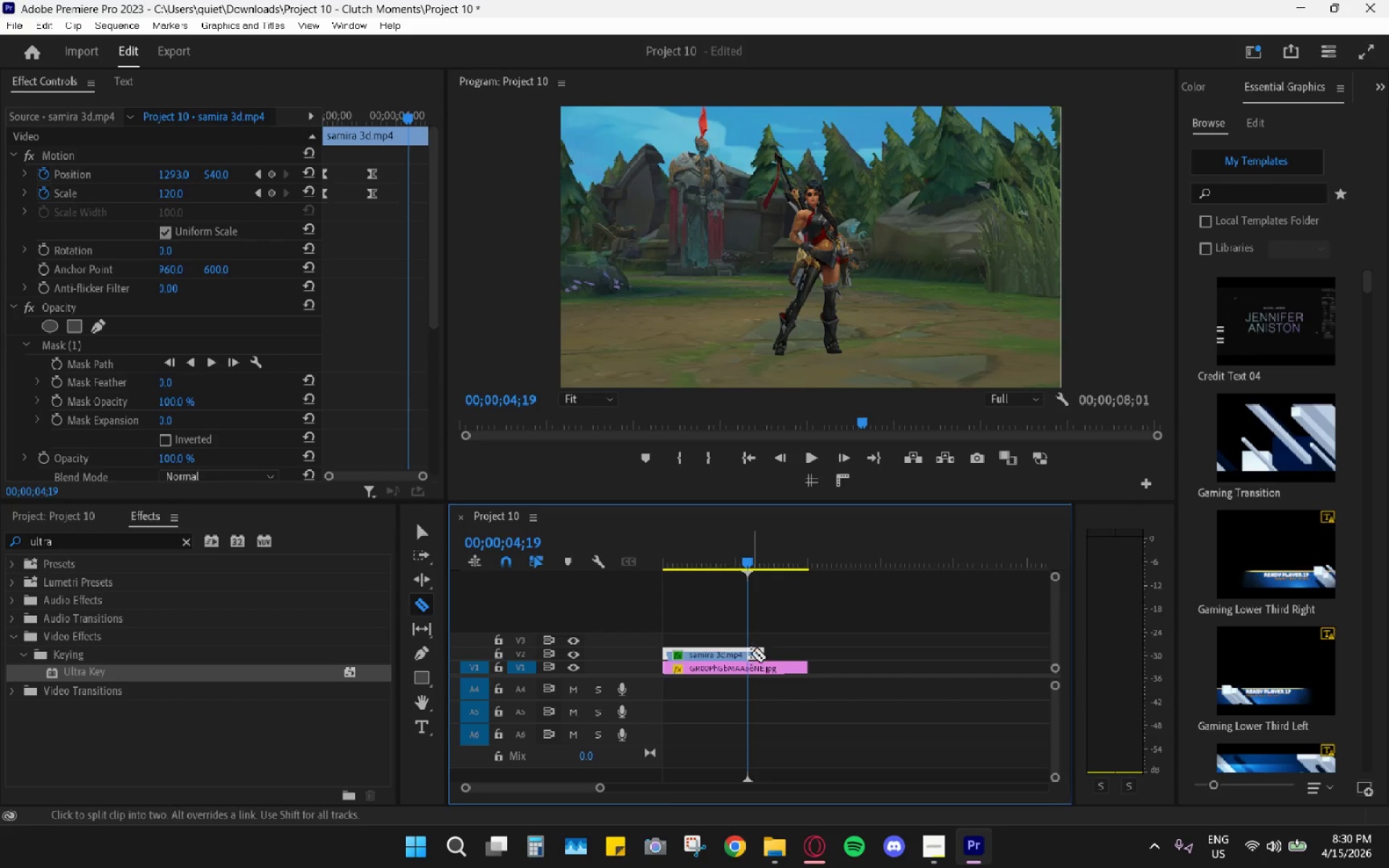 
left_click([751, 653])
 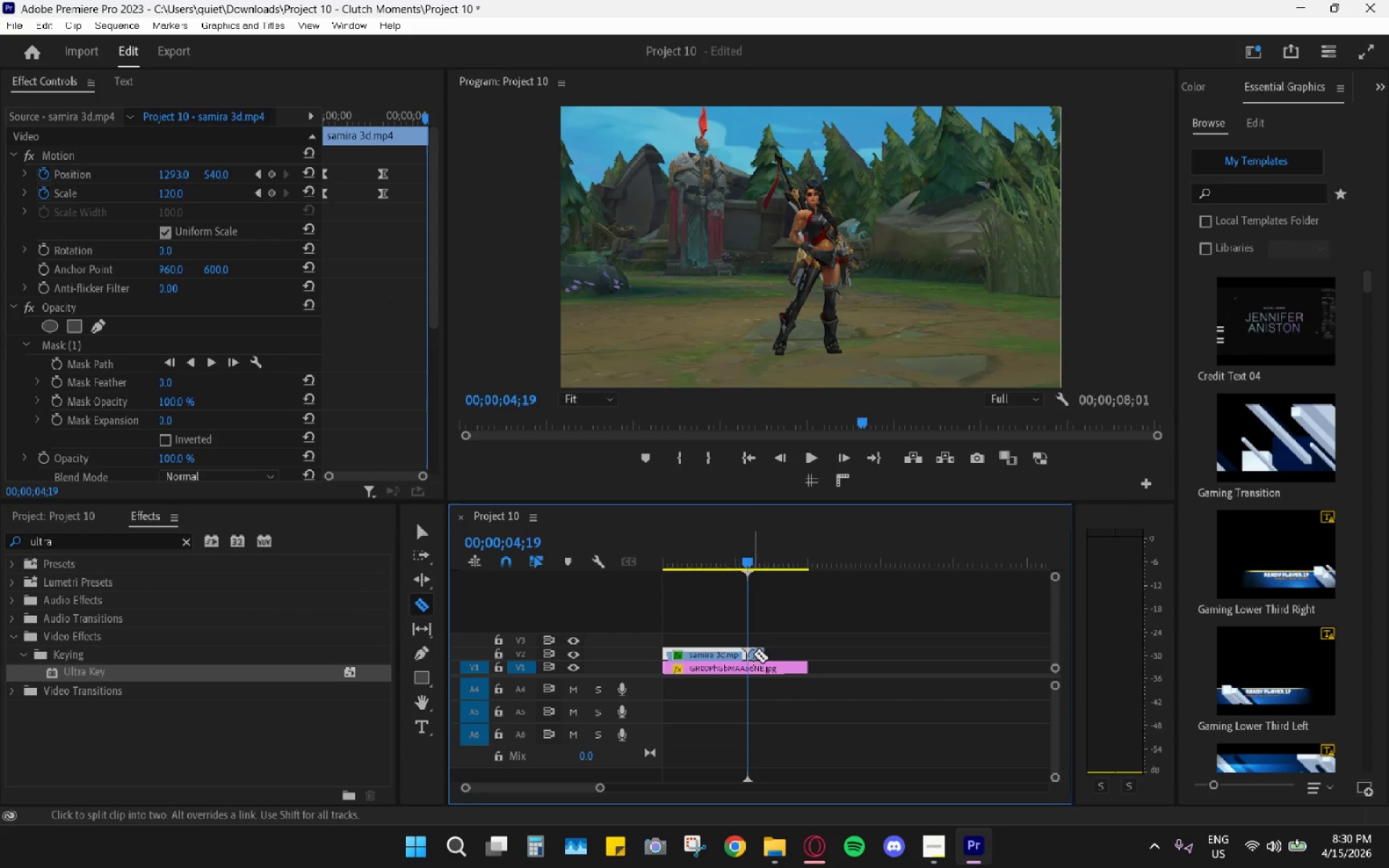 
key(V)
 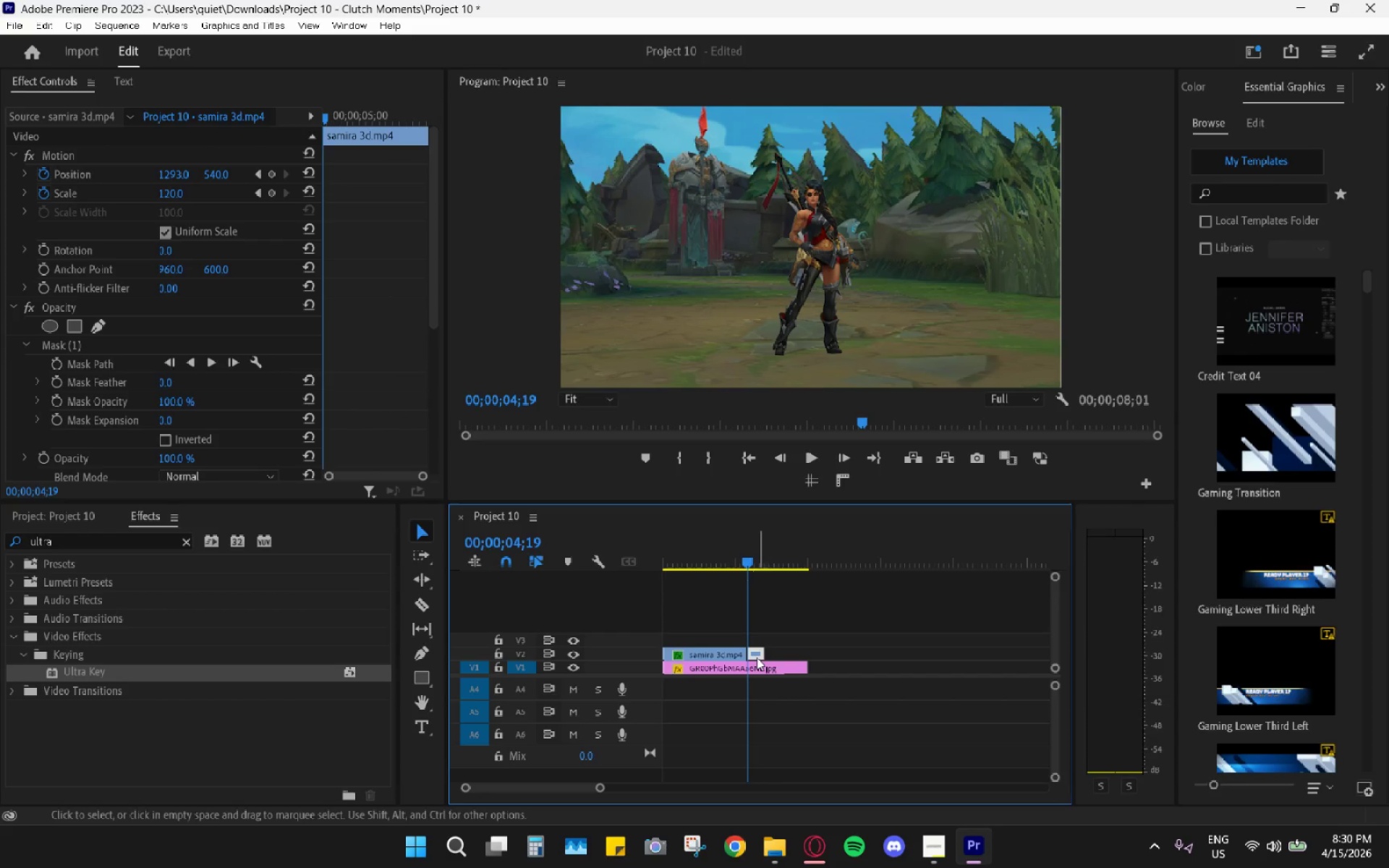 
key(H)
 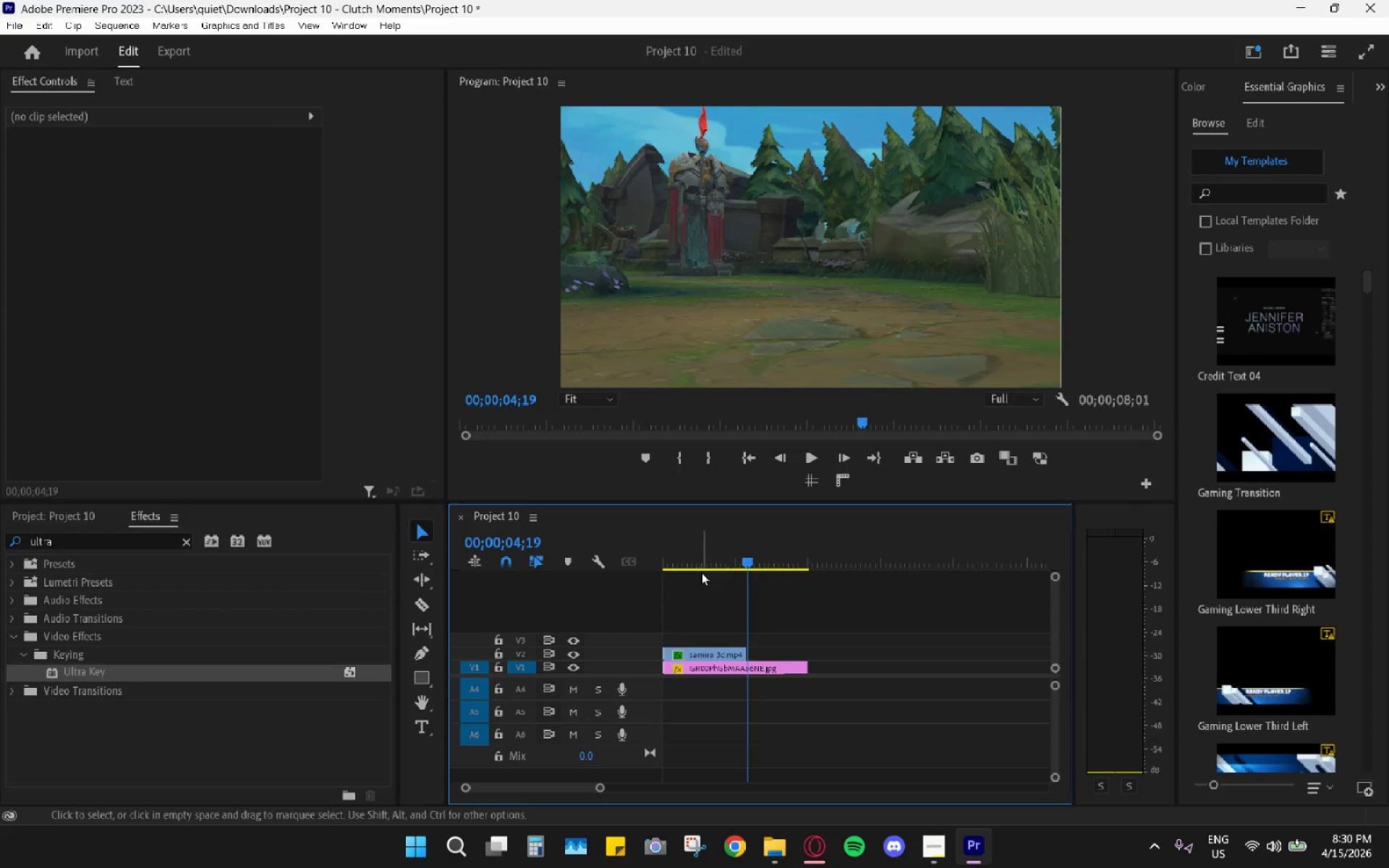 
left_click_drag(start_coordinate=[697, 557], to_coordinate=[650, 548])
 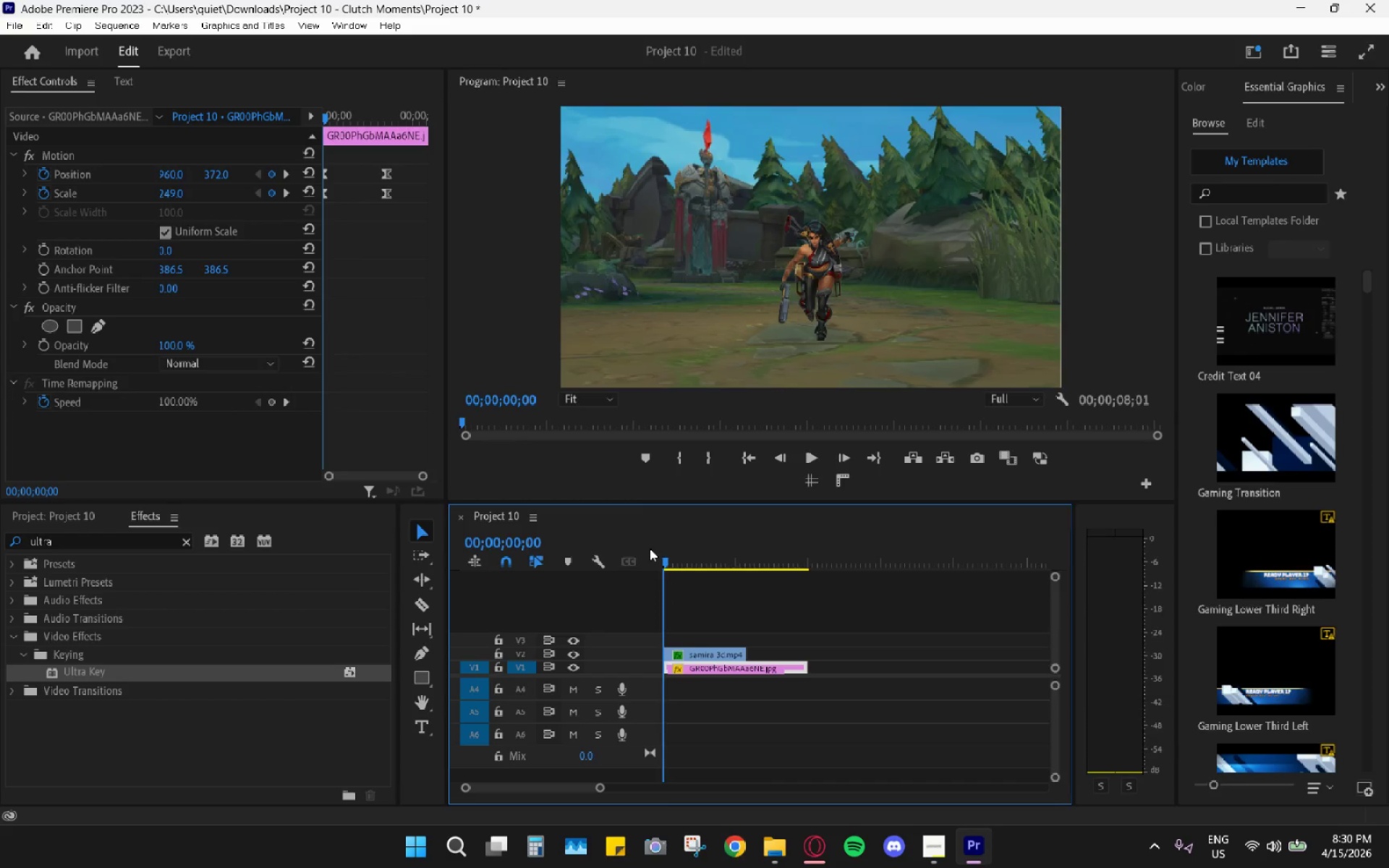 
key(Space)
 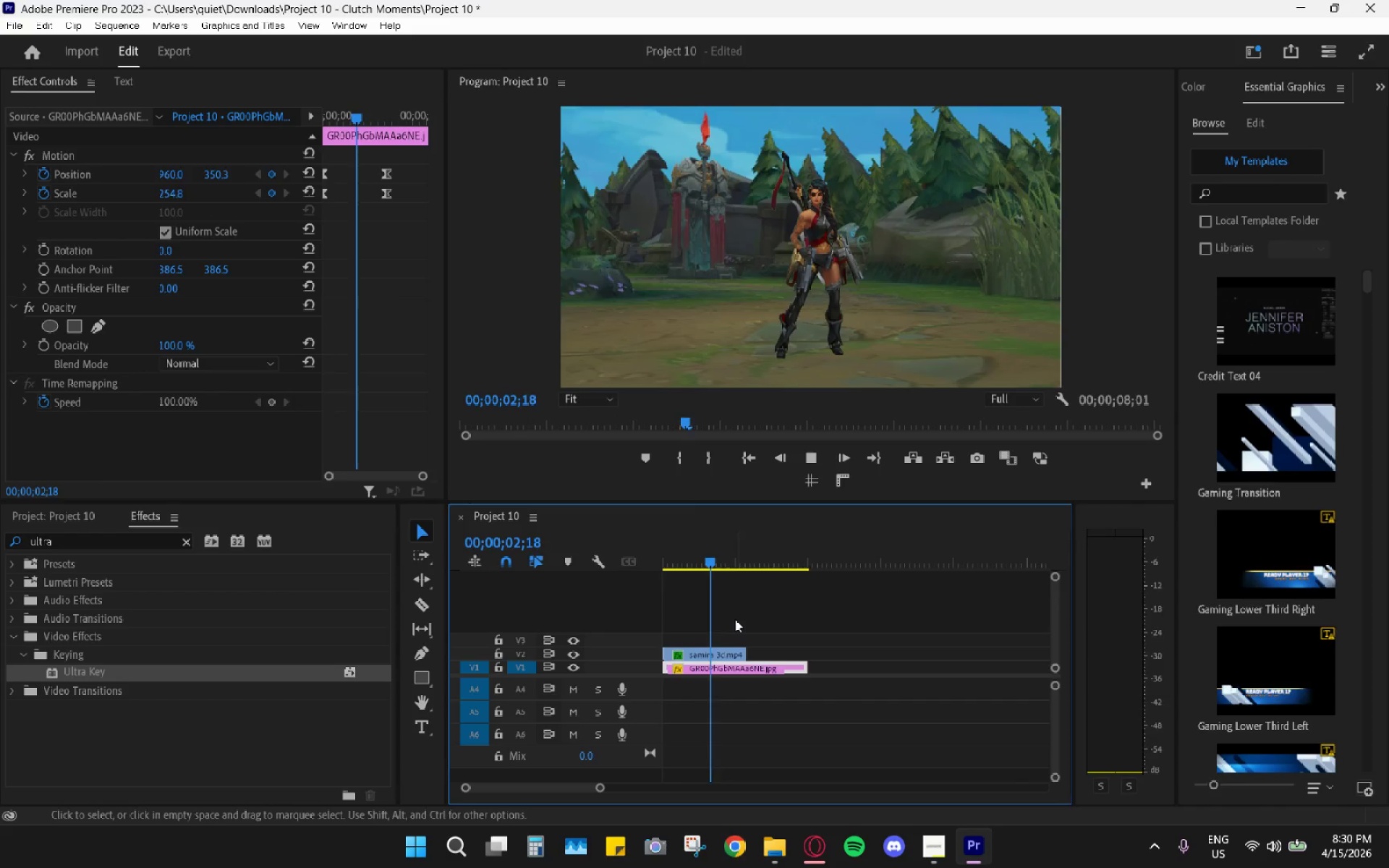 
key(Space)
 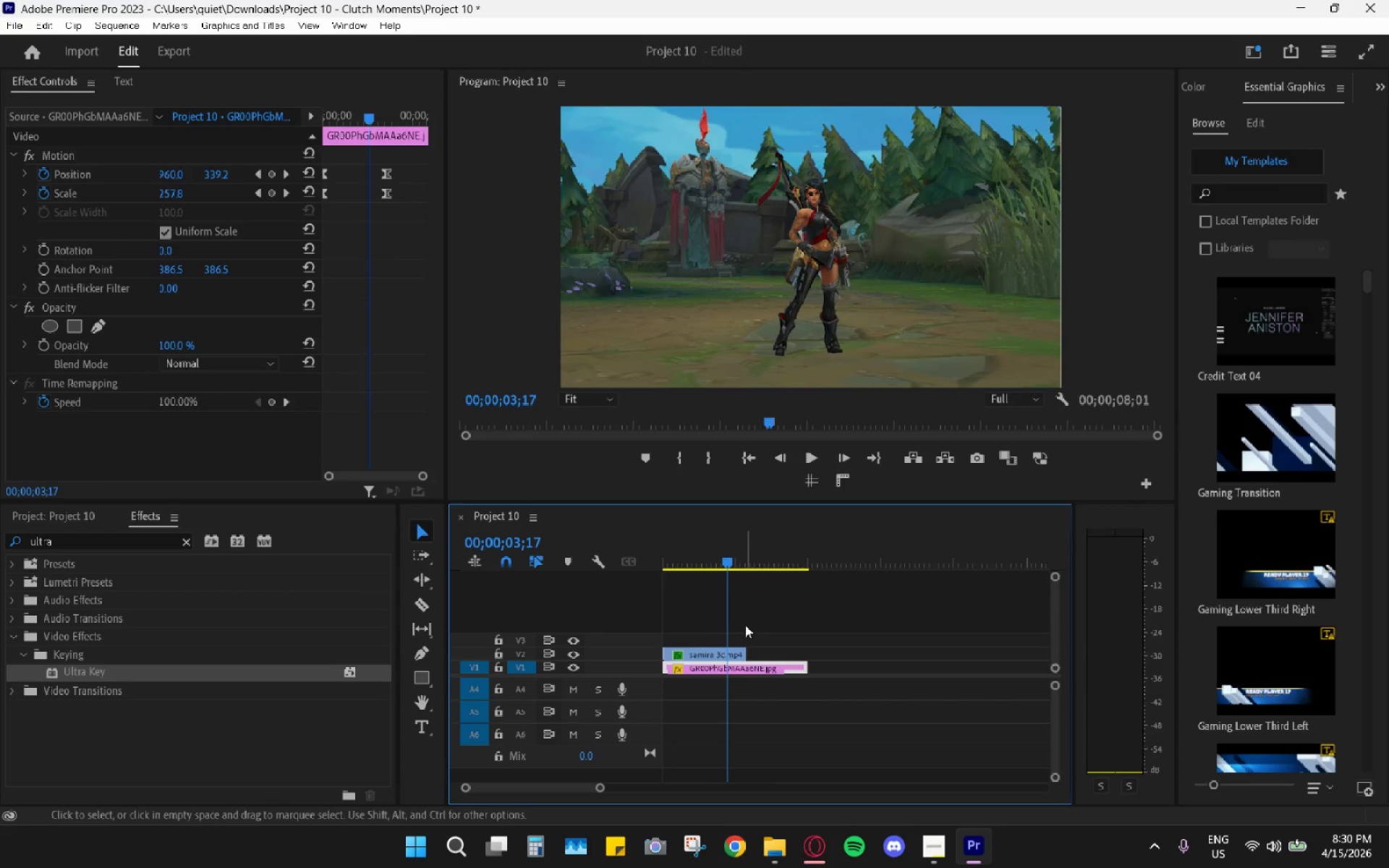 
key(Space)
 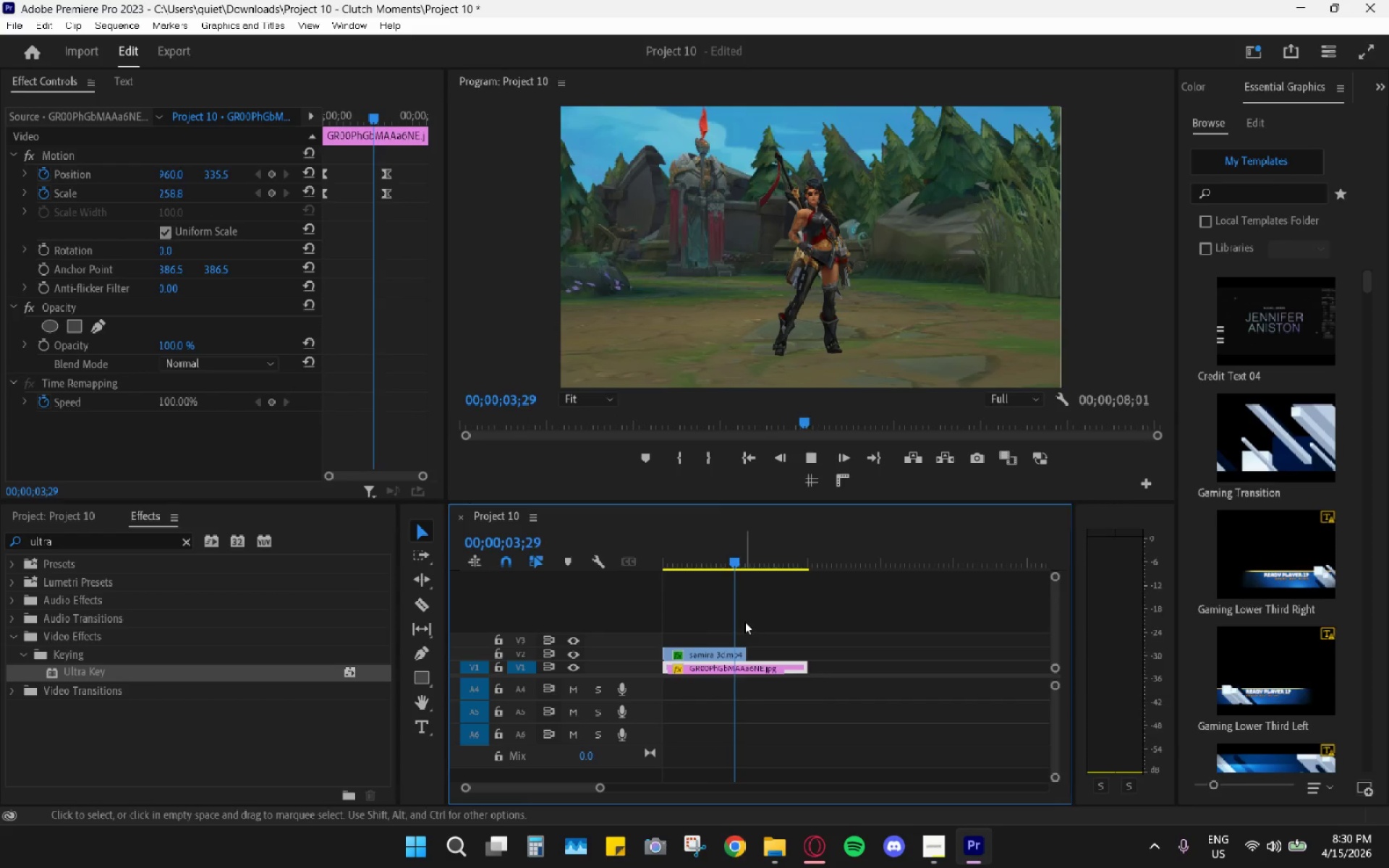 
key(Space)
 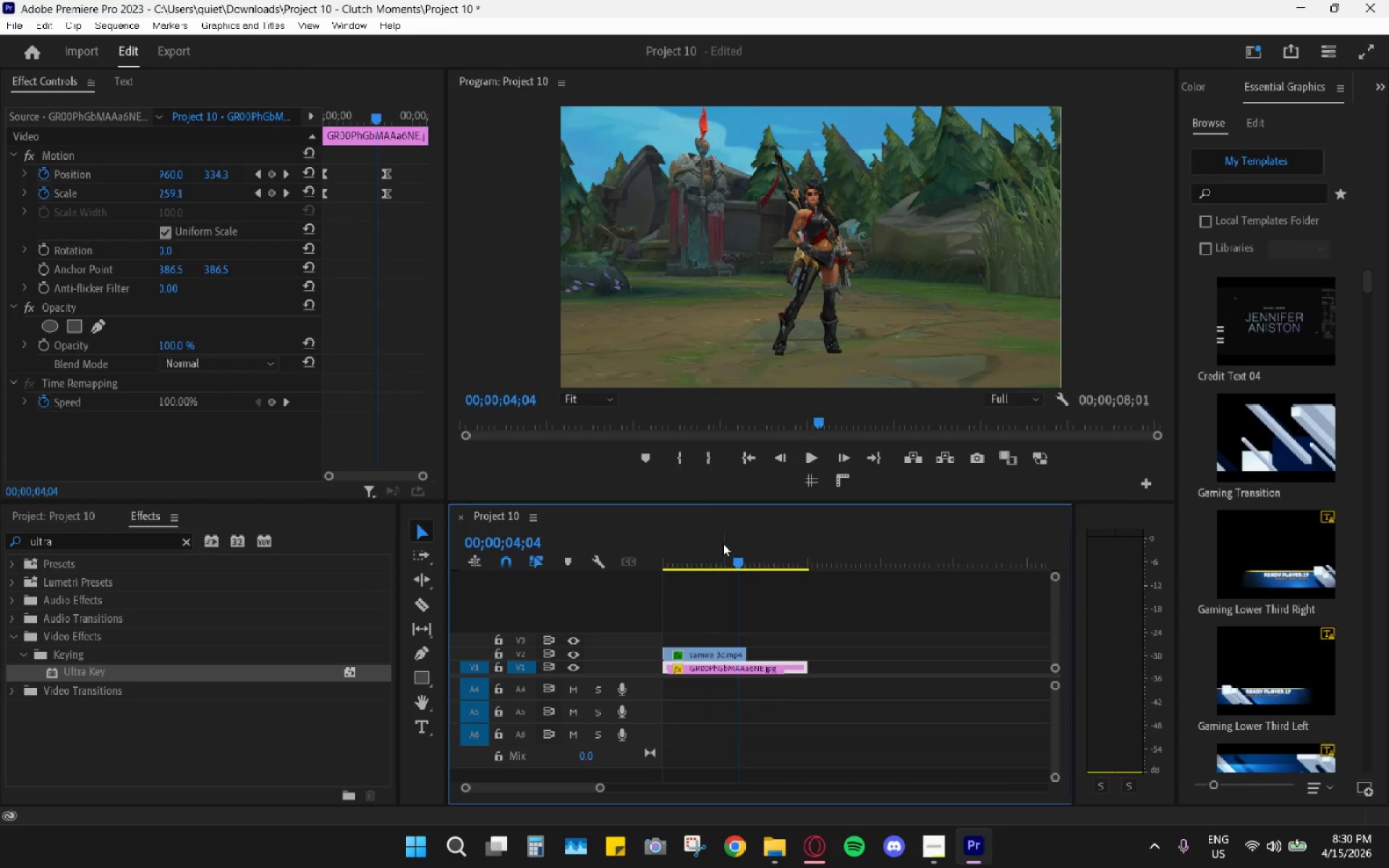 
left_click_drag(start_coordinate=[715, 548], to_coordinate=[655, 550])
 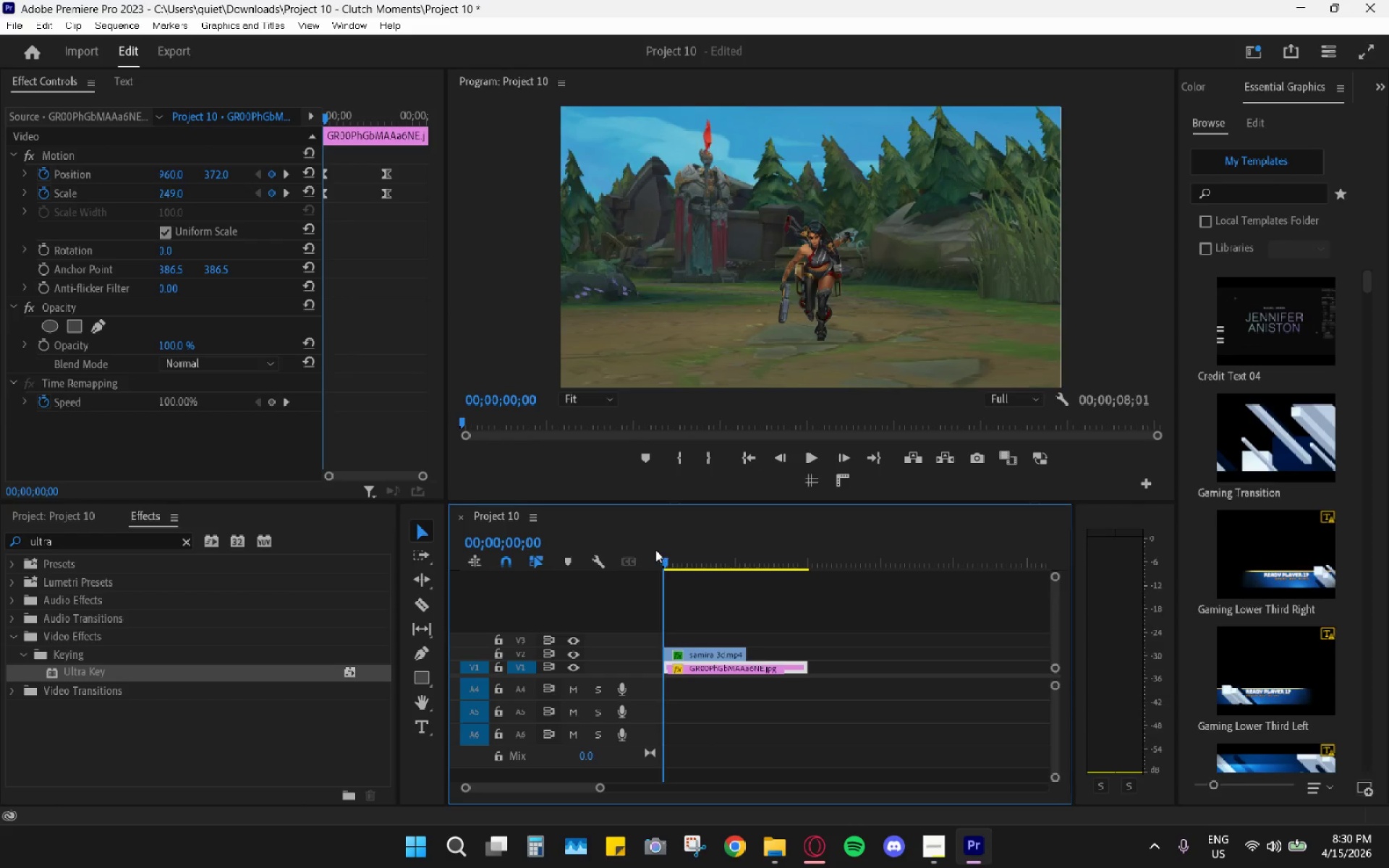 
key(Space)
 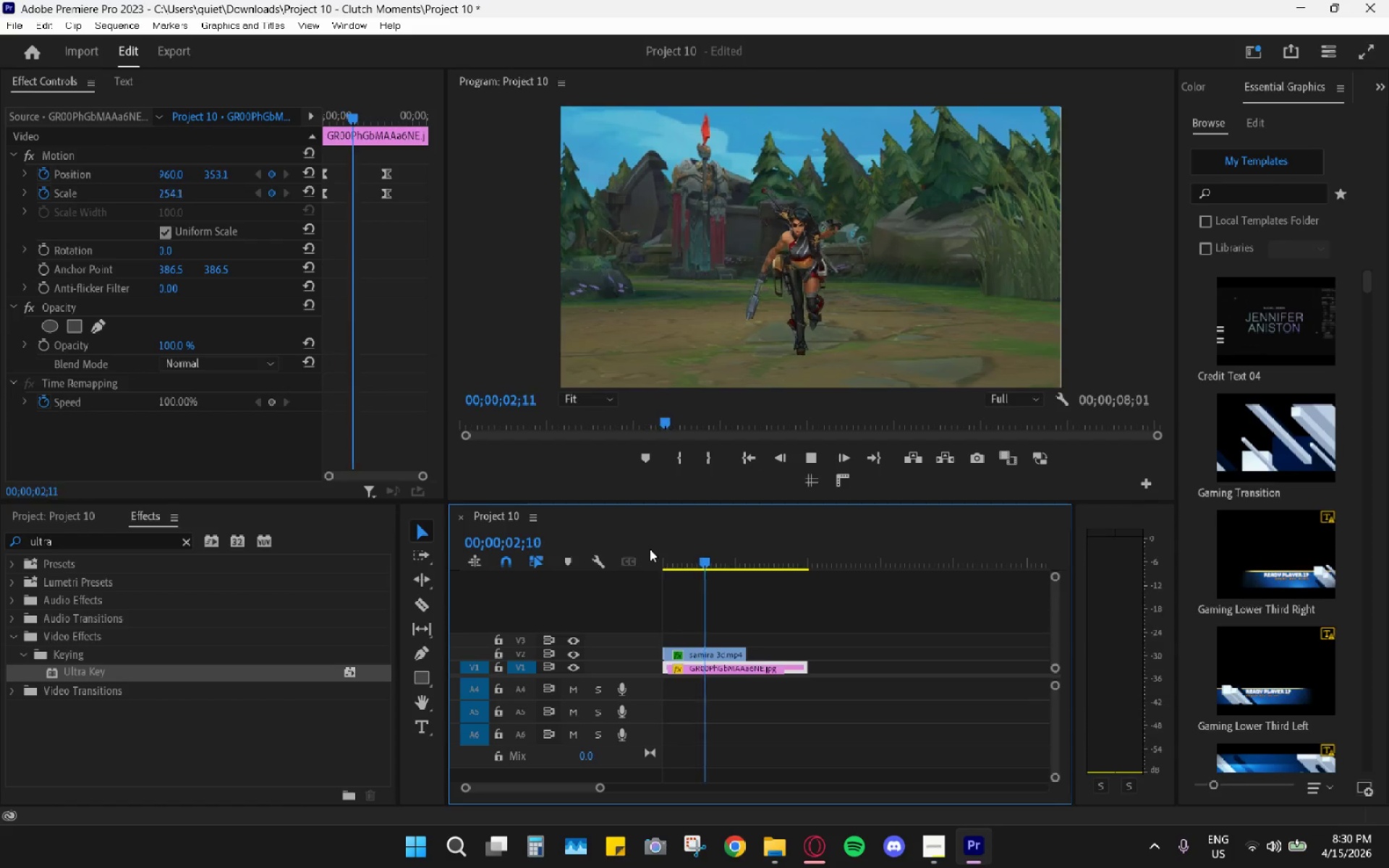 
key(Space)
 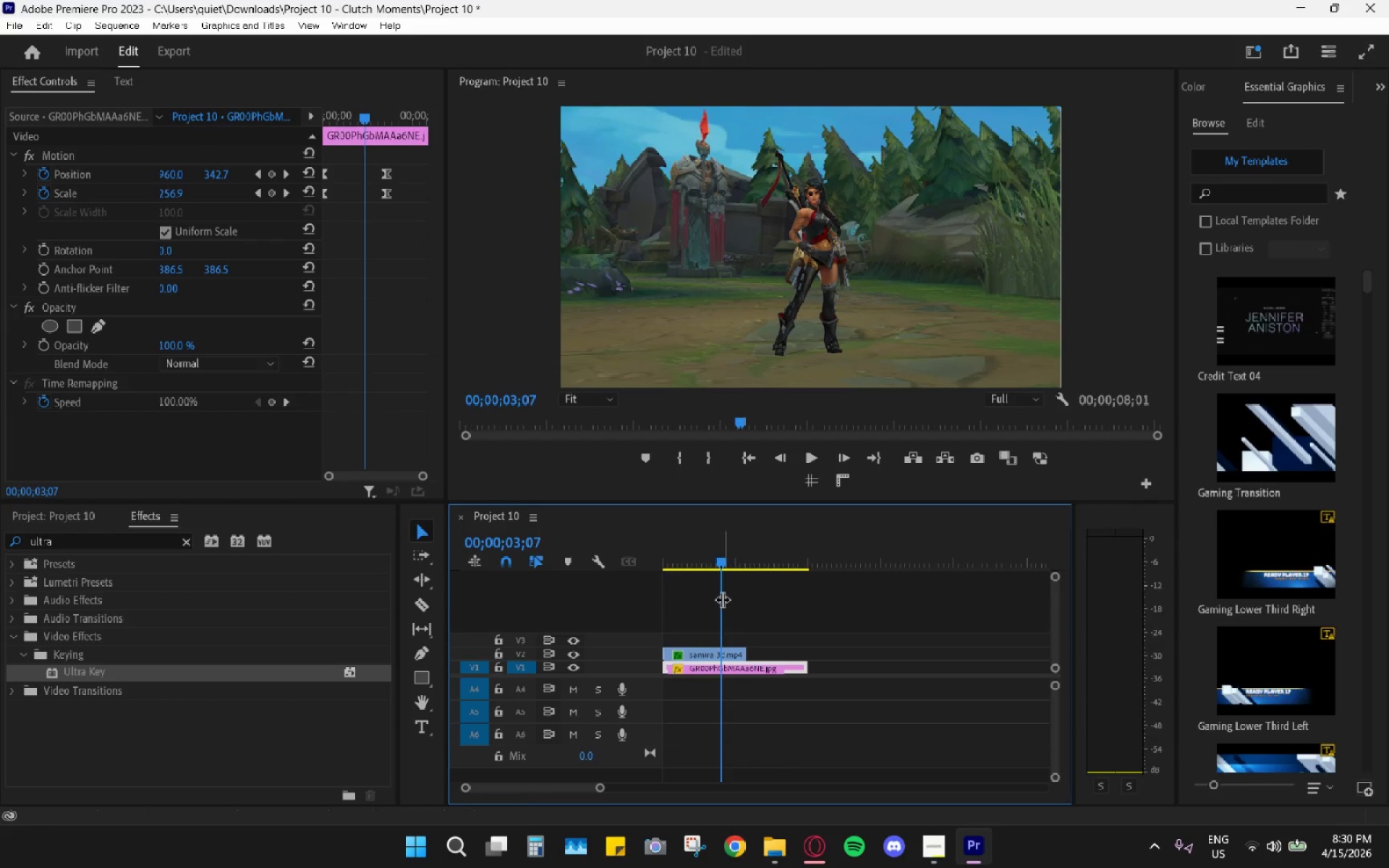 
left_click_drag(start_coordinate=[715, 556], to_coordinate=[543, 550])
 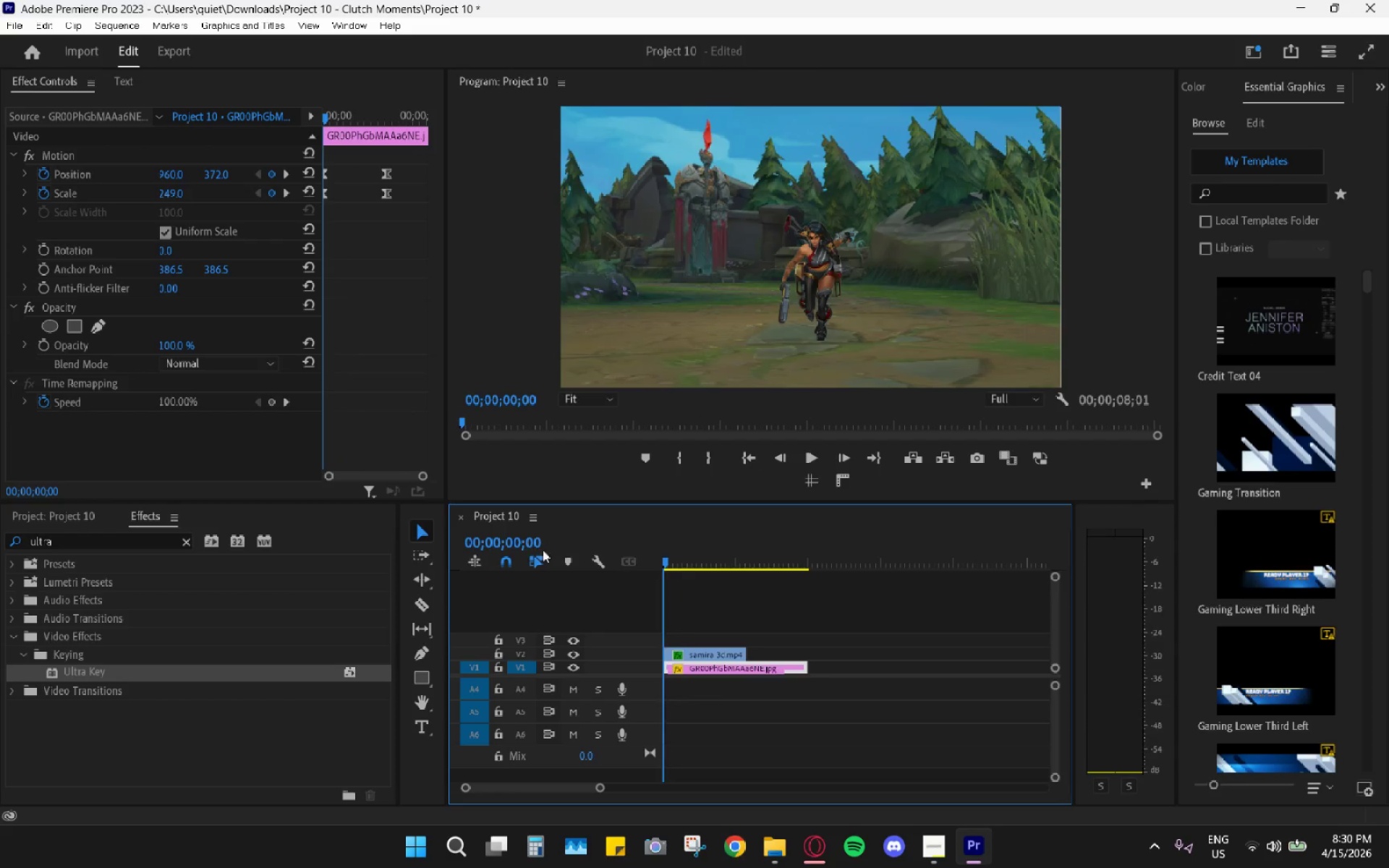 
key(Space)
 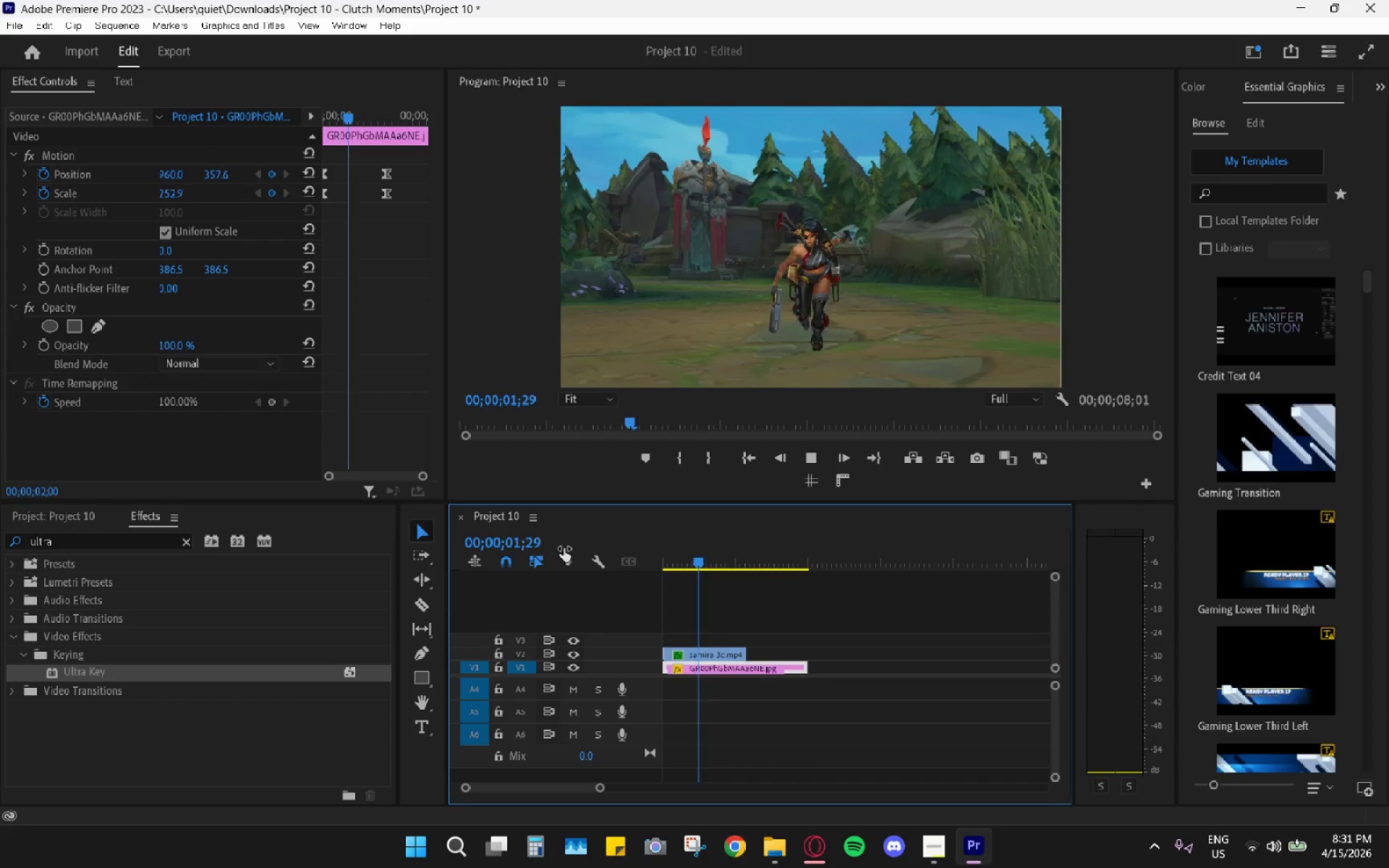 
key(Space)
 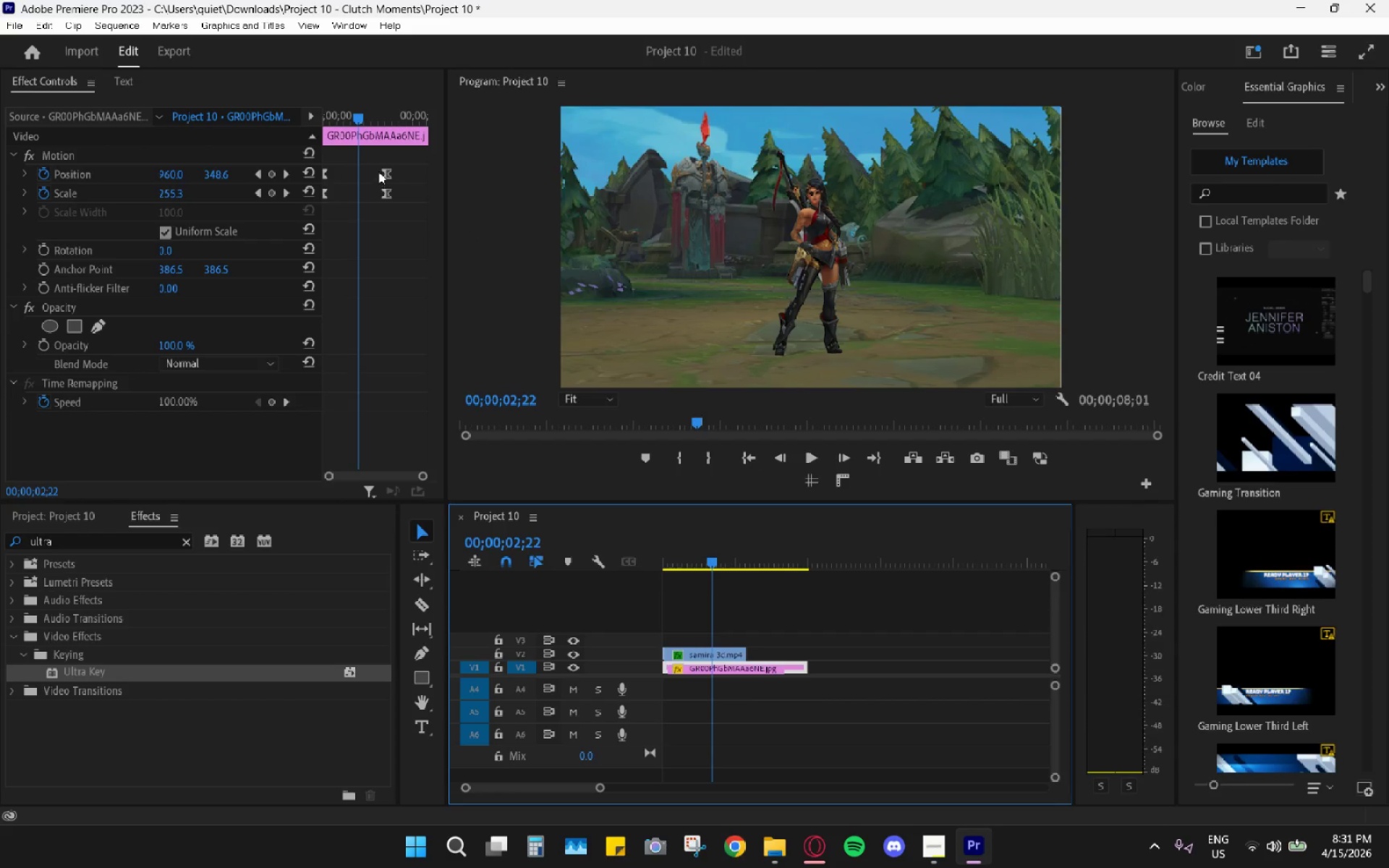 
left_click_drag(start_coordinate=[380, 172], to_coordinate=[362, 174])
 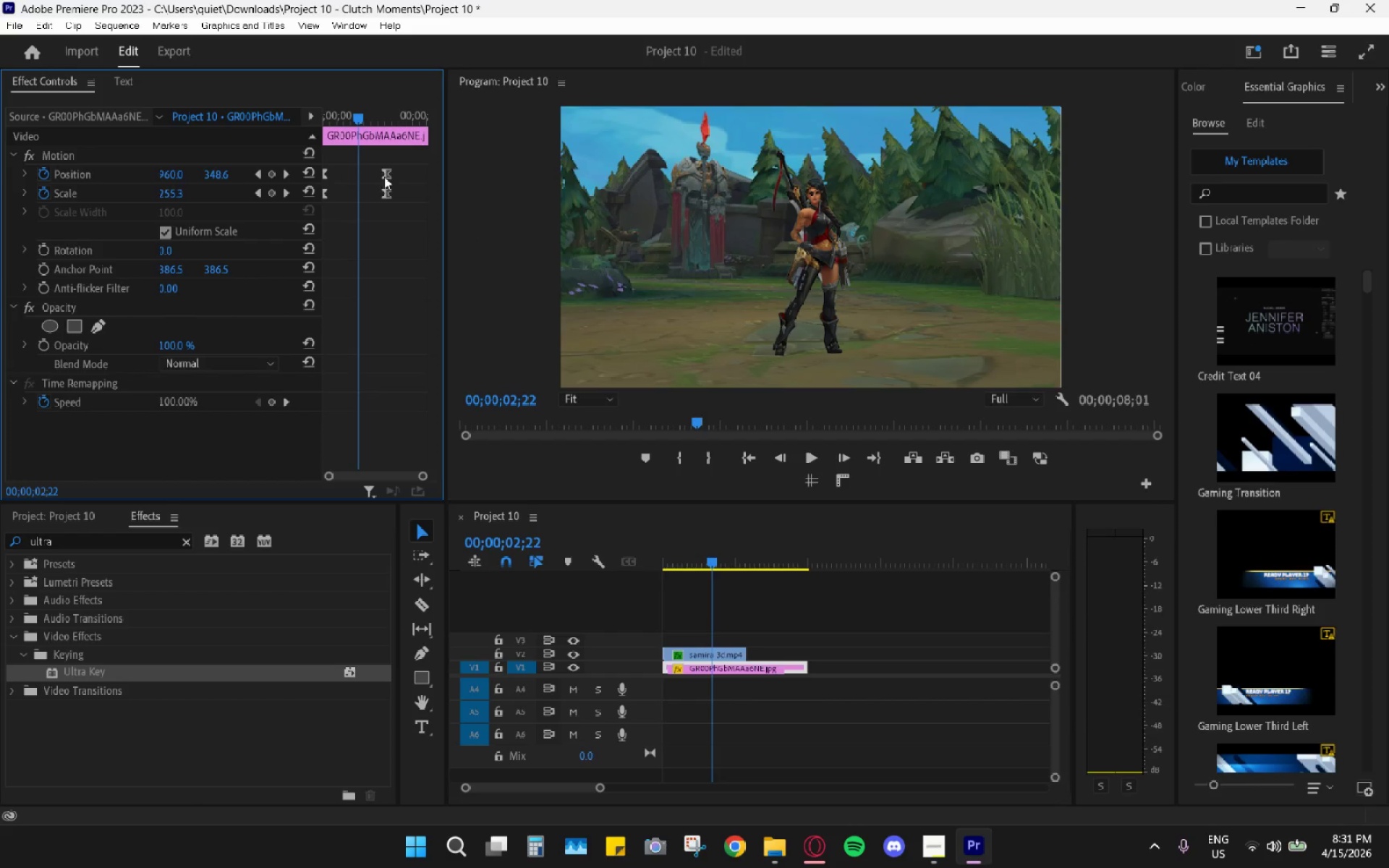 
left_click_drag(start_coordinate=[387, 175], to_coordinate=[361, 176])
 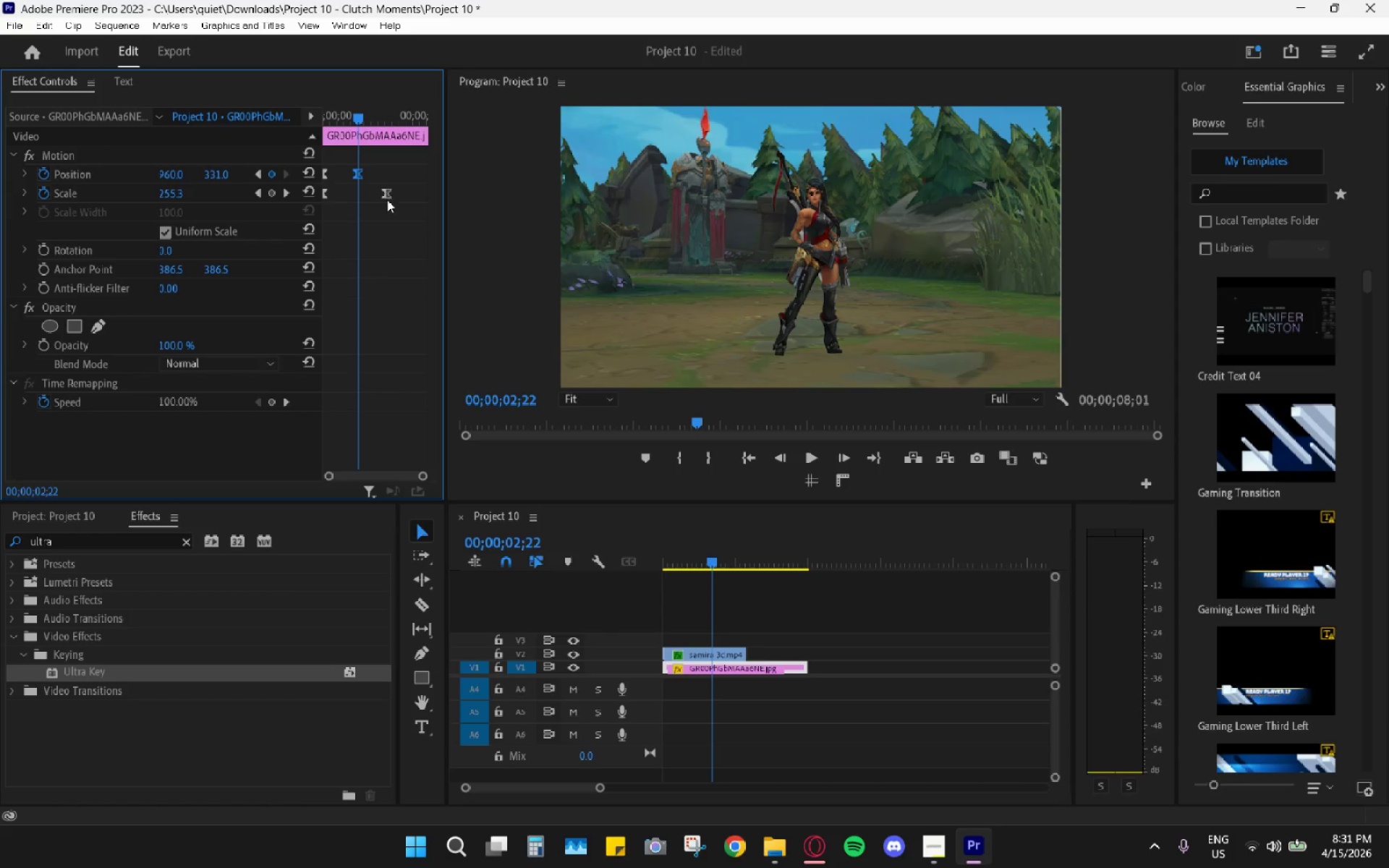 
left_click_drag(start_coordinate=[390, 198], to_coordinate=[360, 197])
 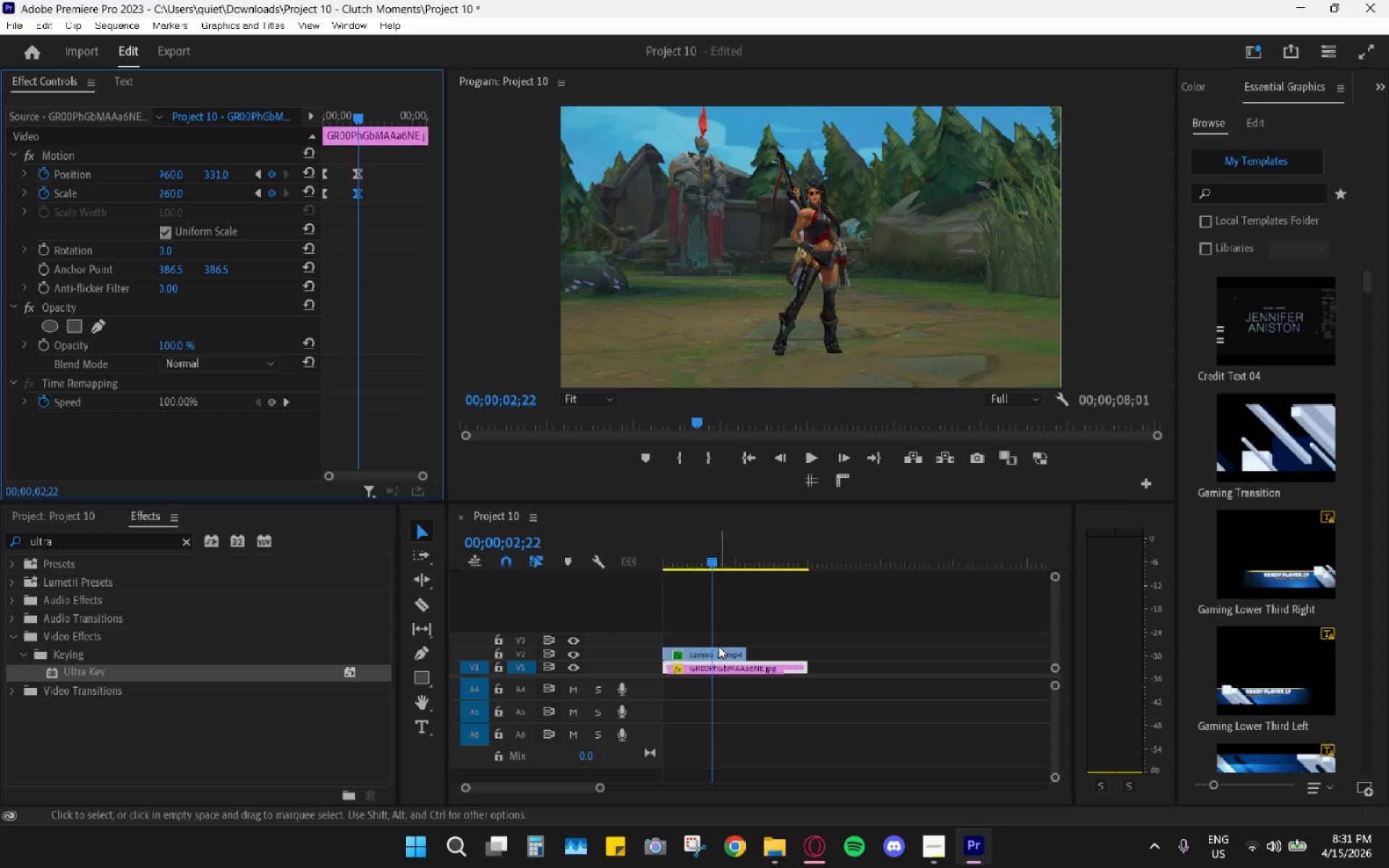 
left_click([719, 658])
 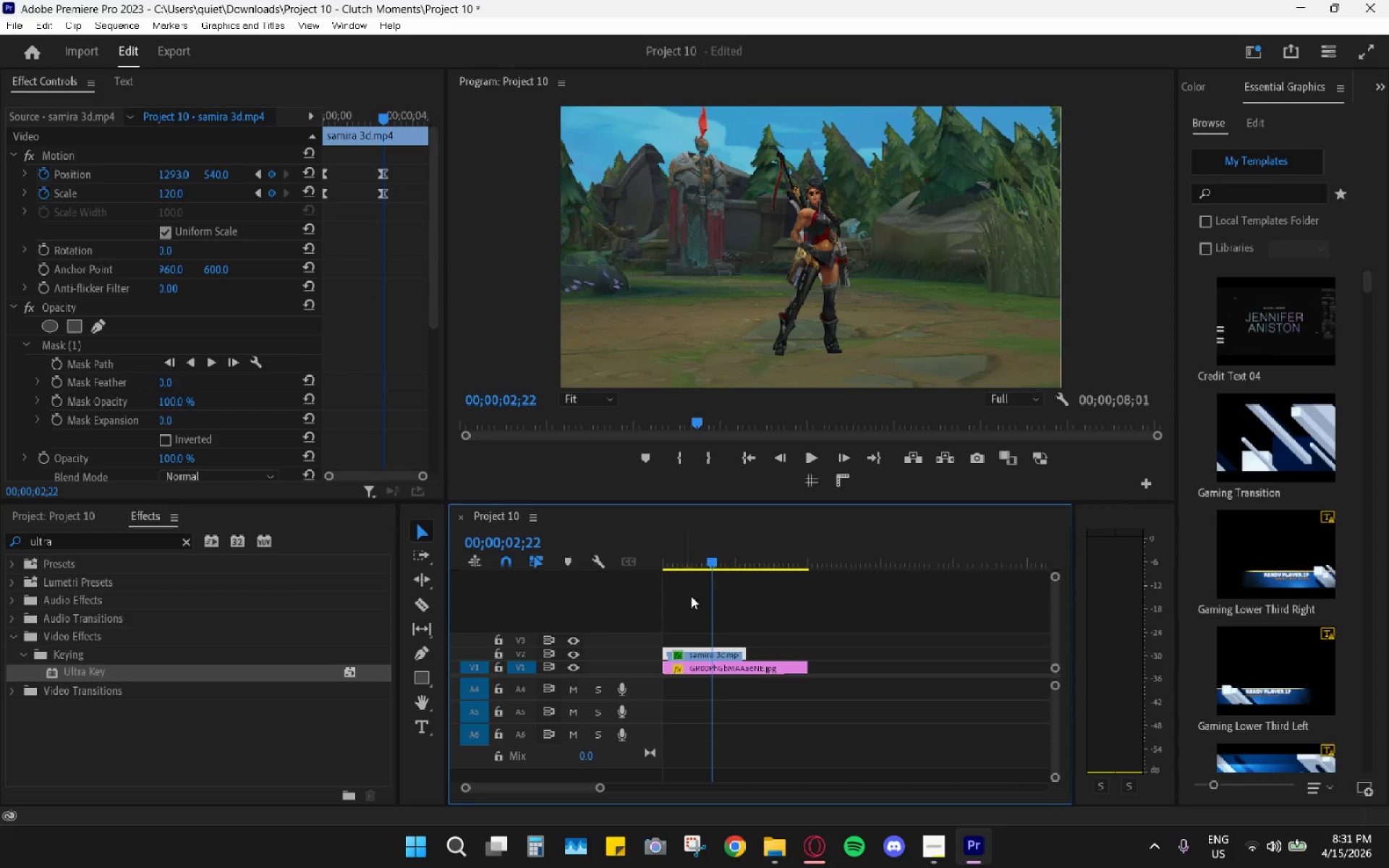 
left_click_drag(start_coordinate=[685, 551], to_coordinate=[634, 544])
 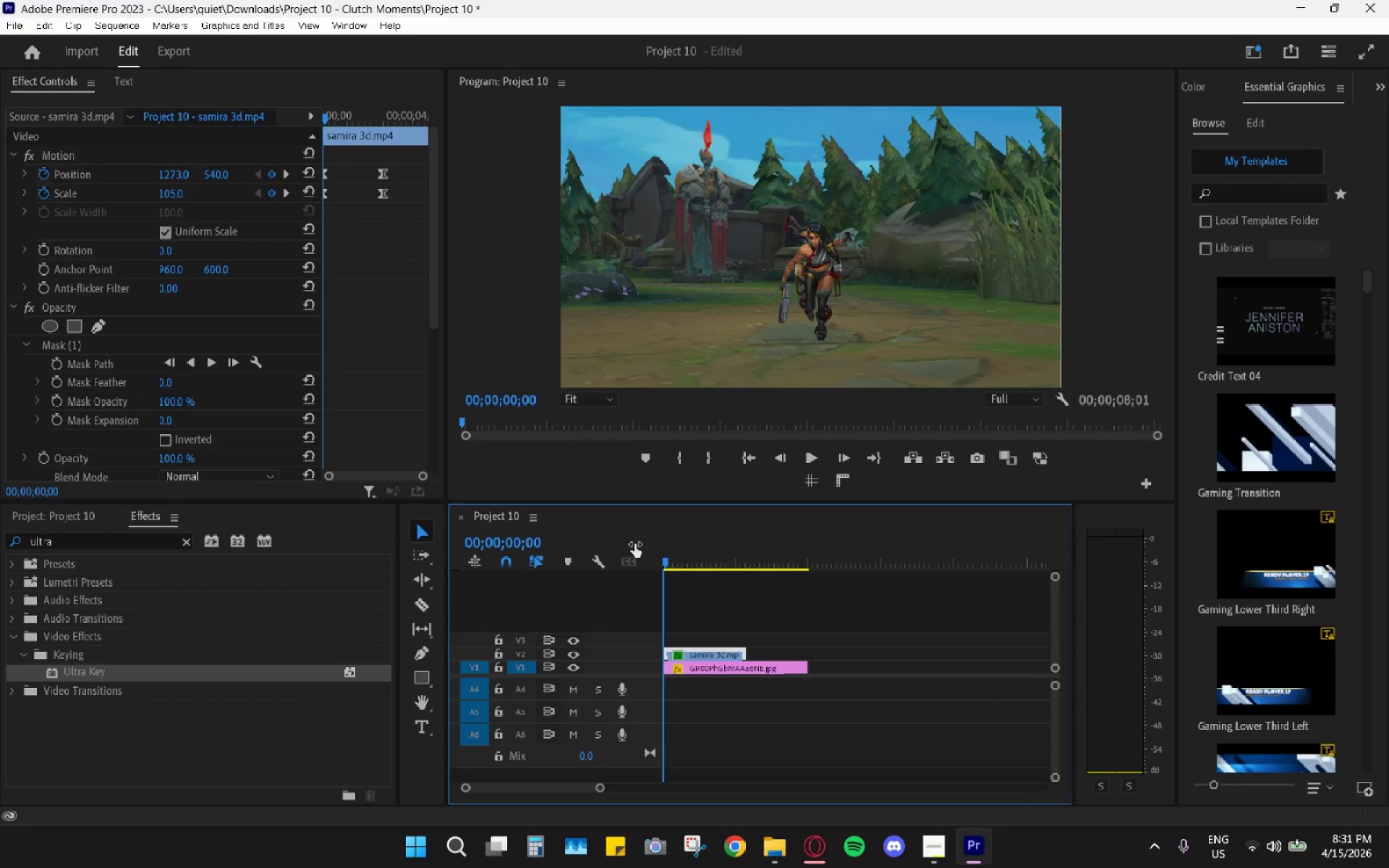 
key(Space)
 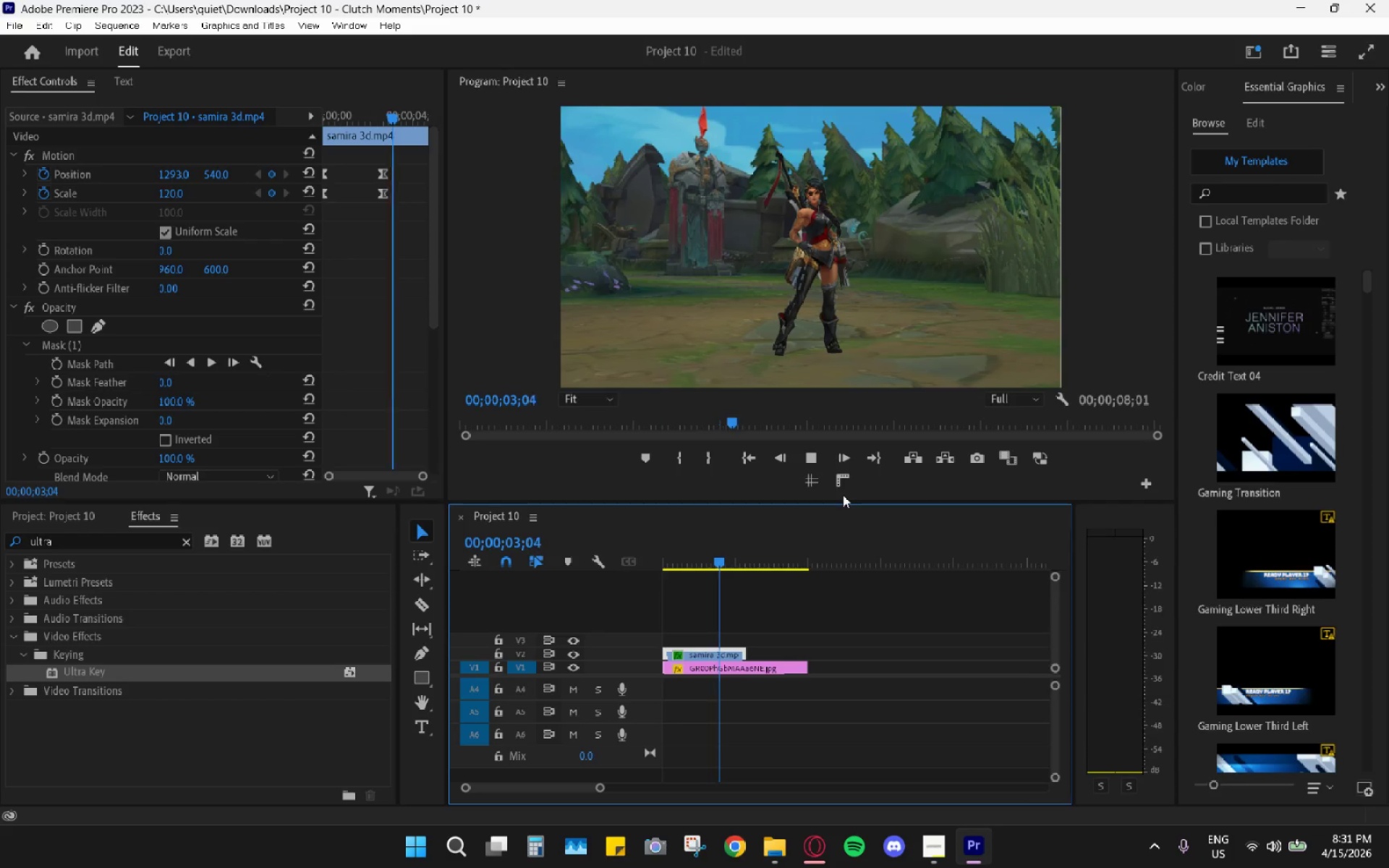 
key(Space)
 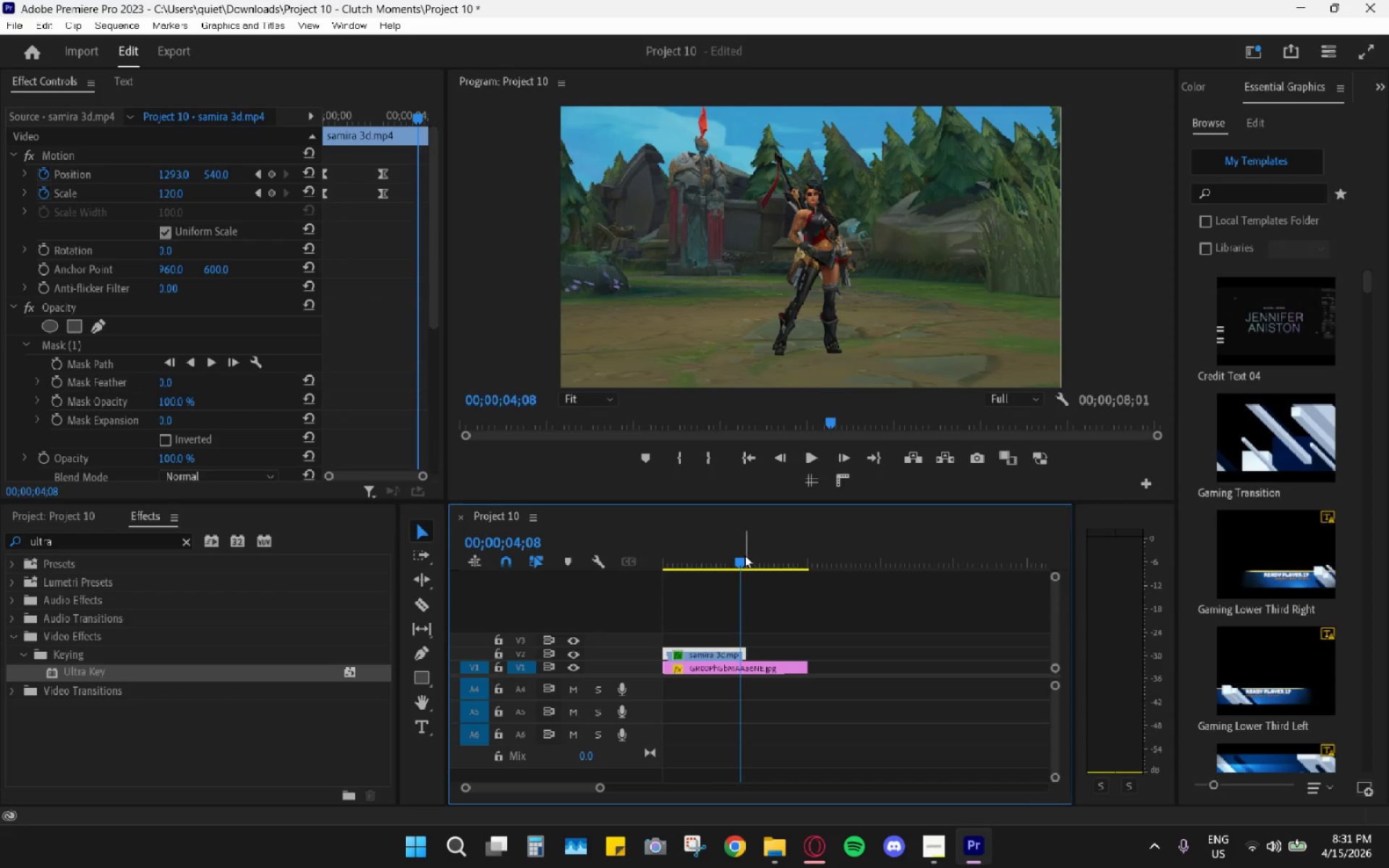 
left_click_drag(start_coordinate=[740, 555], to_coordinate=[626, 561])
 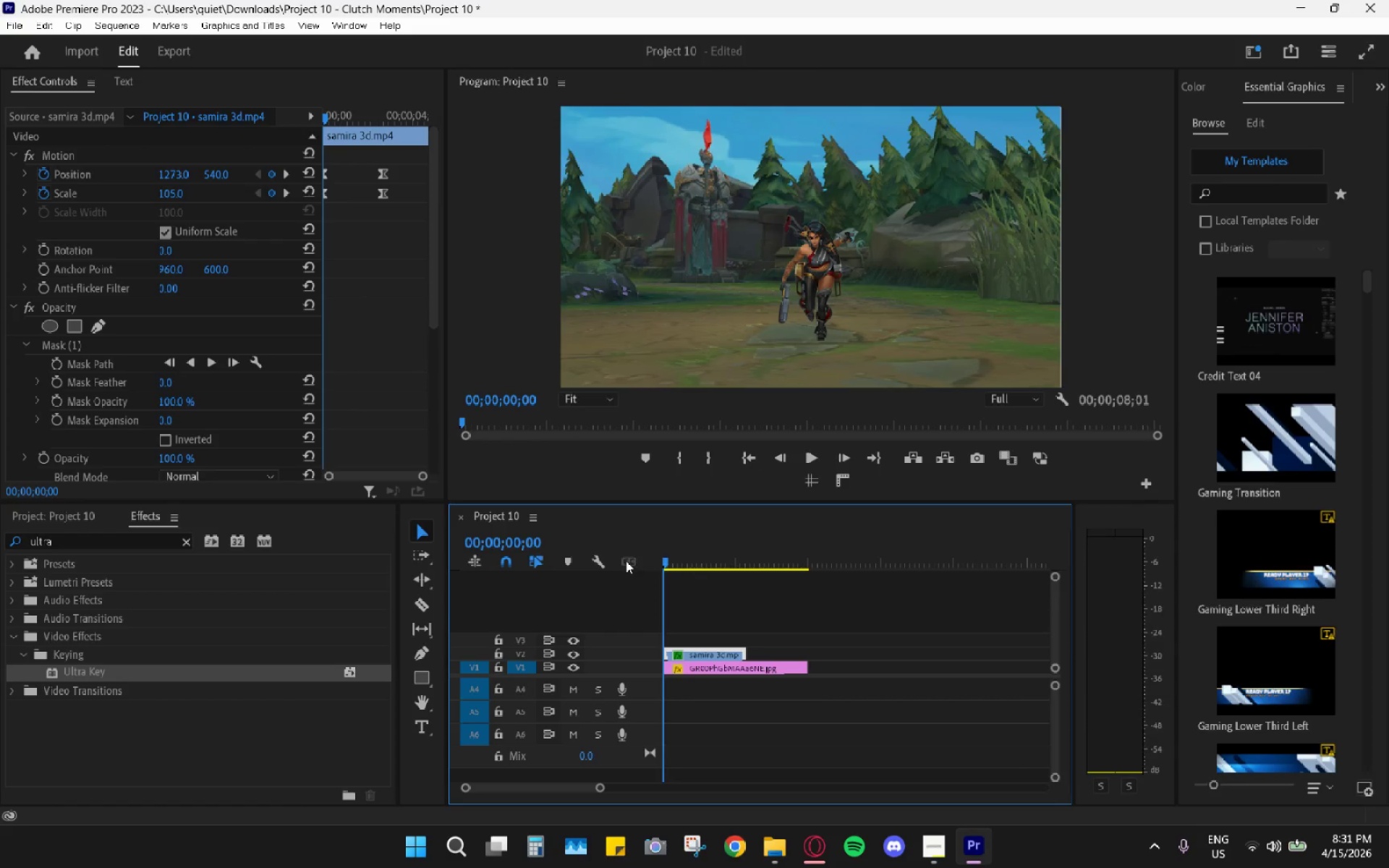 
key(Space)
 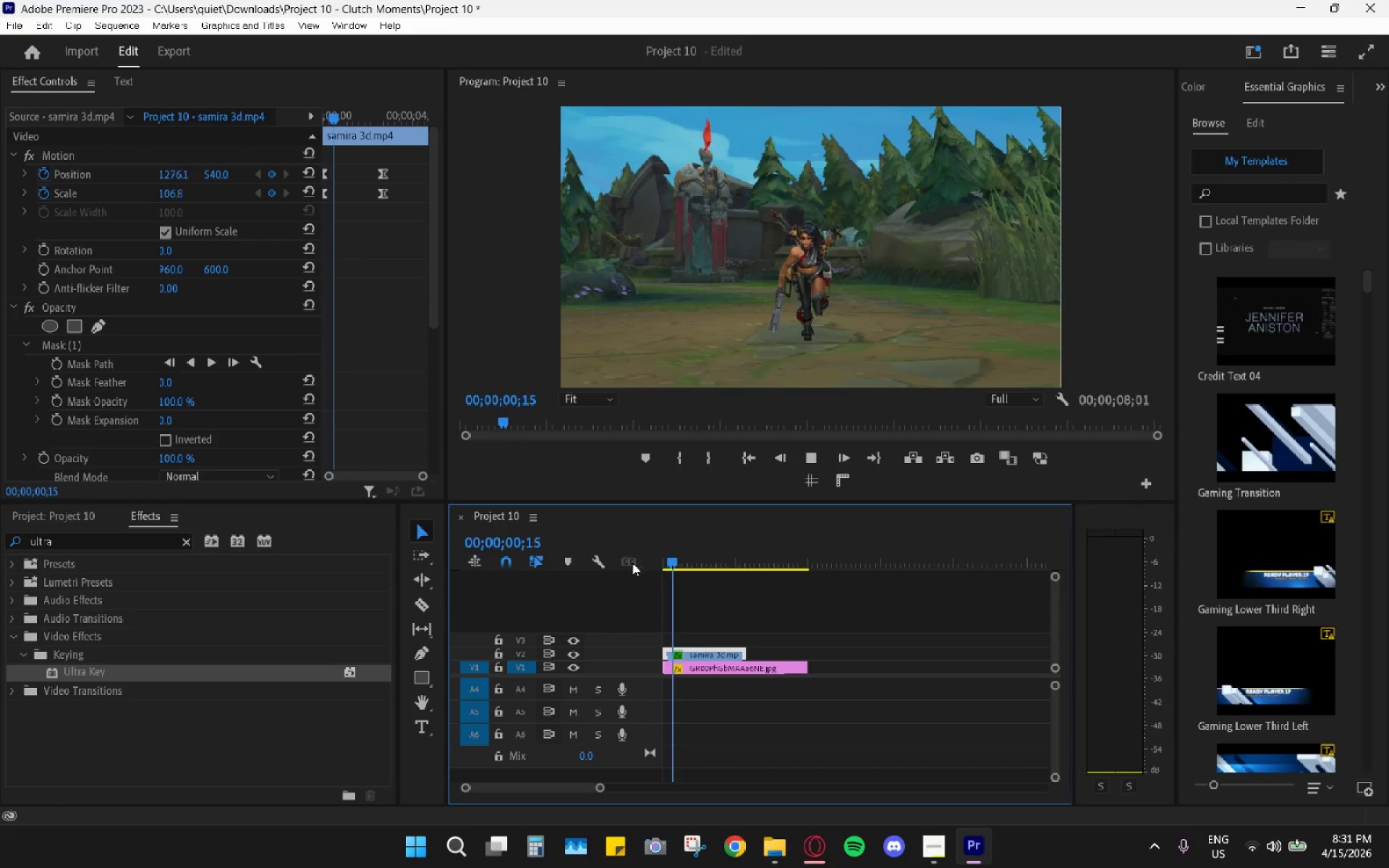 
mouse_move([588, 647])
 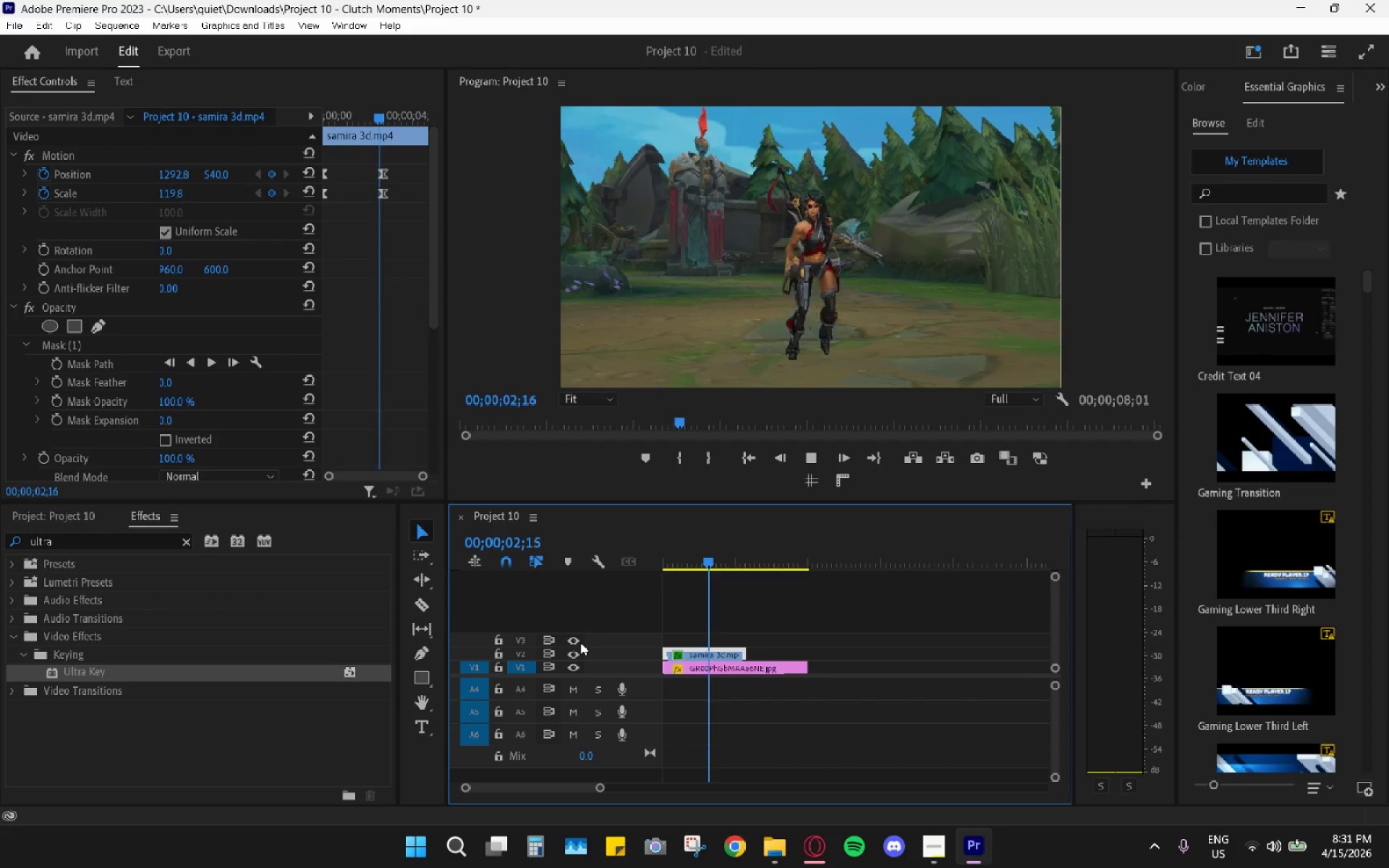 
key(Space)
 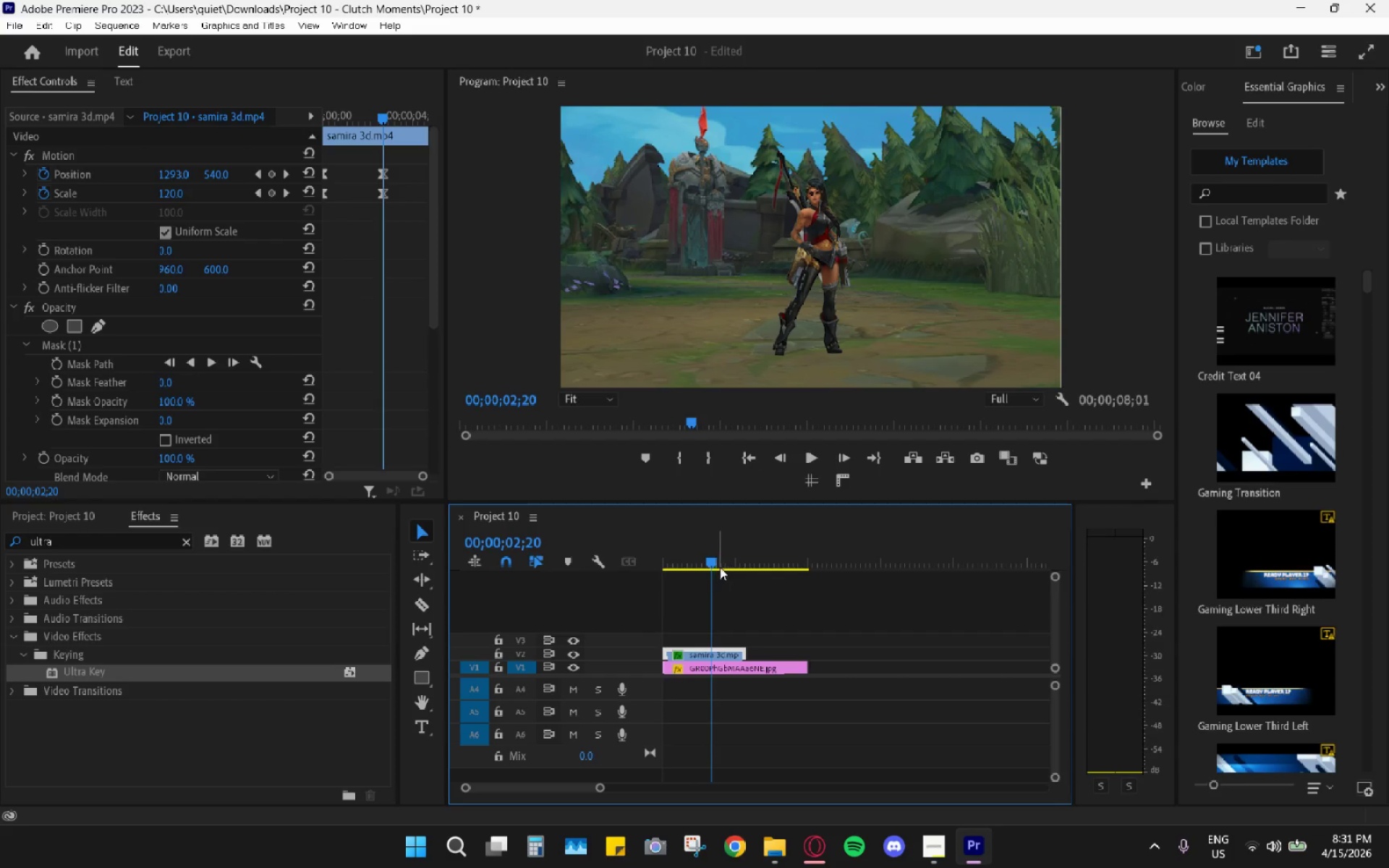 
left_click_drag(start_coordinate=[719, 555], to_coordinate=[632, 544])
 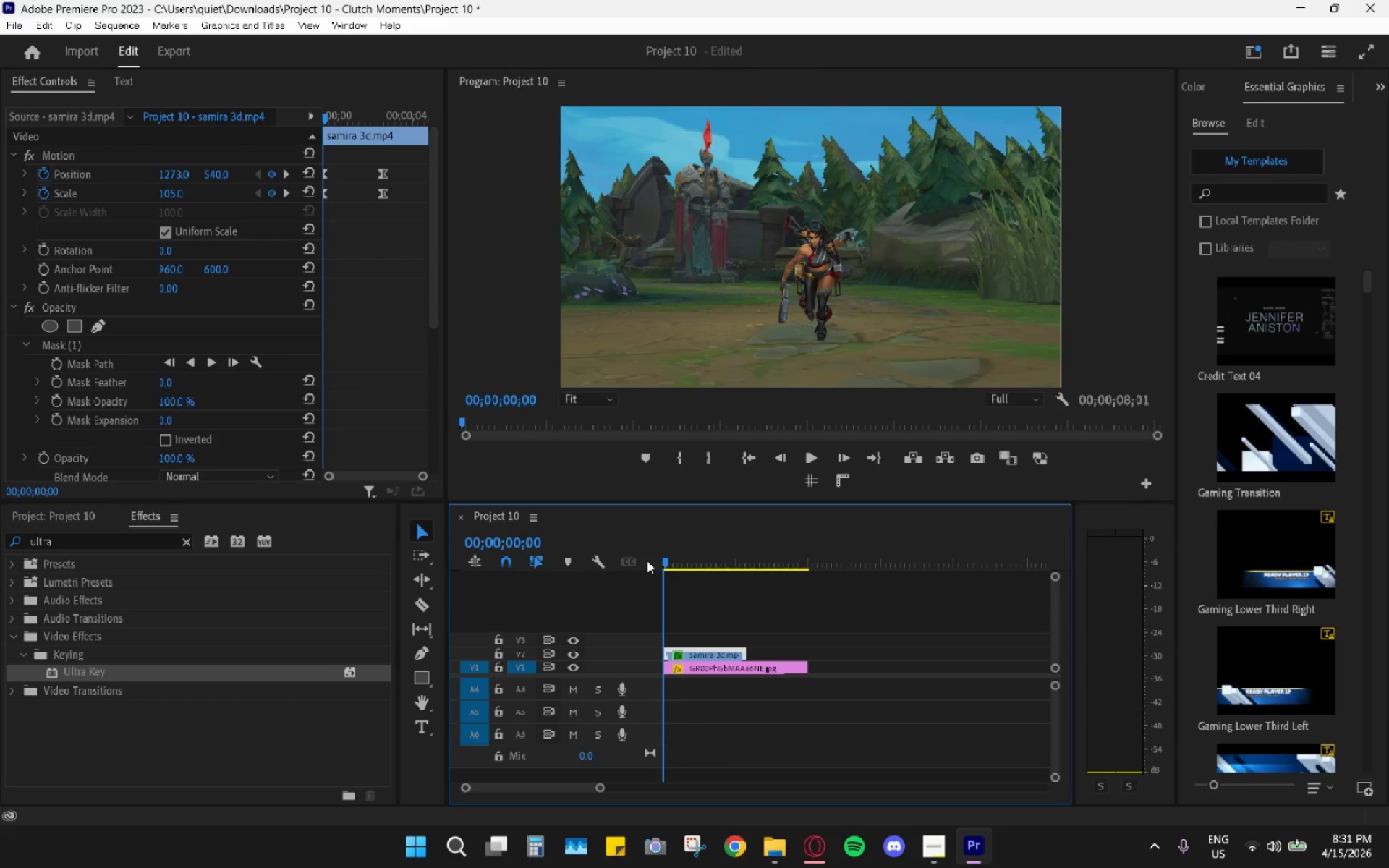 
key(Space)
 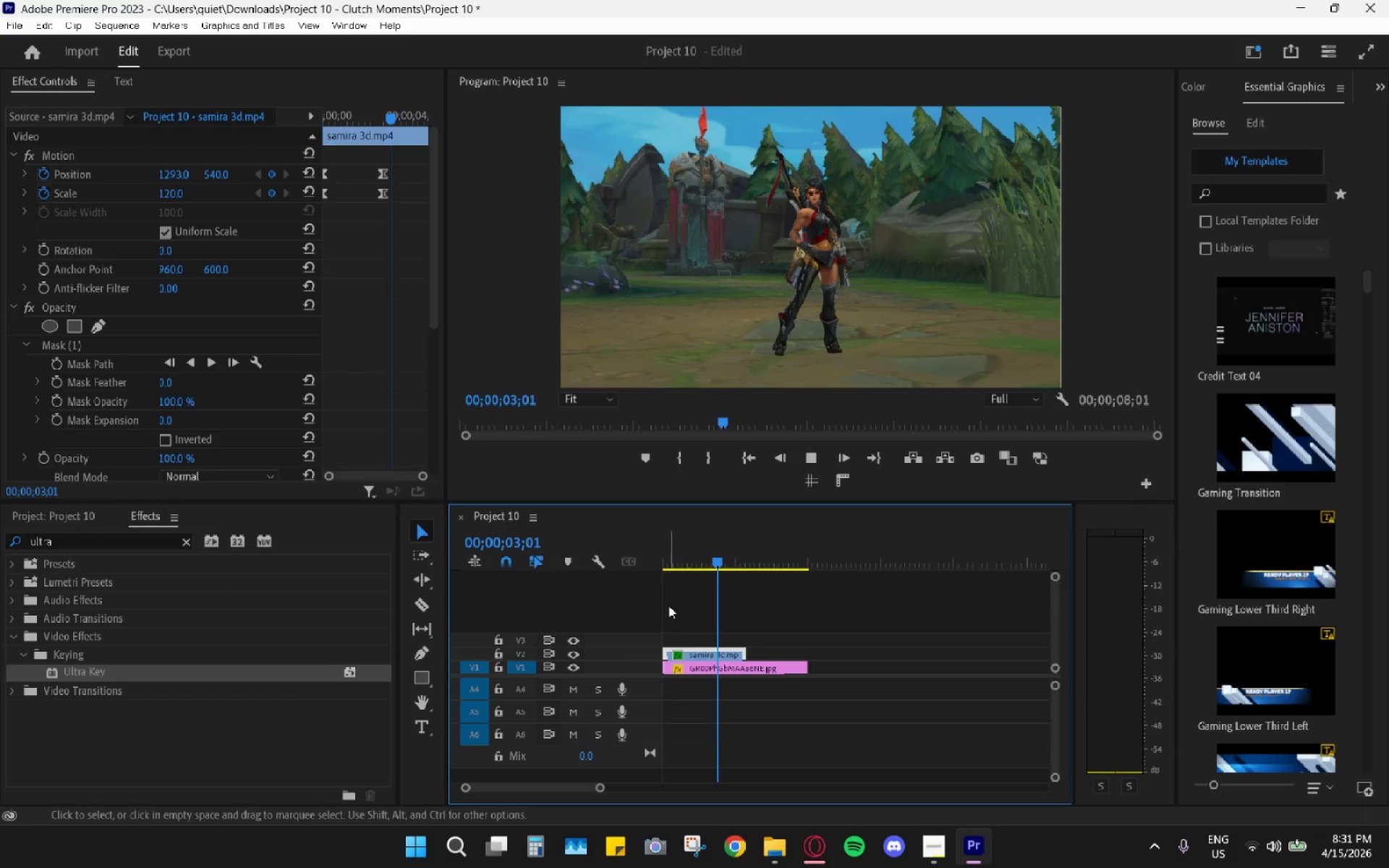 
left_click_drag(start_coordinate=[705, 563], to_coordinate=[631, 542])
 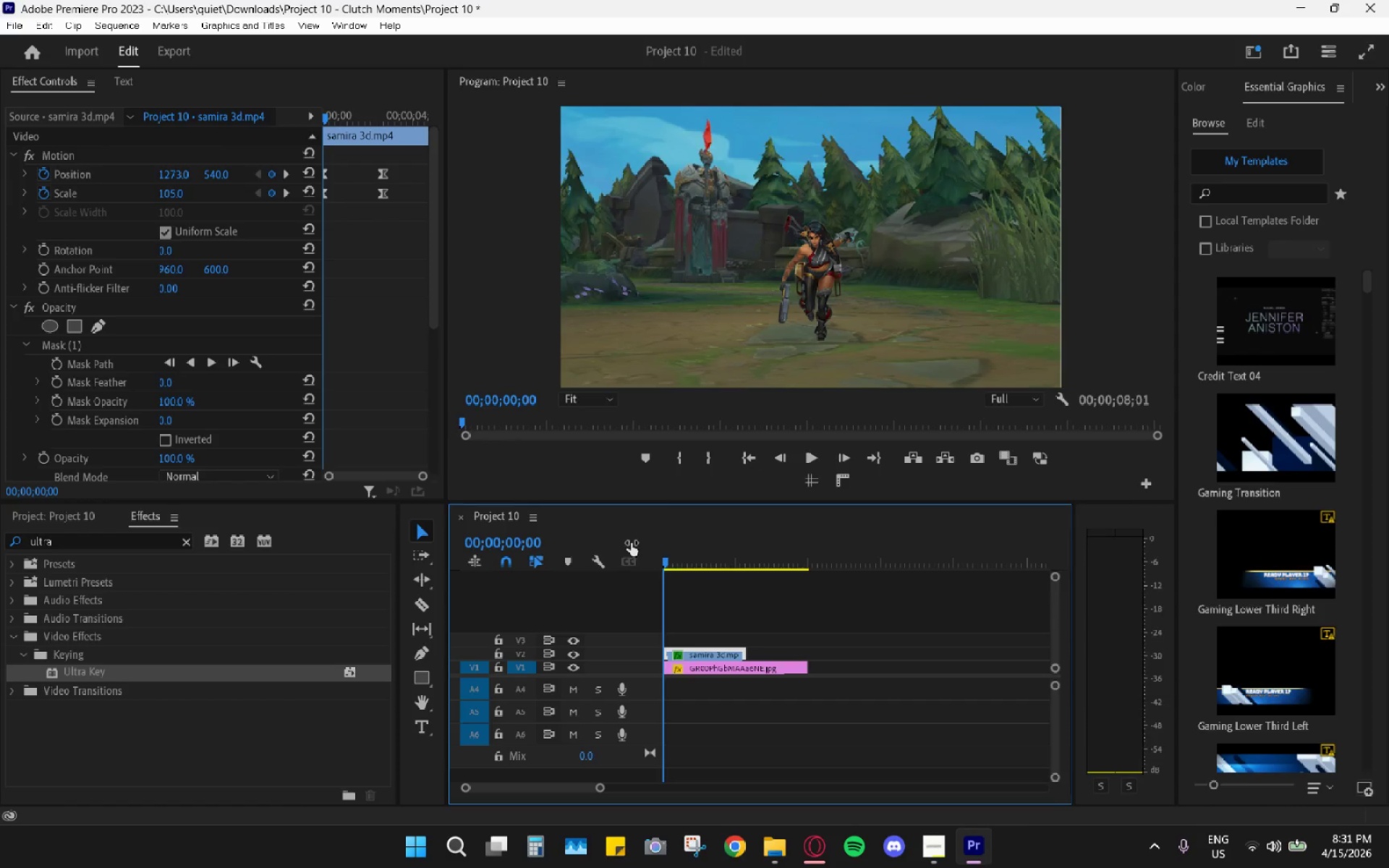 
key(Space)
 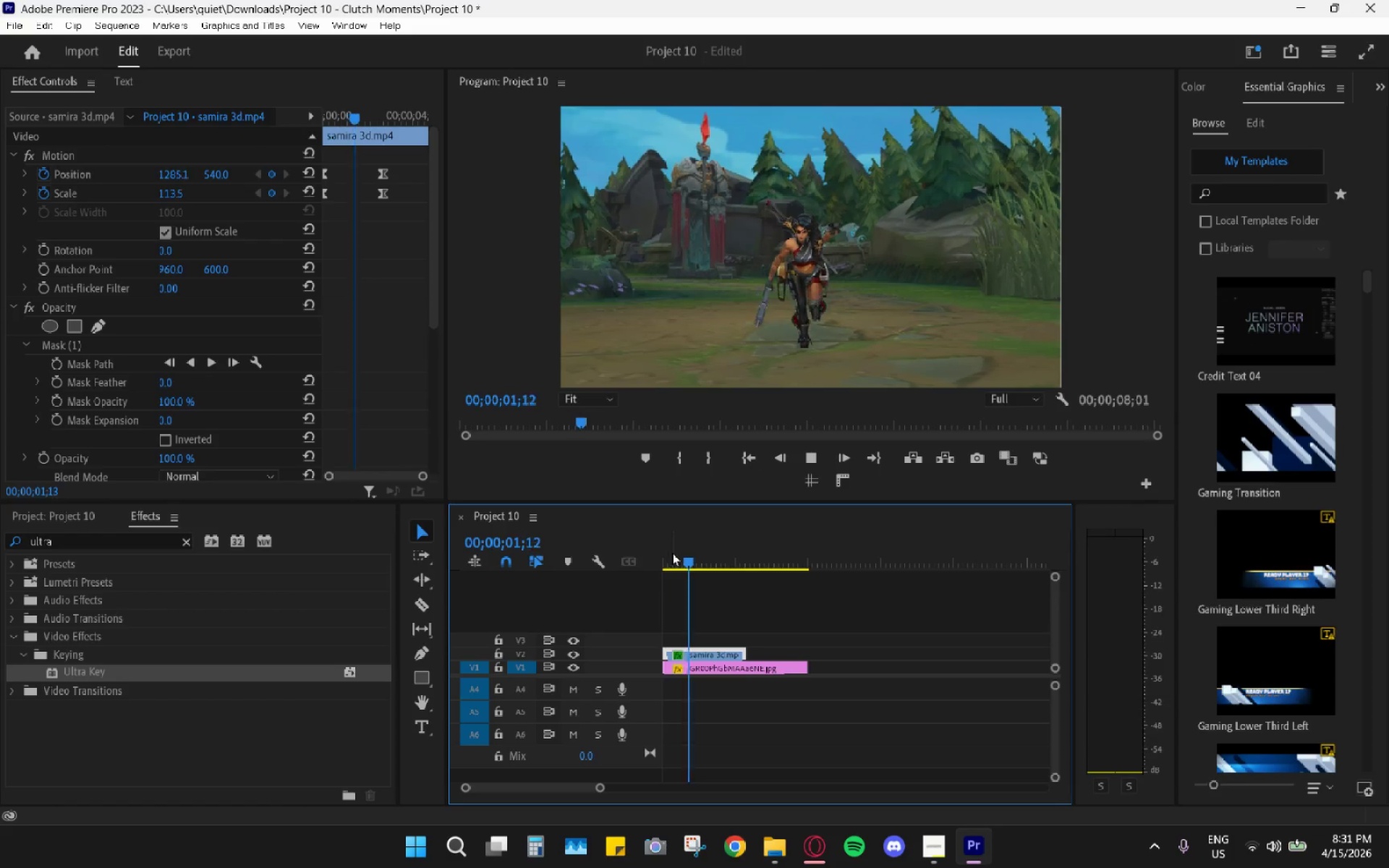 
key(Space)
 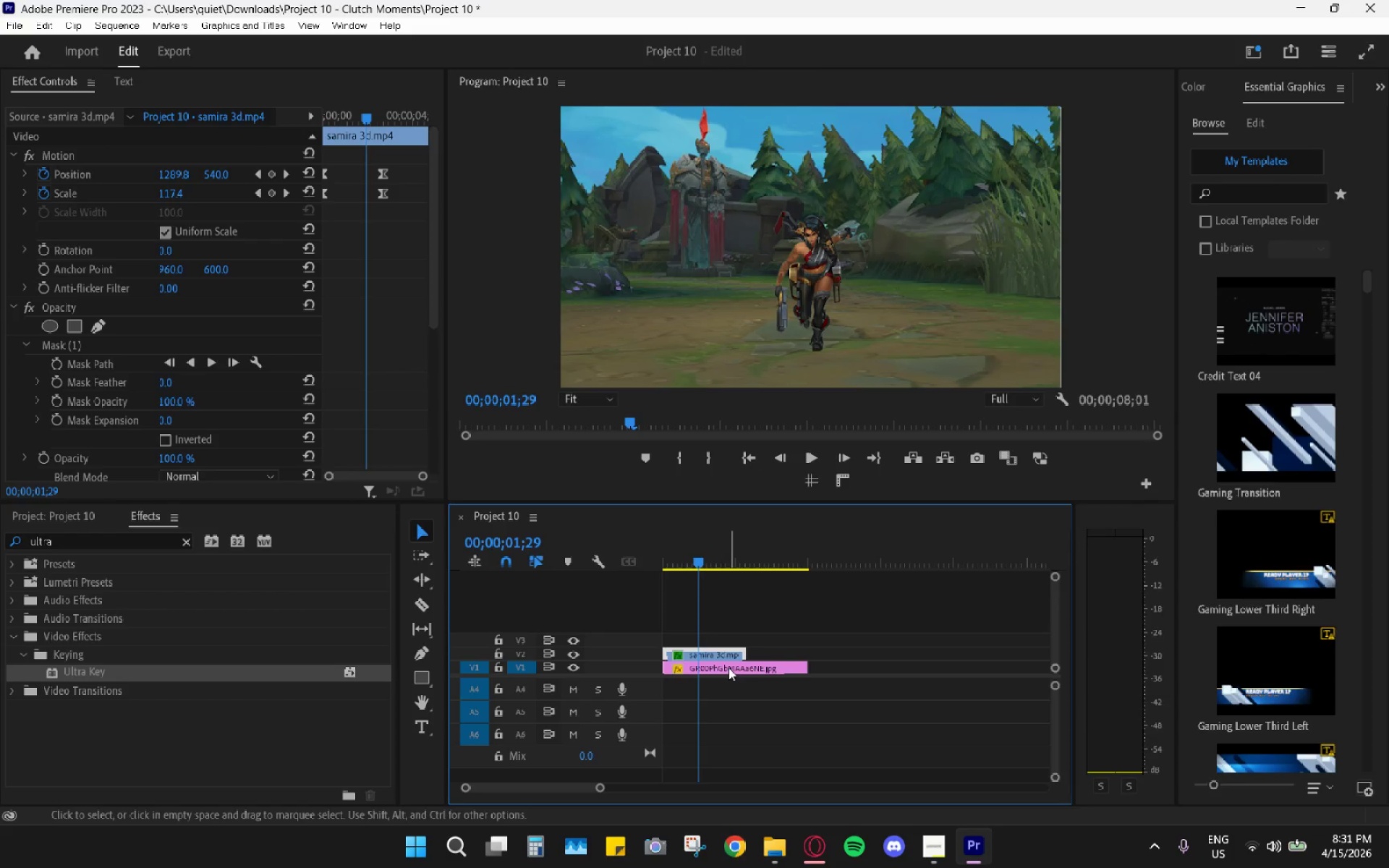 
left_click([729, 669])
 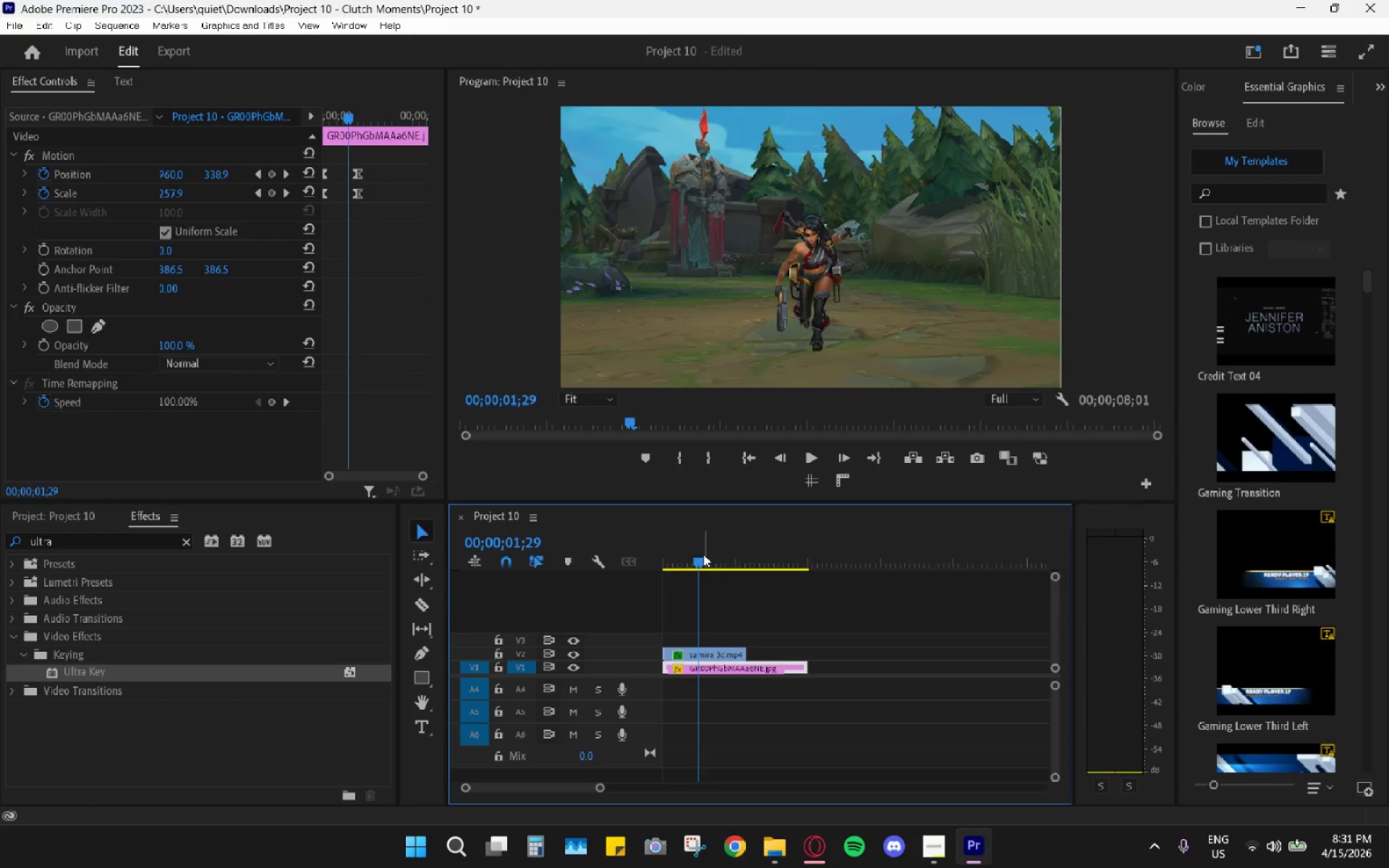 
left_click_drag(start_coordinate=[690, 548], to_coordinate=[643, 545])
 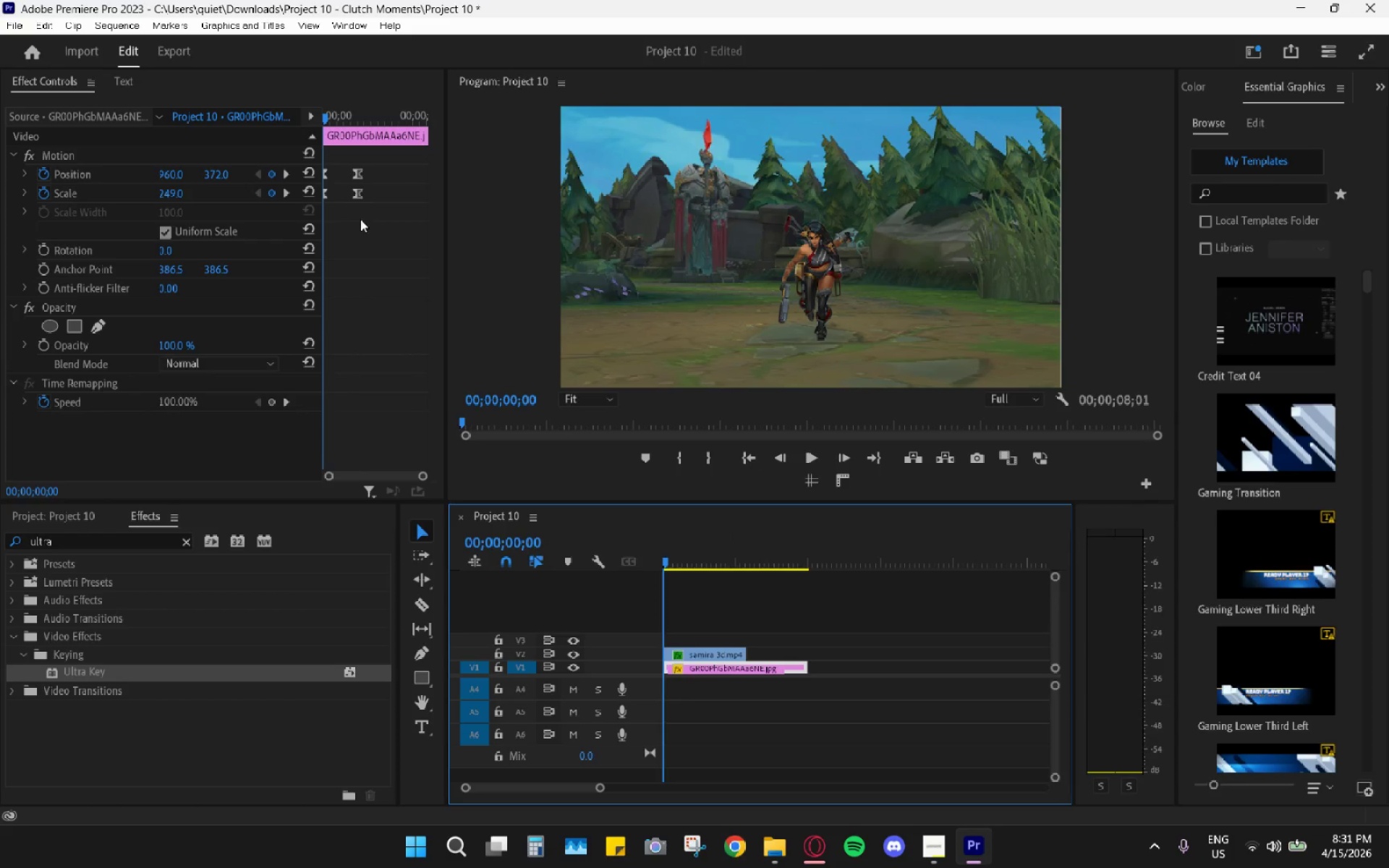 
left_click_drag(start_coordinate=[375, 158], to_coordinate=[317, 214])
 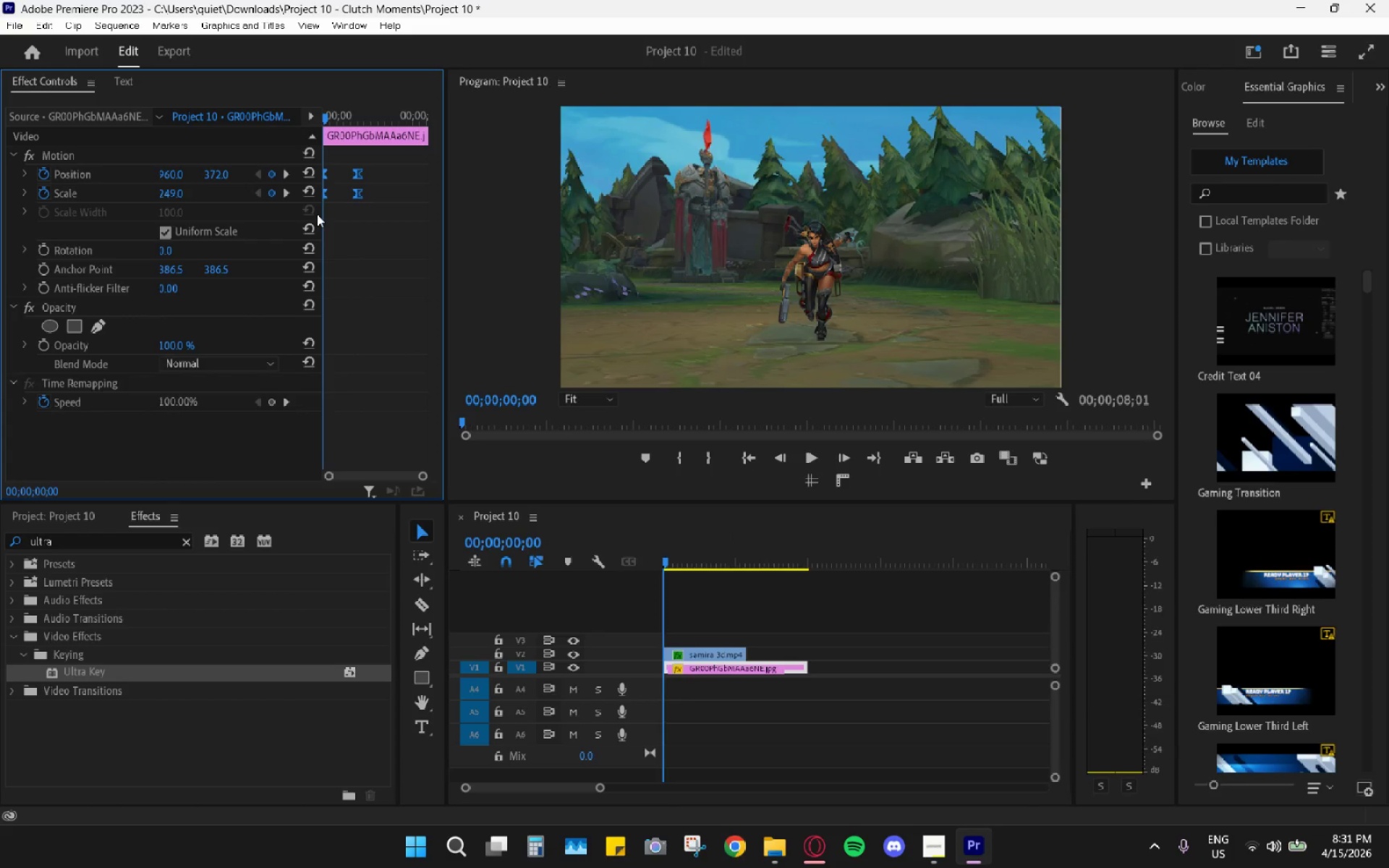 
key(H)
 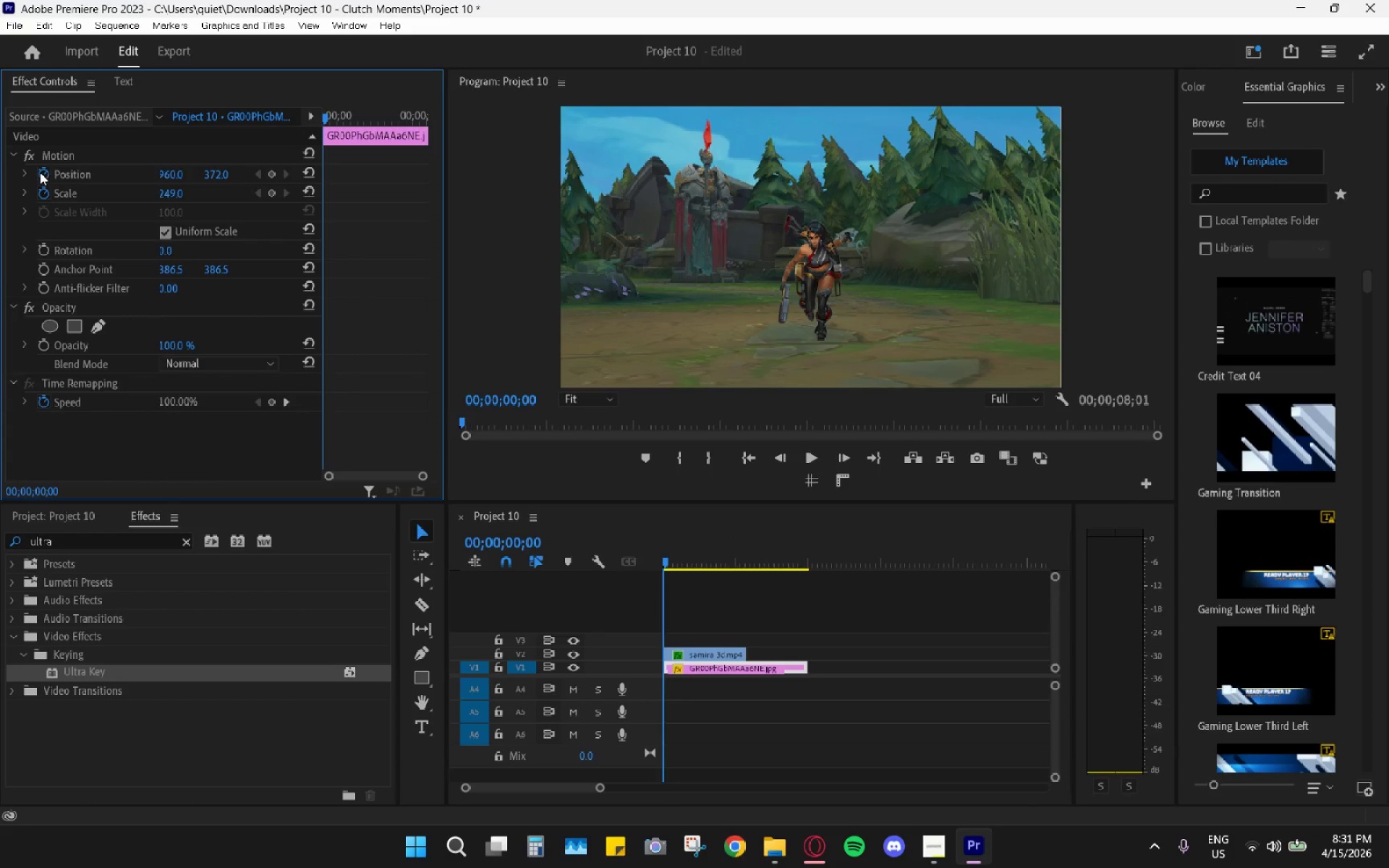 
double_click([43, 188])
 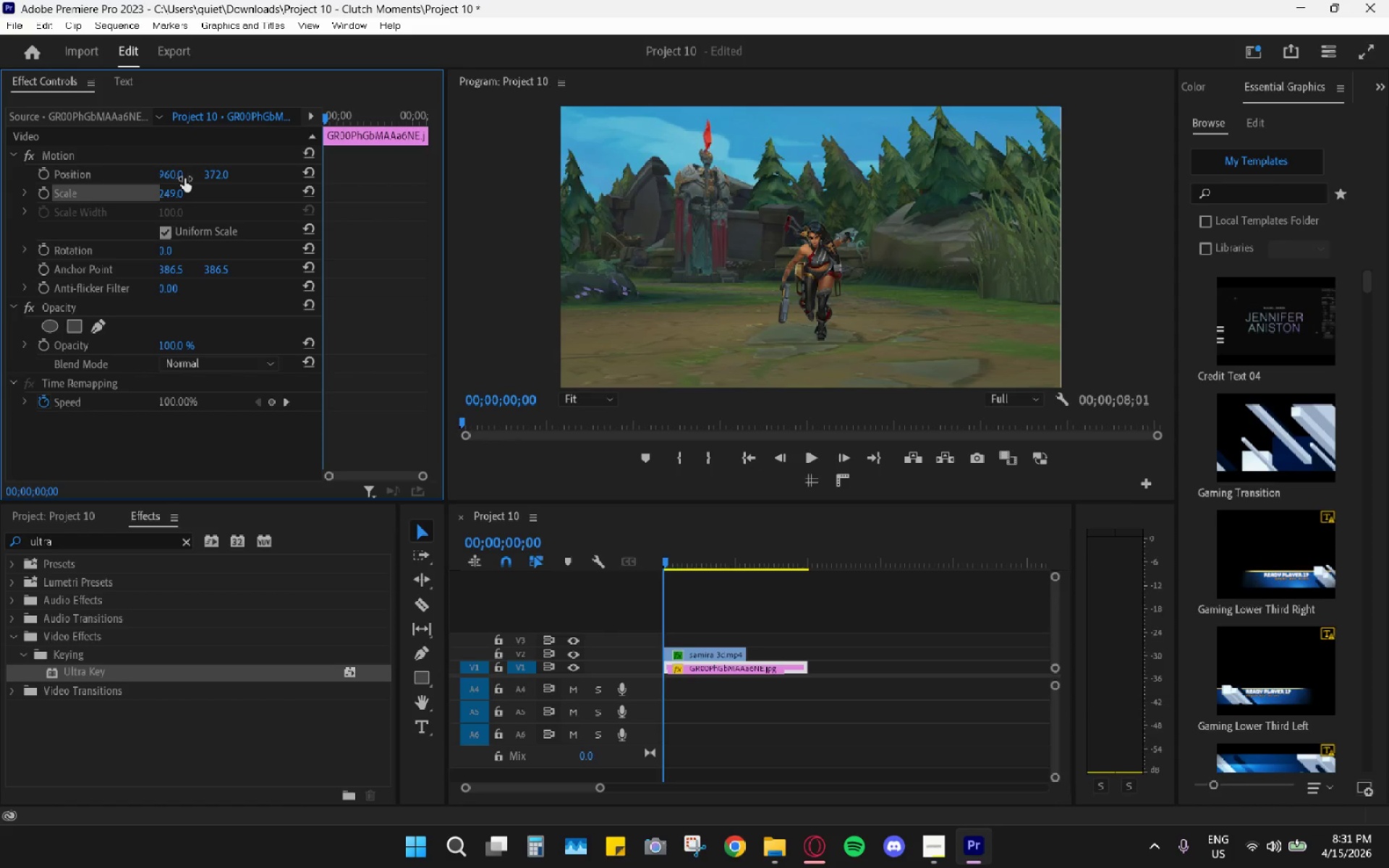 
left_click_drag(start_coordinate=[221, 167], to_coordinate=[14, 238])
 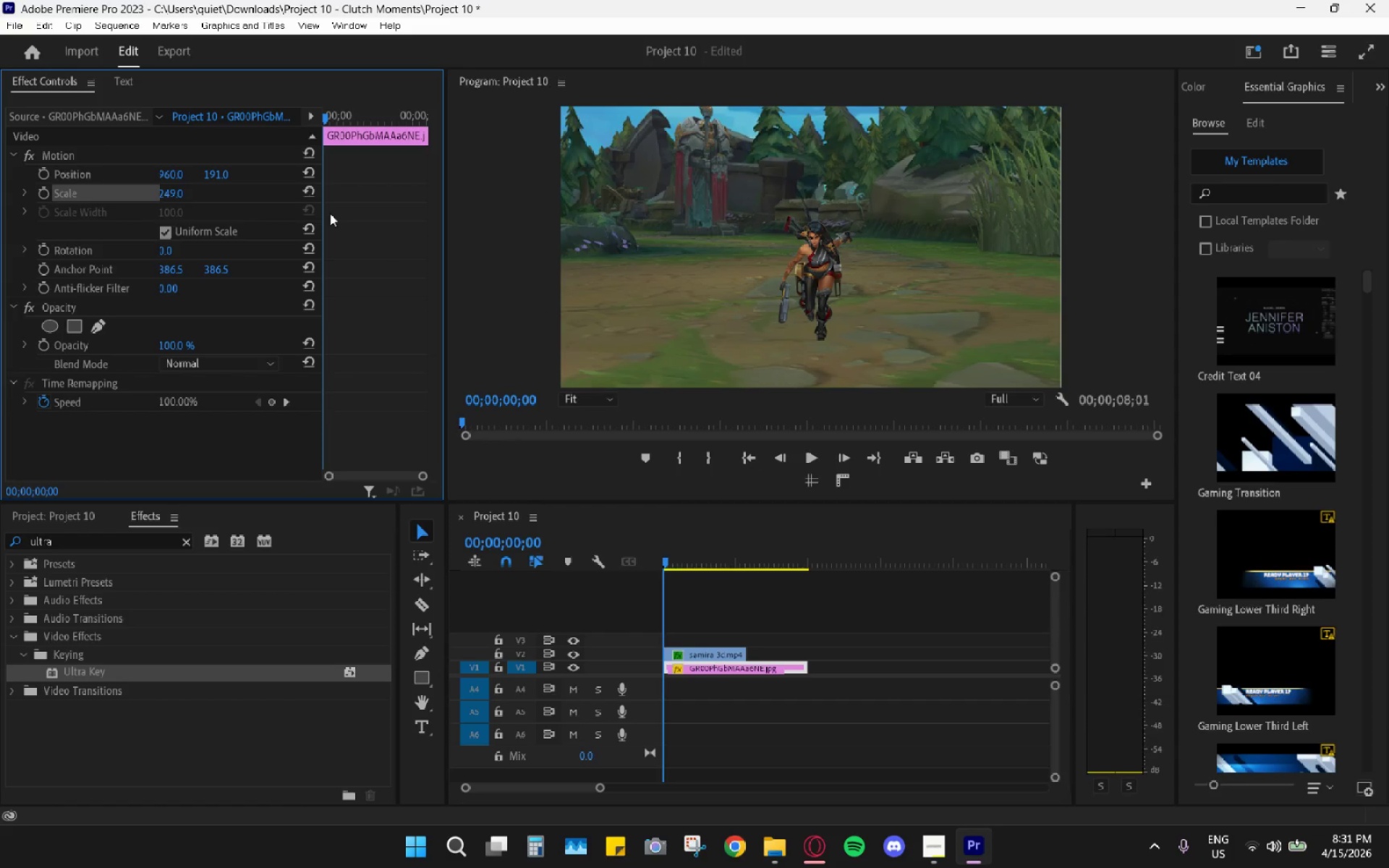 
left_click_drag(start_coordinate=[170, 192], to_coordinate=[167, 203])
 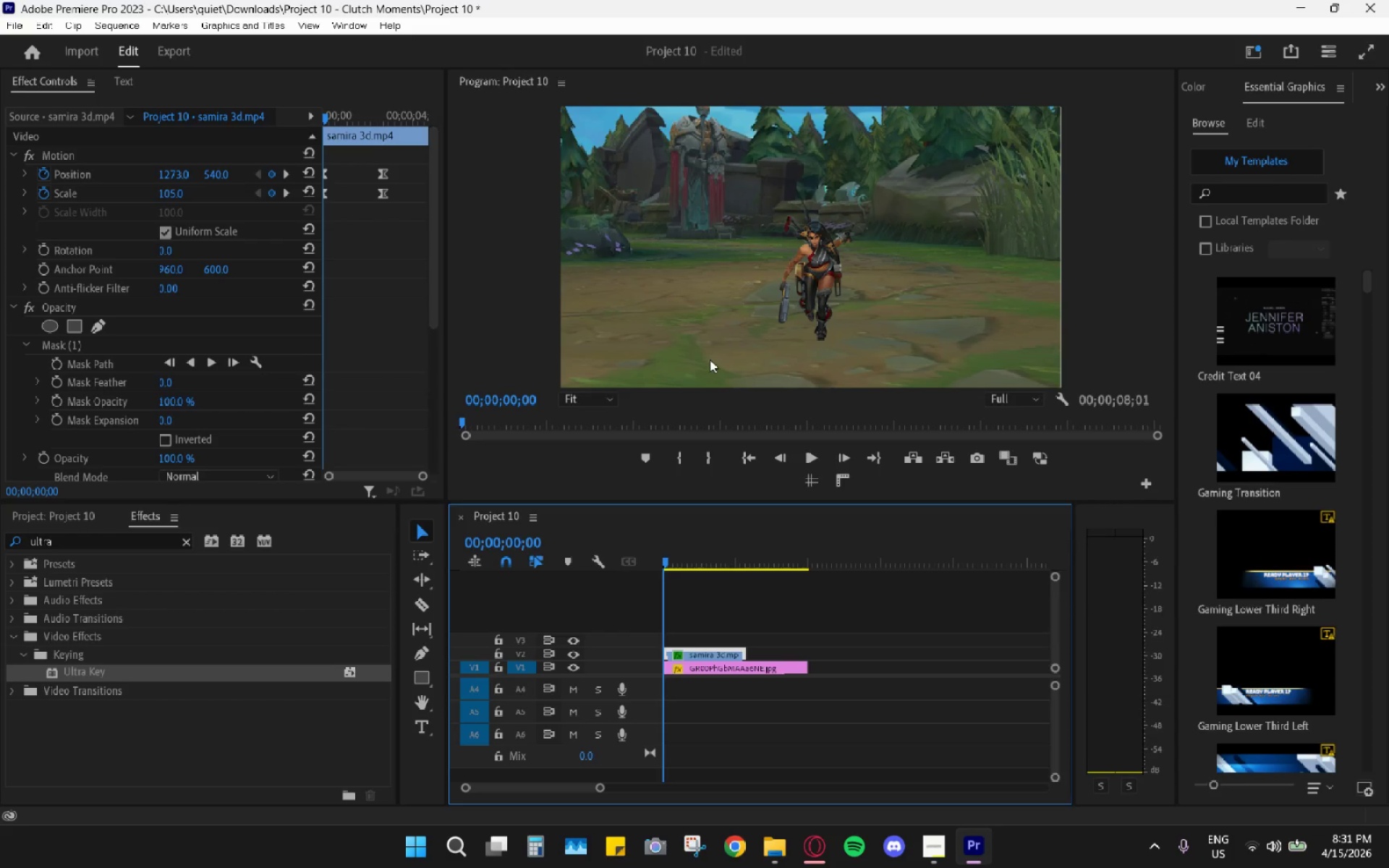 
wait(6.25)
 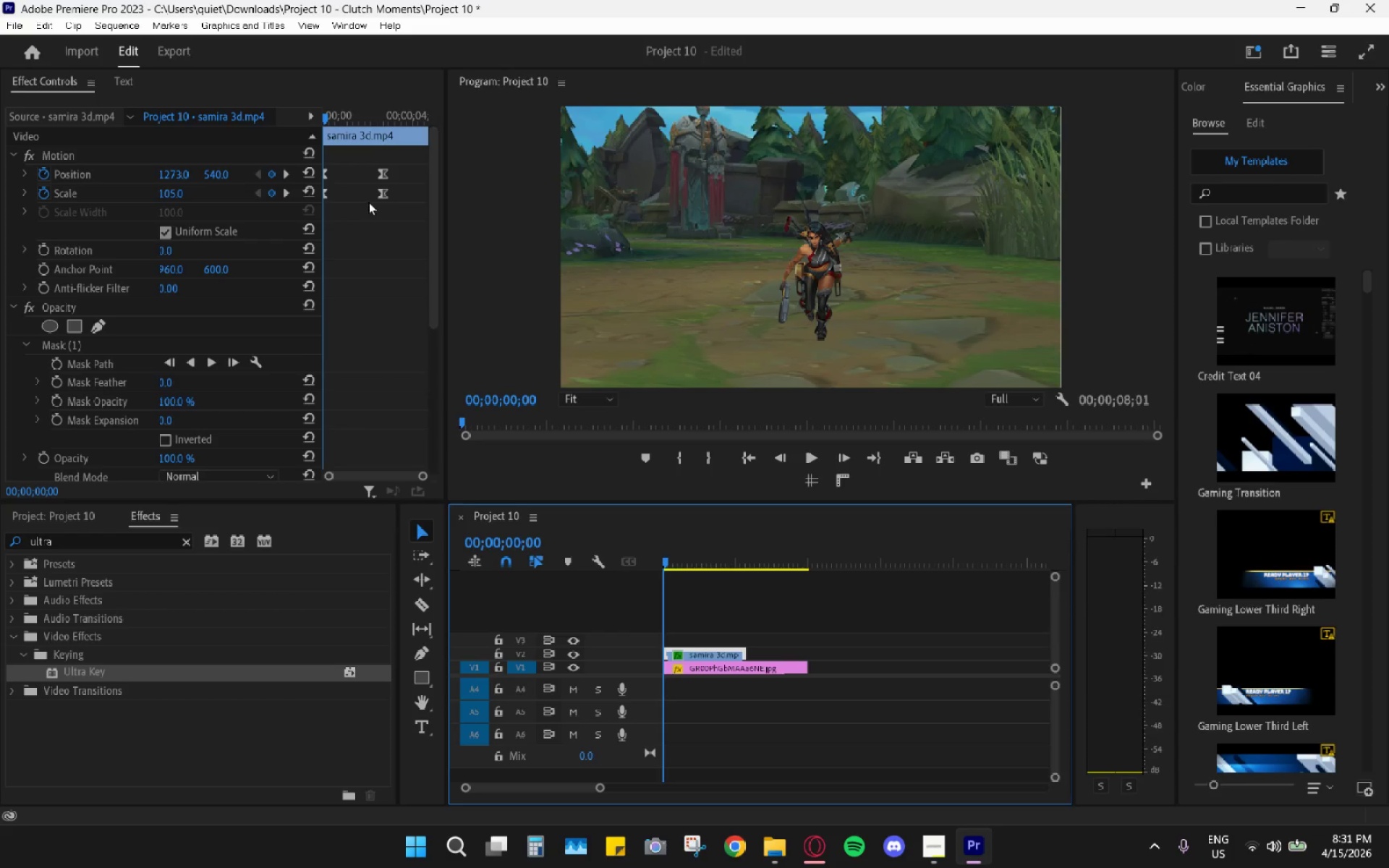 
left_click_drag(start_coordinate=[390, 205], to_coordinate=[300, 186])
 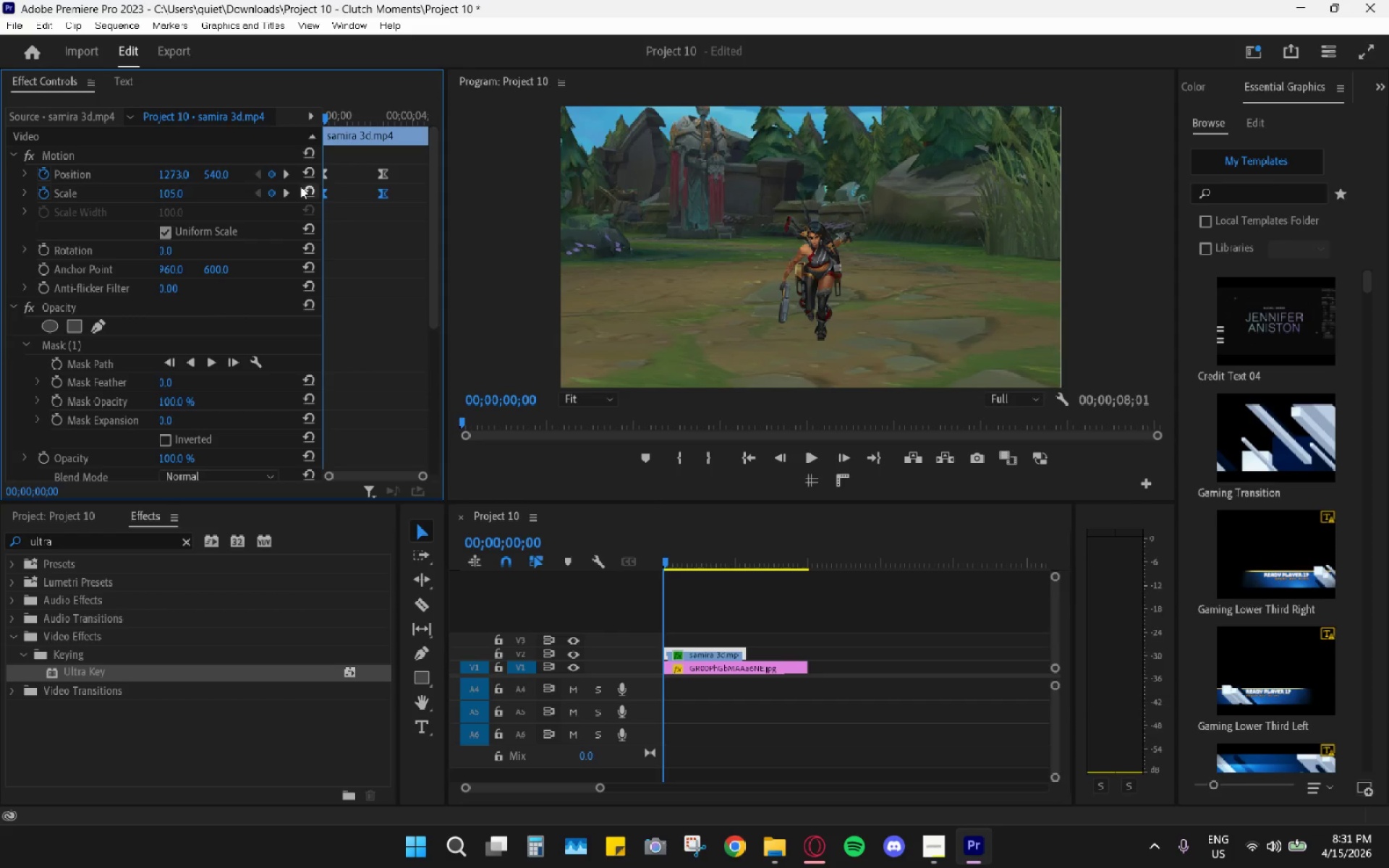 
key(H)
 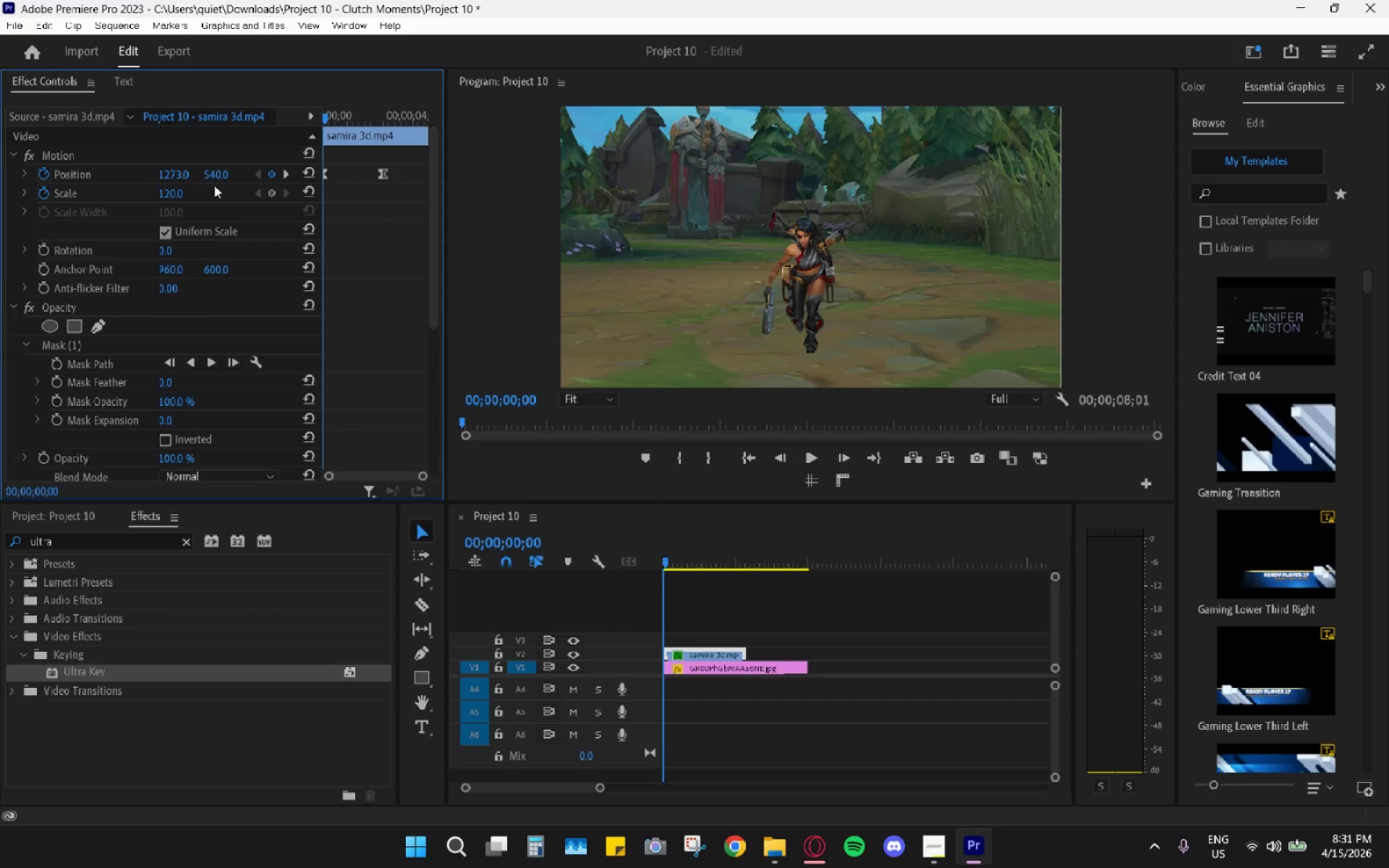 
left_click_drag(start_coordinate=[183, 196], to_coordinate=[234, 187])
 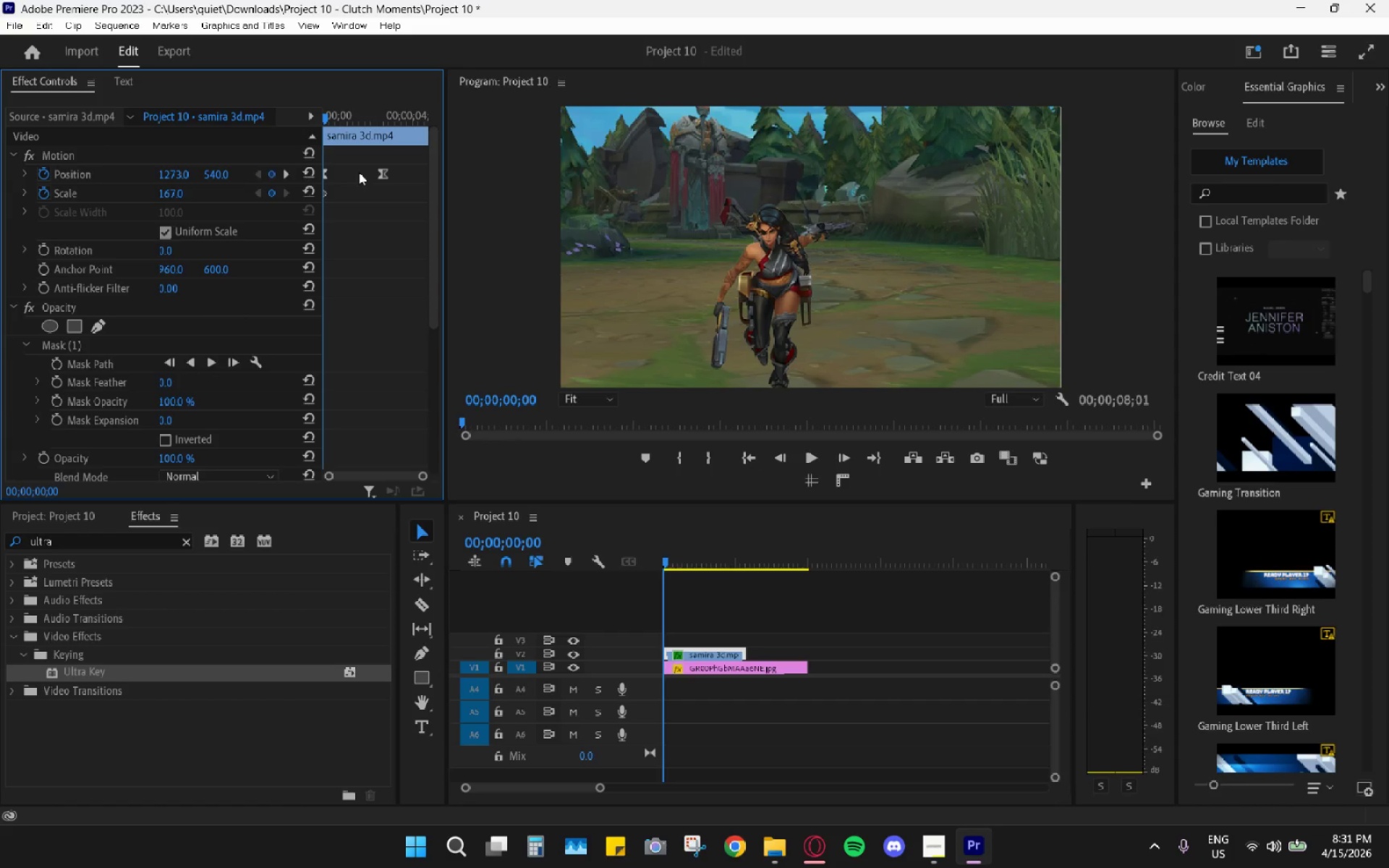 
left_click_drag(start_coordinate=[405, 156], to_coordinate=[284, 226])
 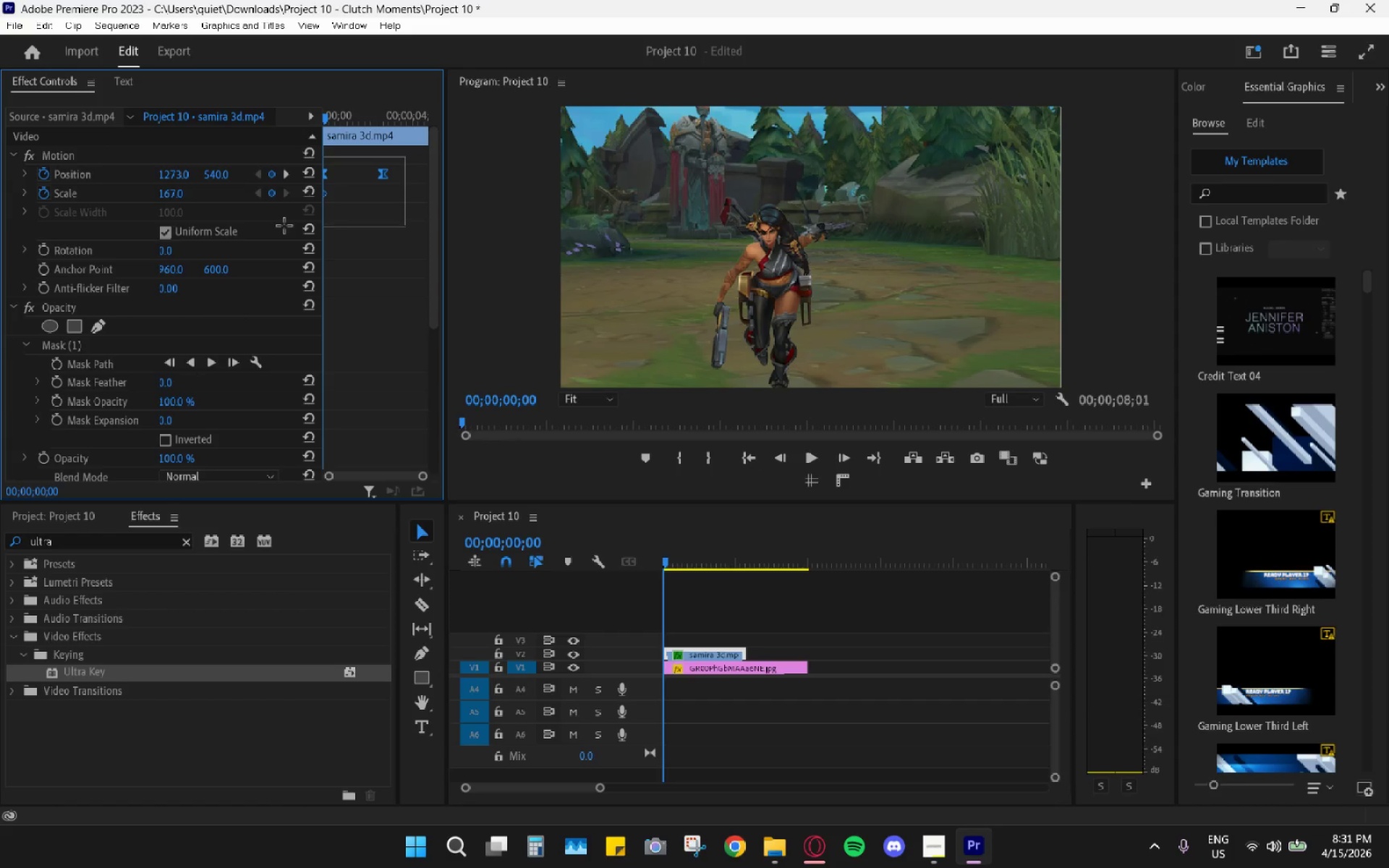 
key(H)
 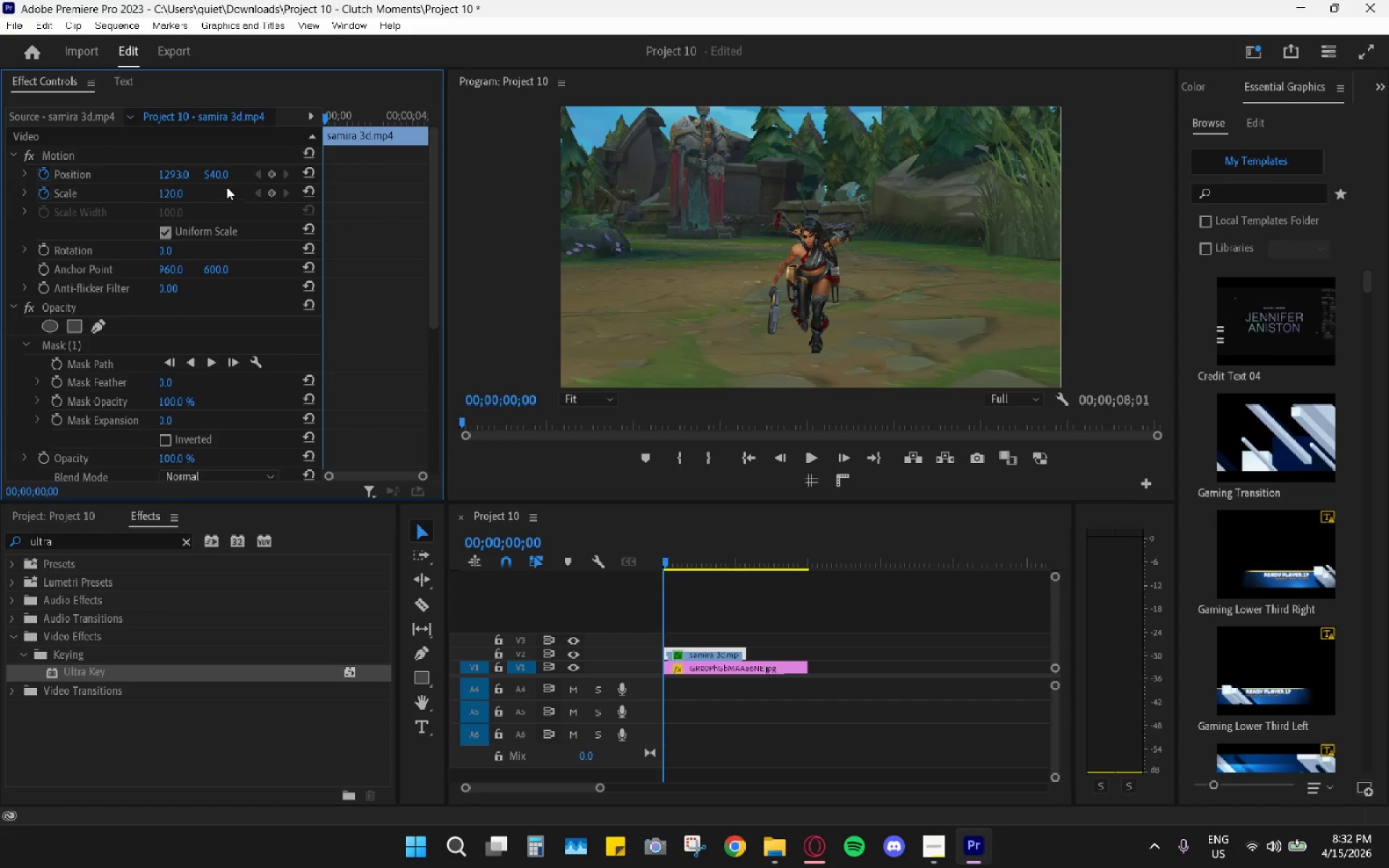 
left_click_drag(start_coordinate=[176, 188], to_coordinate=[206, 188])
 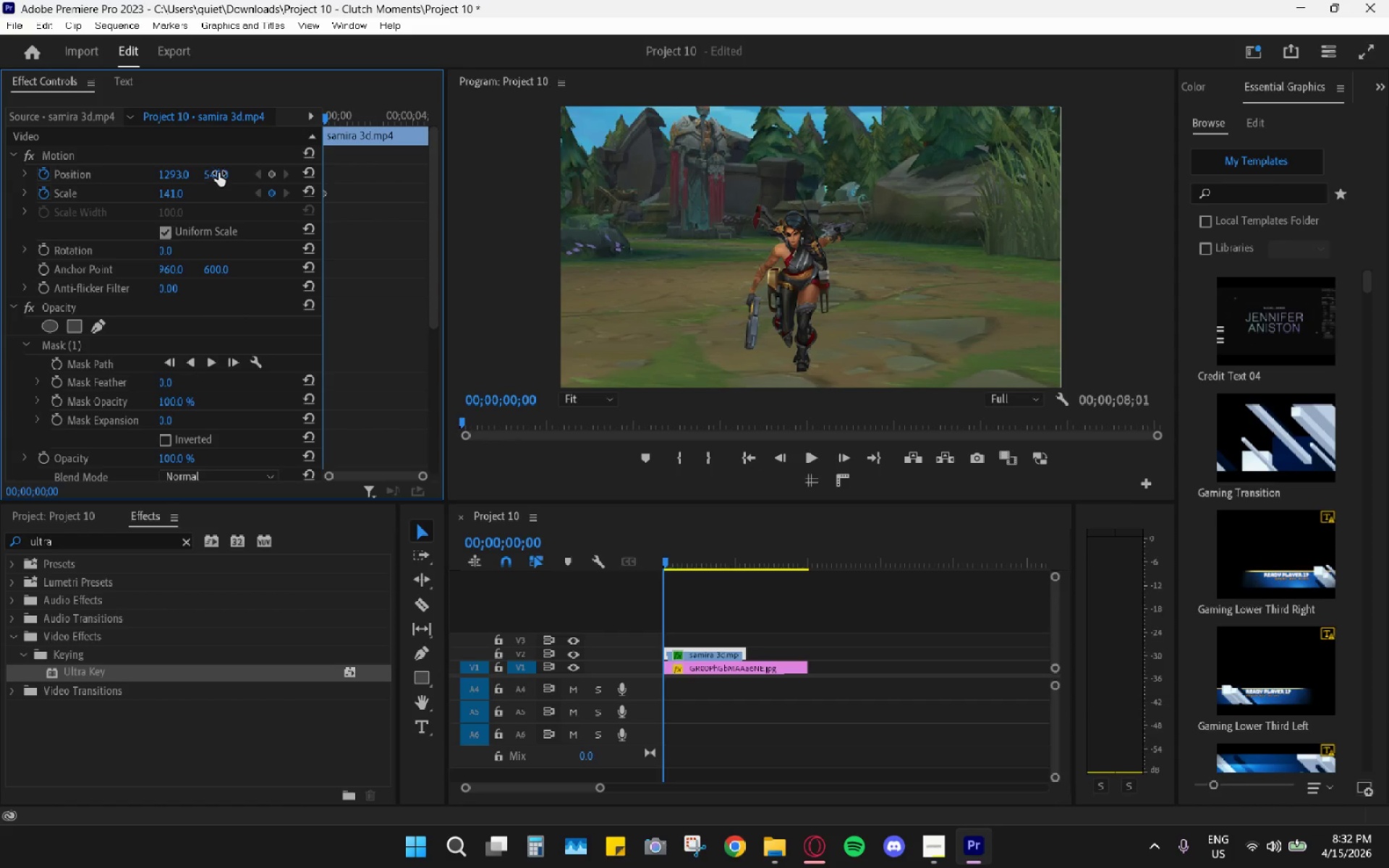 
left_click_drag(start_coordinate=[218, 171], to_coordinate=[90, 227])
 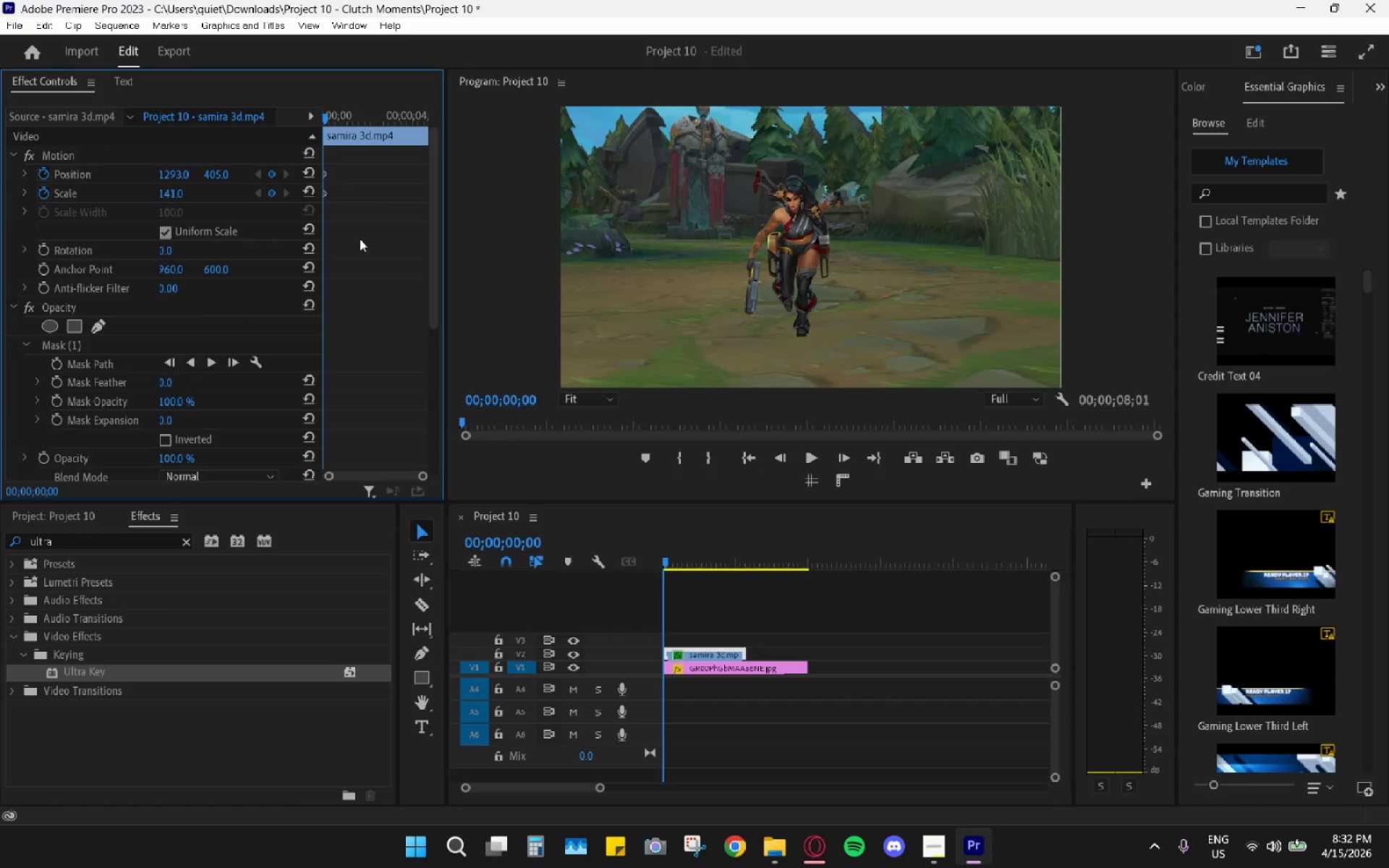 
left_click_drag(start_coordinate=[174, 191], to_coordinate=[185, 196])
 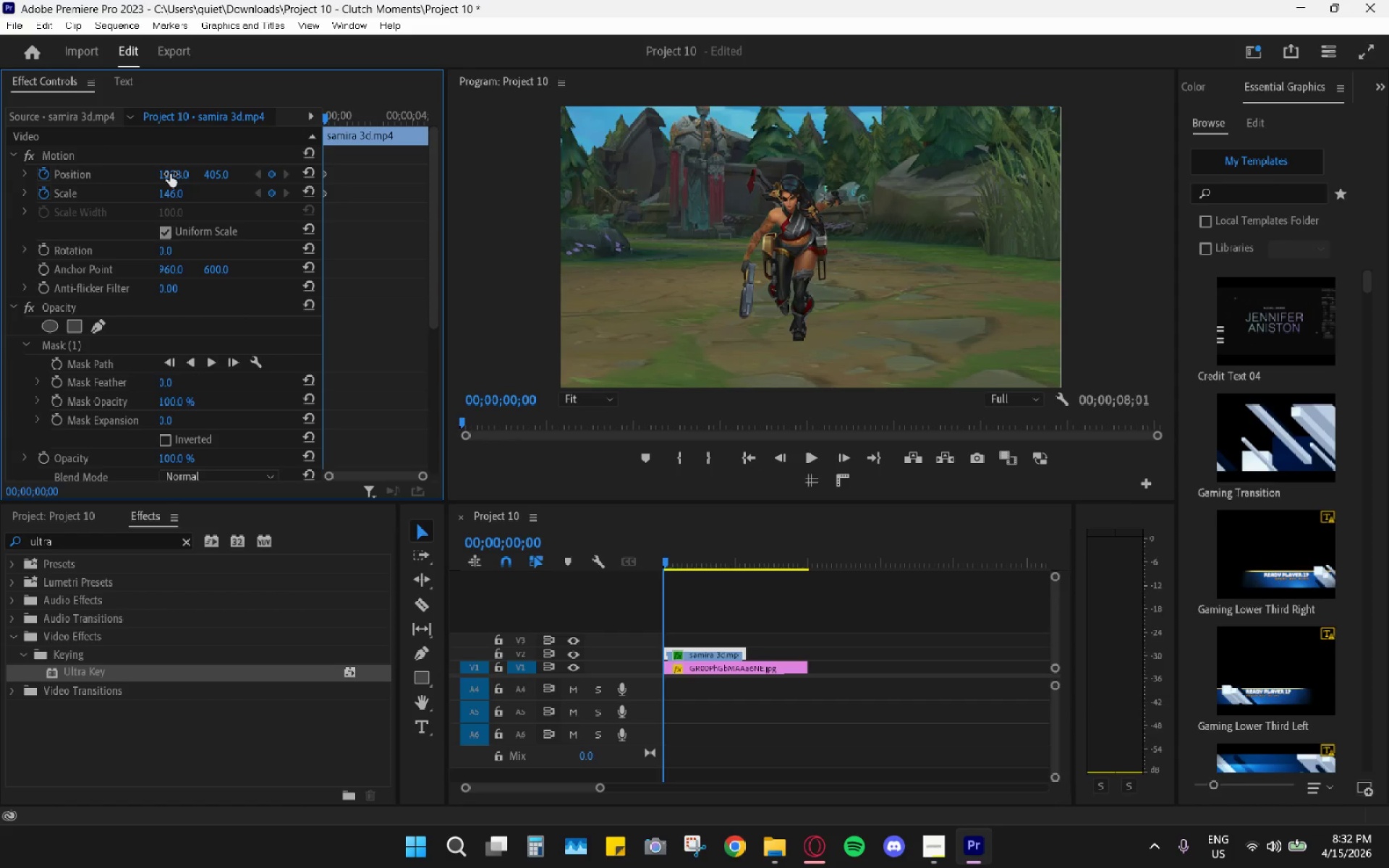 
left_click_drag(start_coordinate=[172, 175], to_coordinate=[173, 187])
 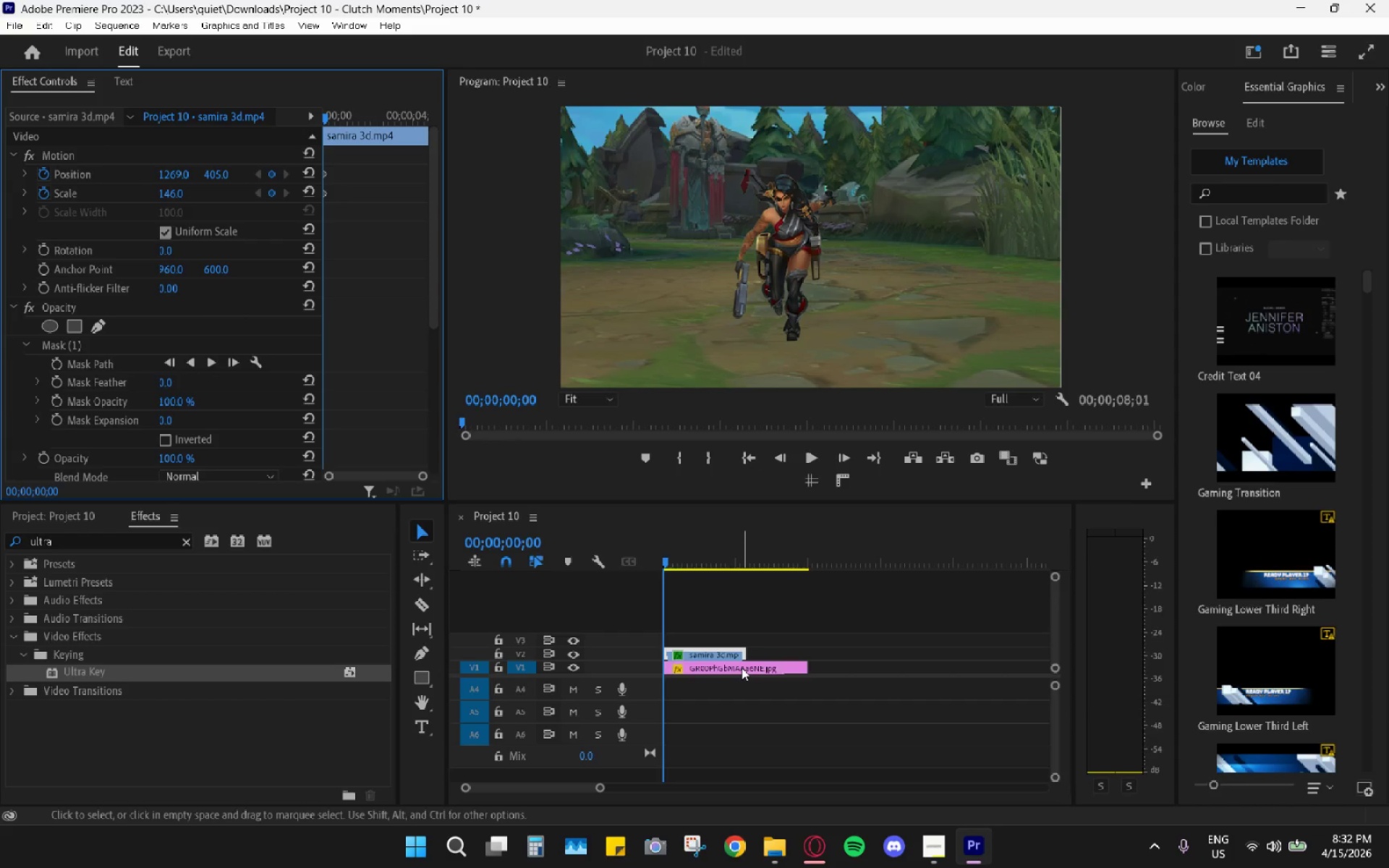 
key(C)
 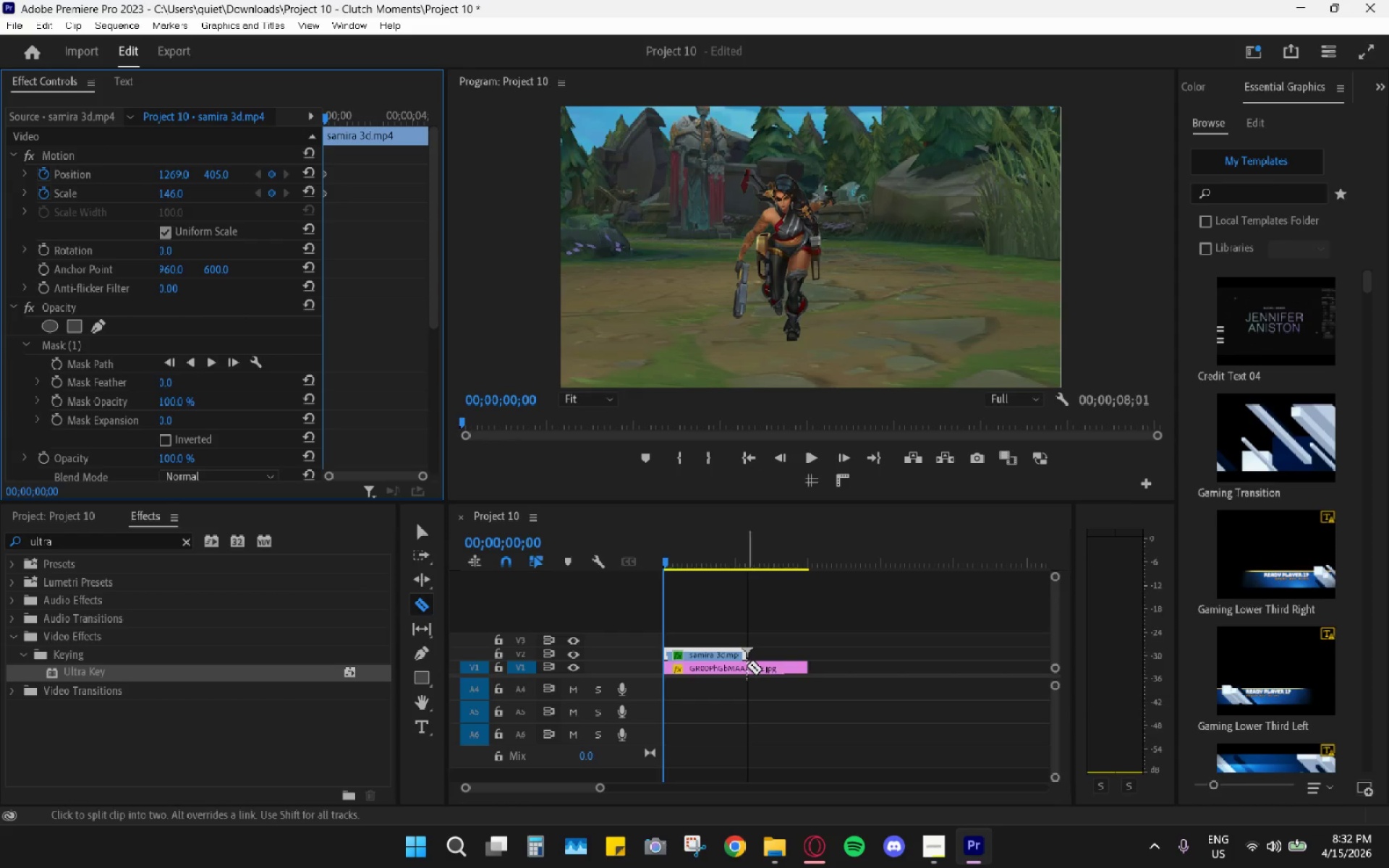 
left_click([747, 665])
 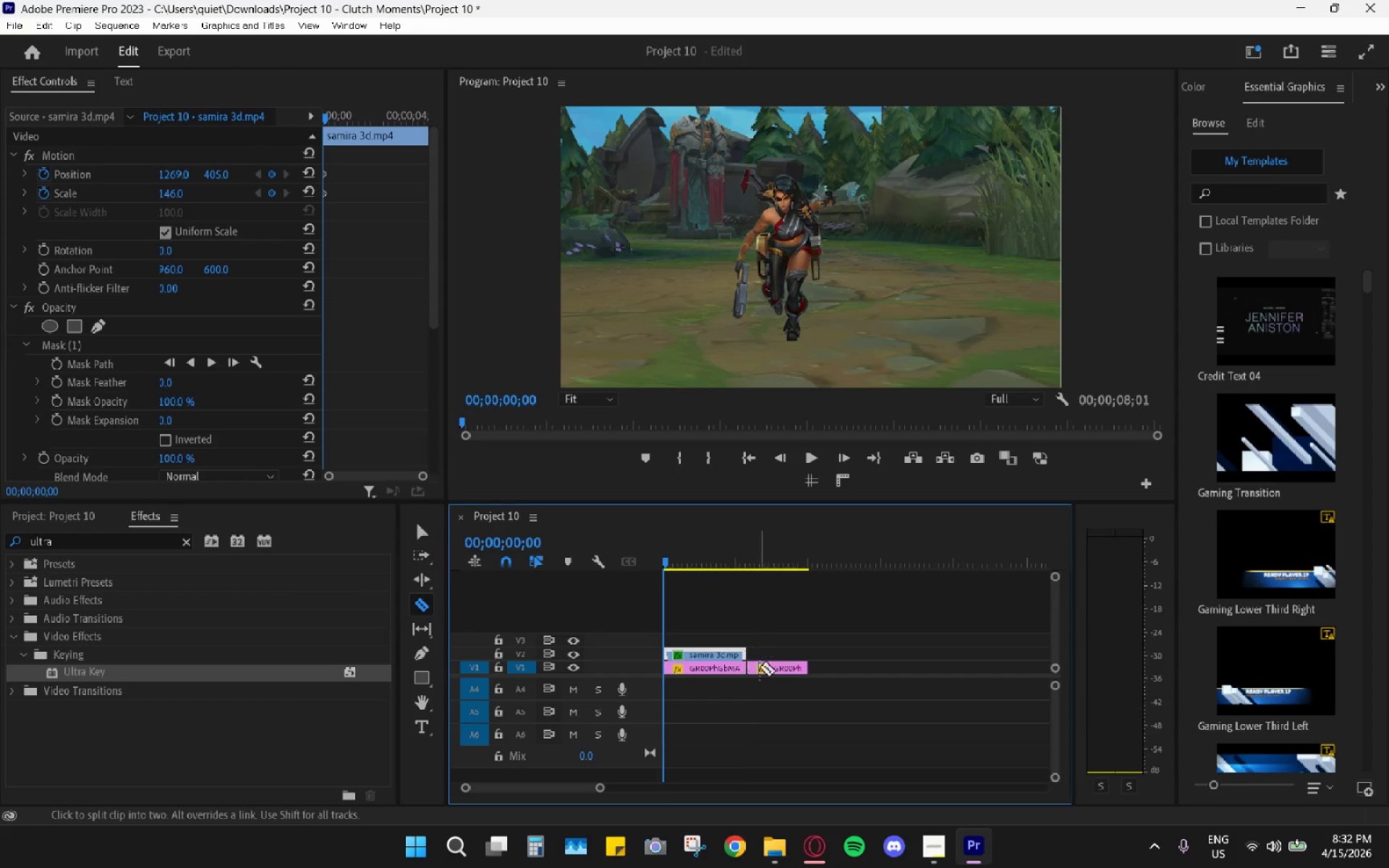 
key(V)
 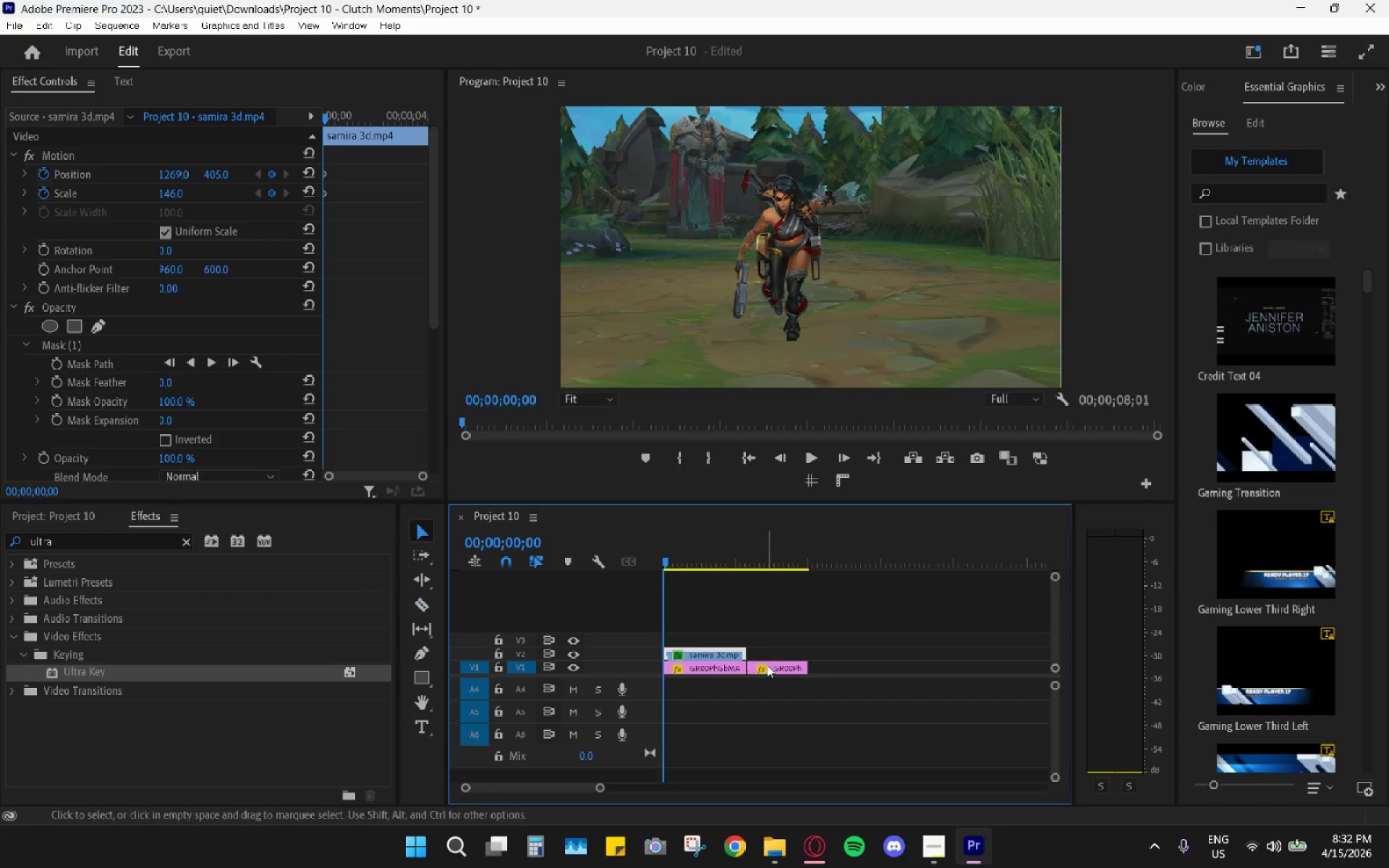 
double_click([768, 664])
 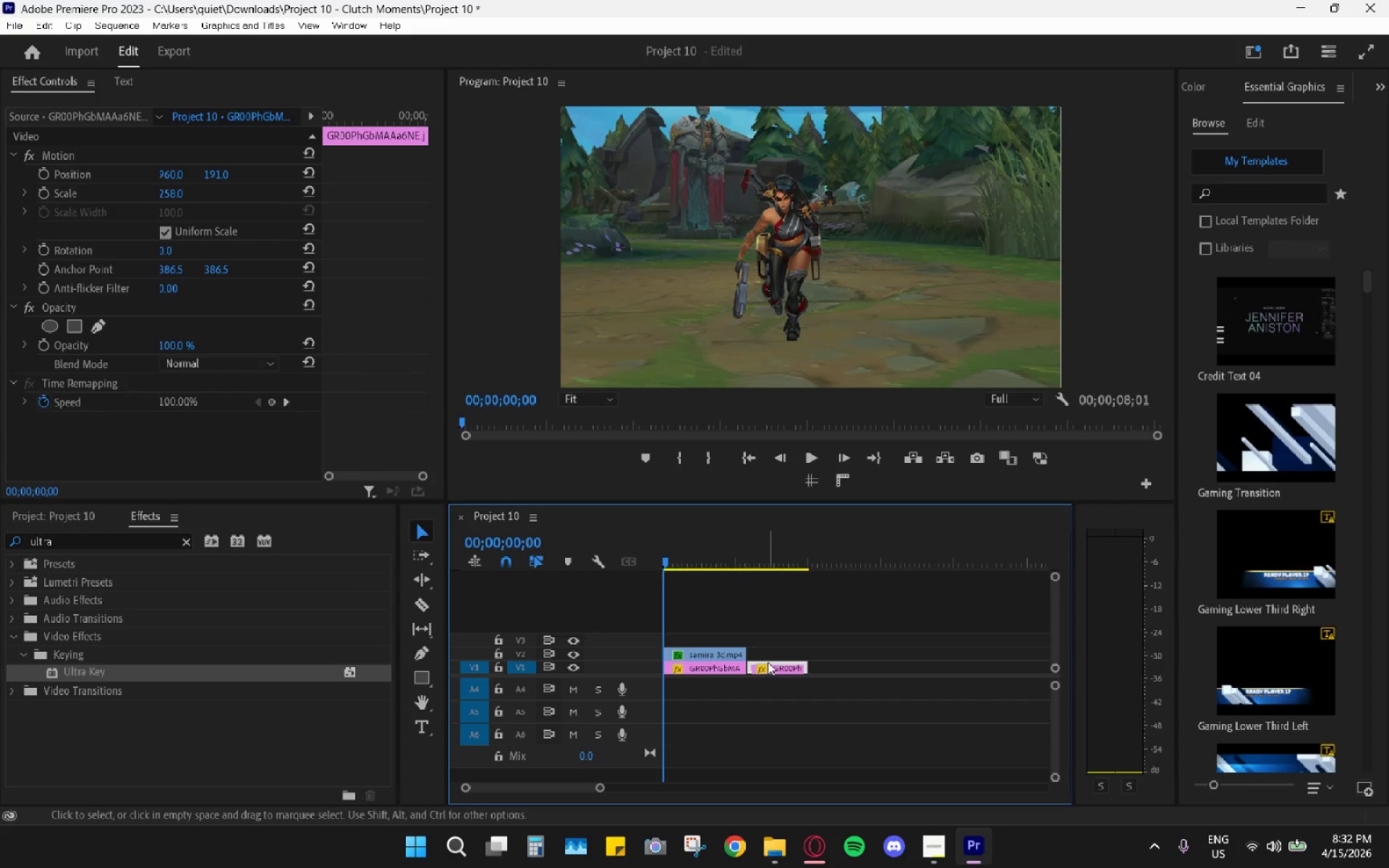 
key(H)
 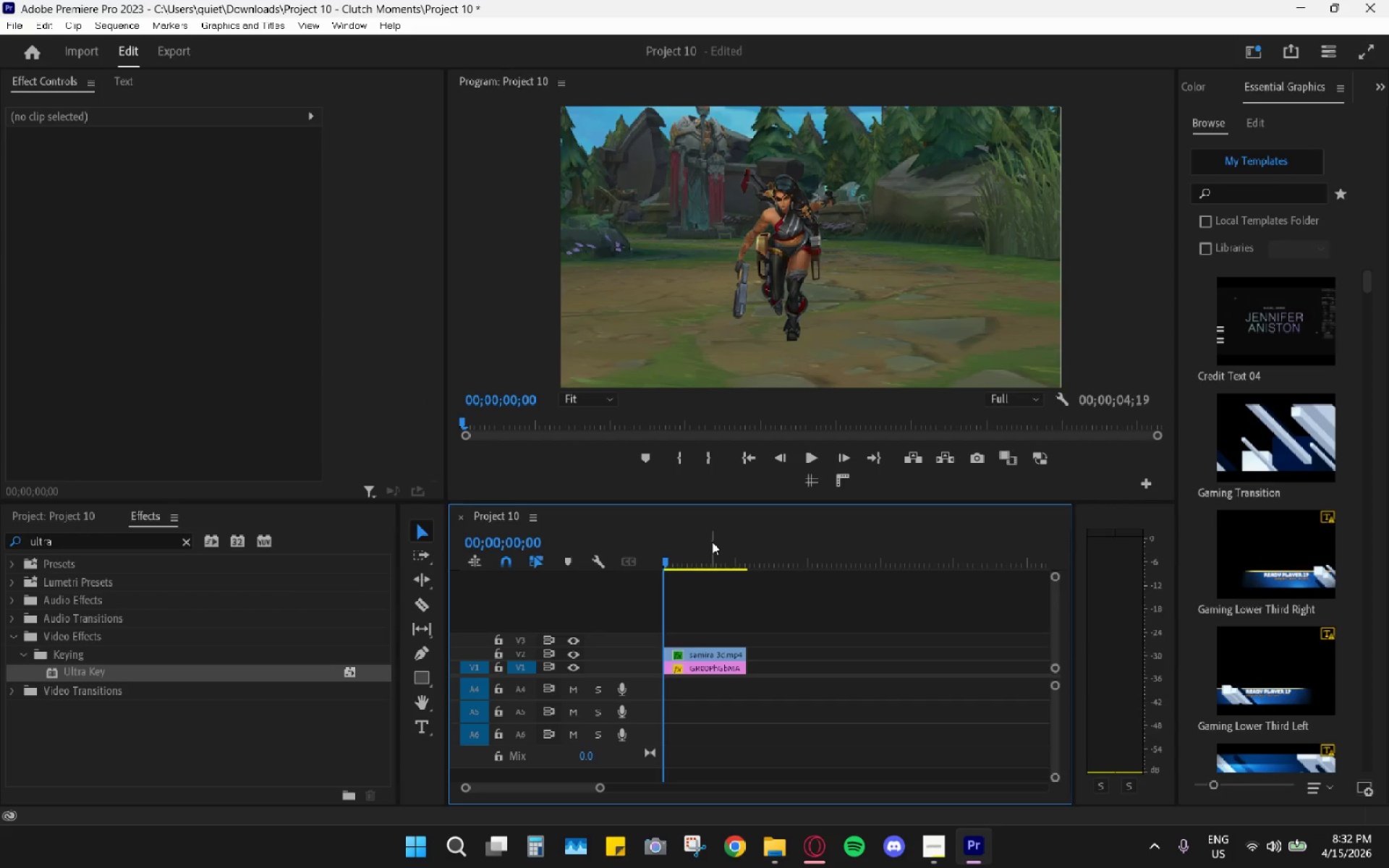 
left_click_drag(start_coordinate=[666, 552], to_coordinate=[643, 556])
 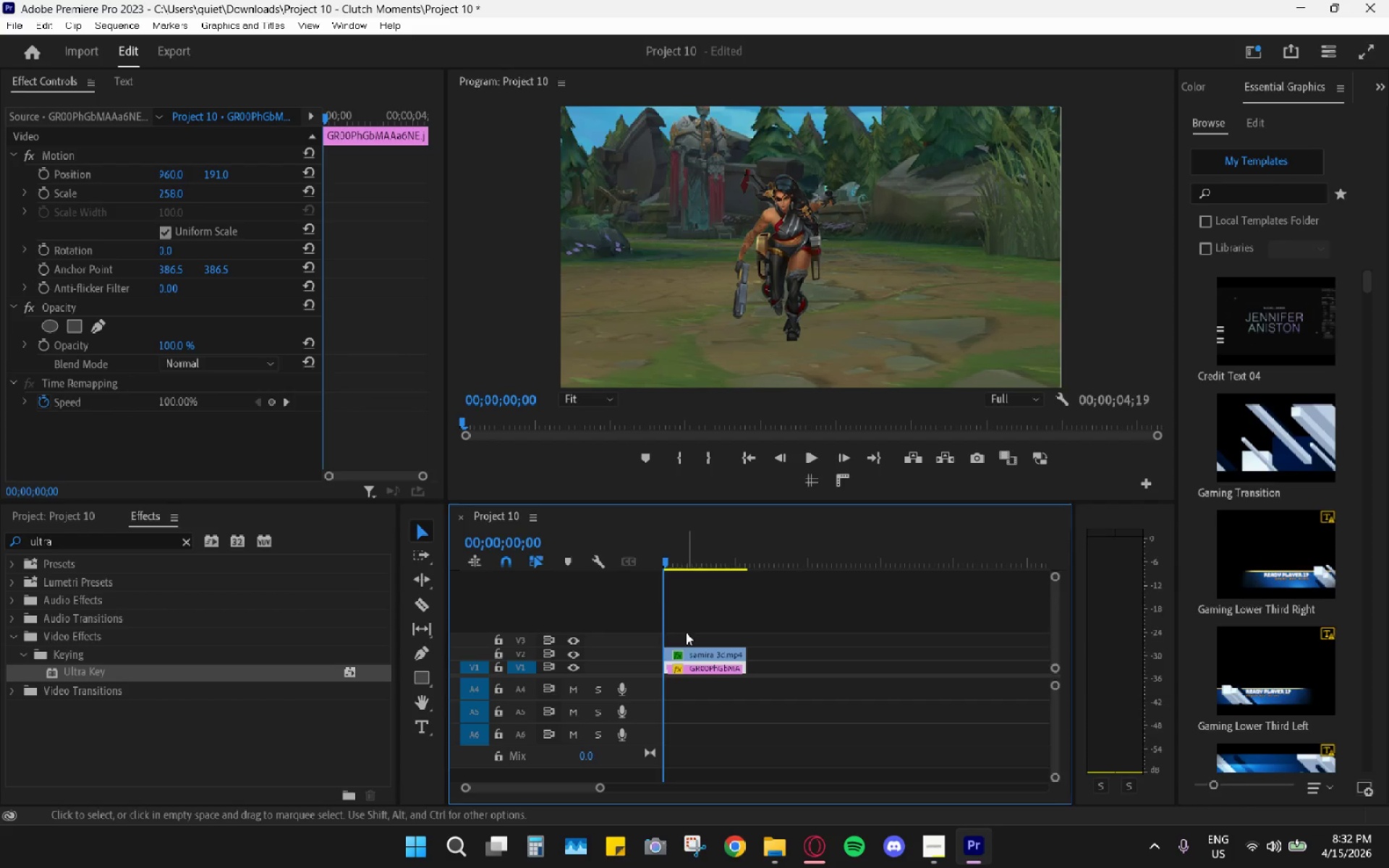 
key(Space)
 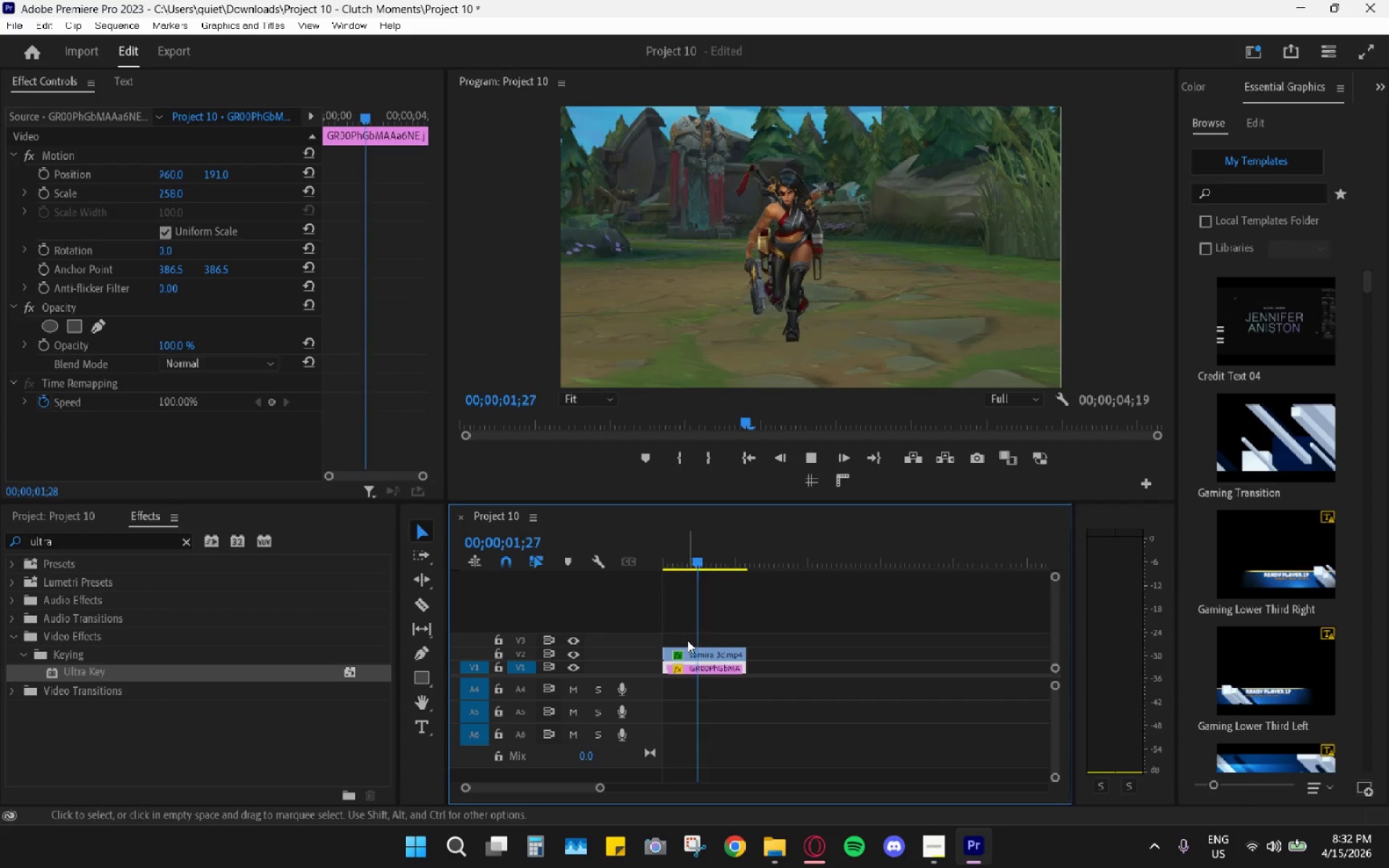 
key(Space)
 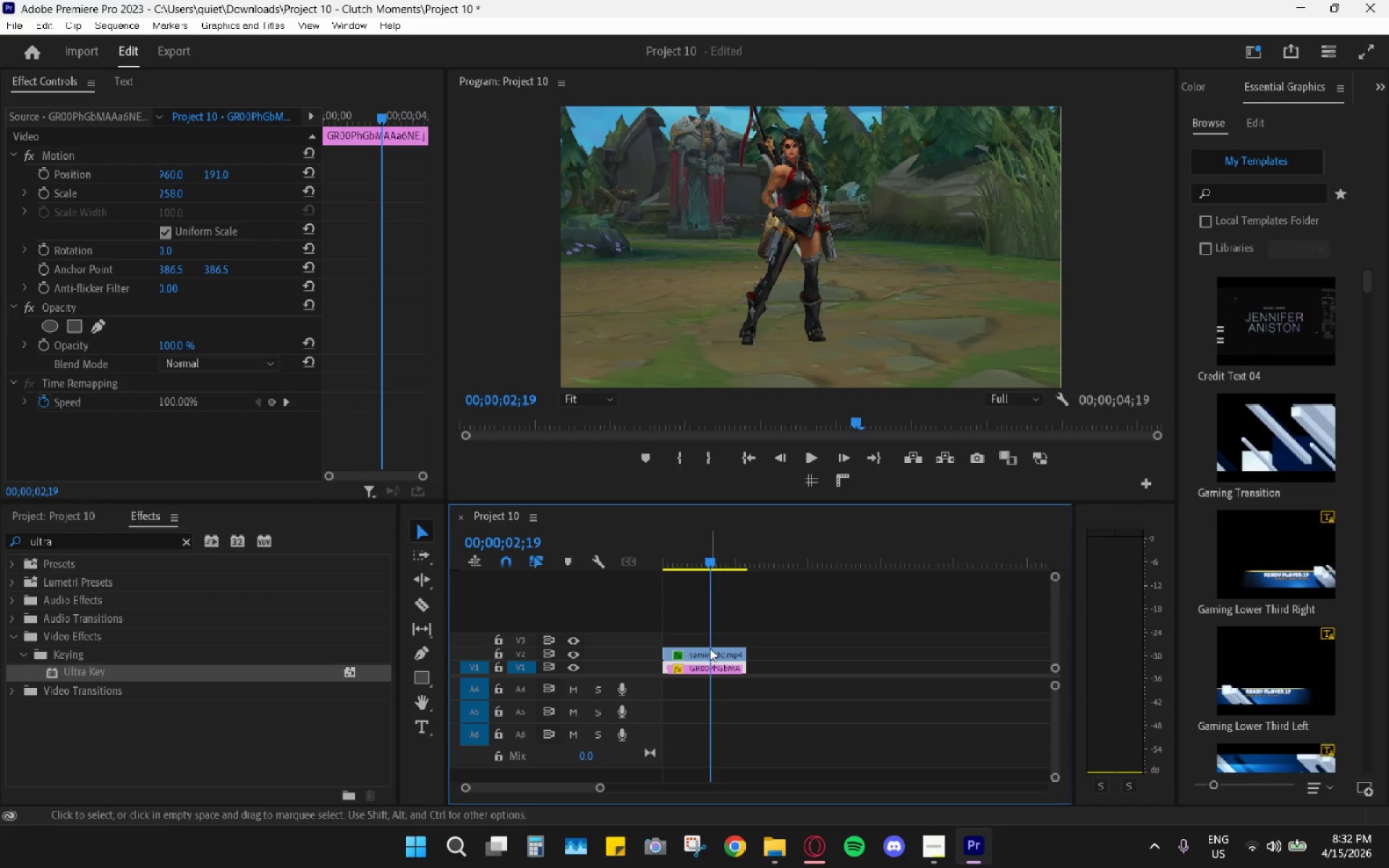 
left_click([710, 647])
 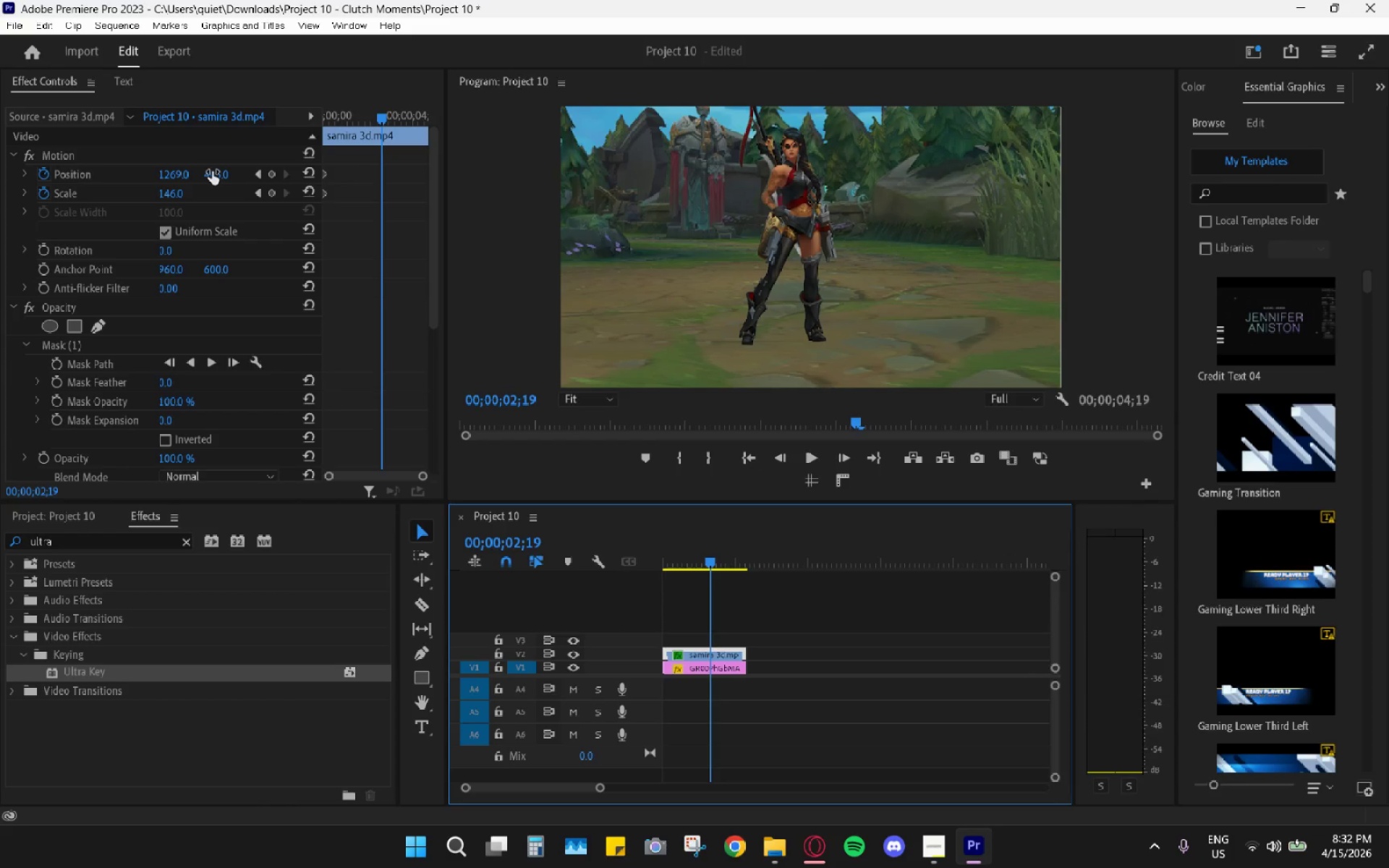 
wait(5.69)
 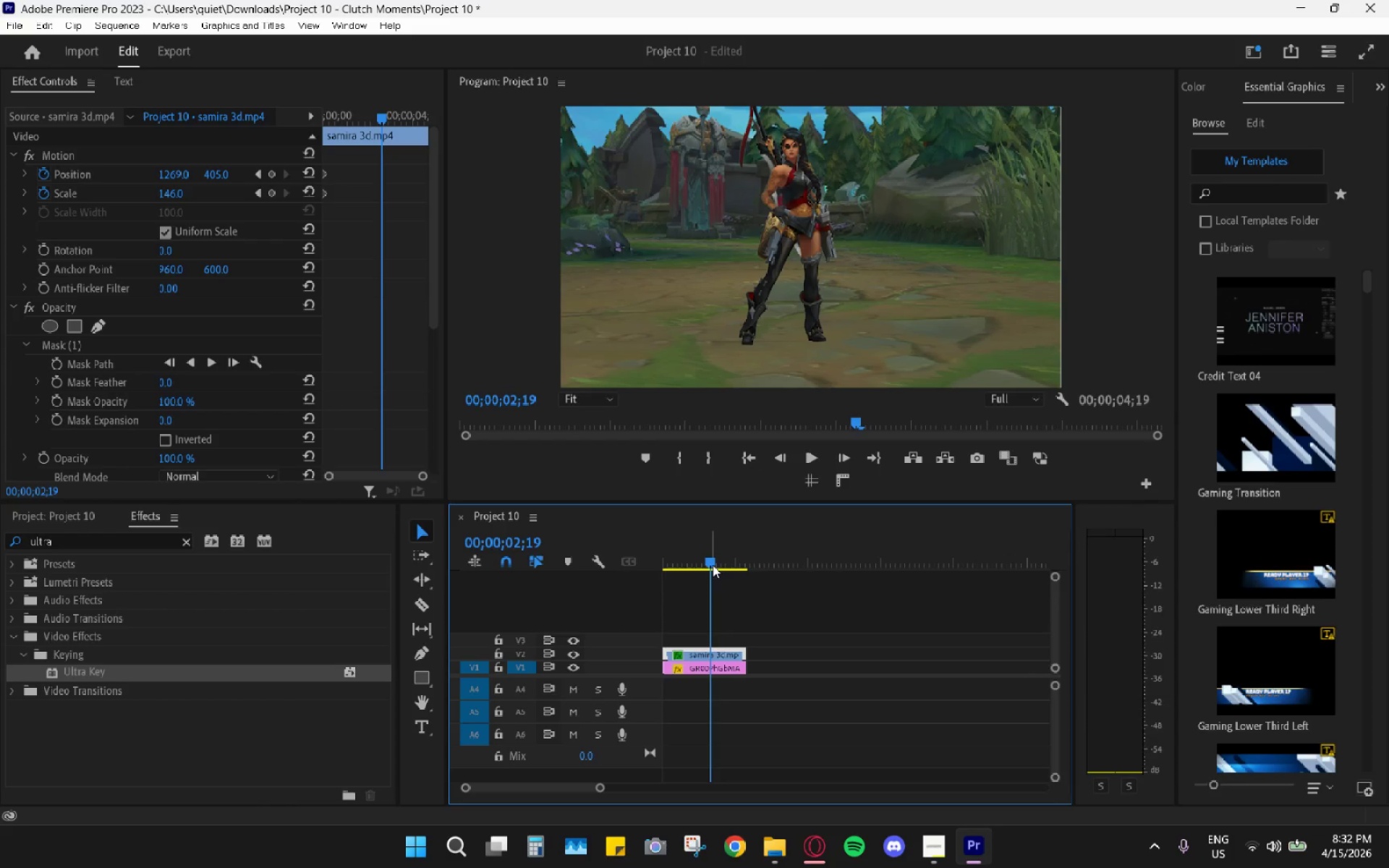 
left_click_drag(start_coordinate=[708, 554], to_coordinate=[622, 540])
 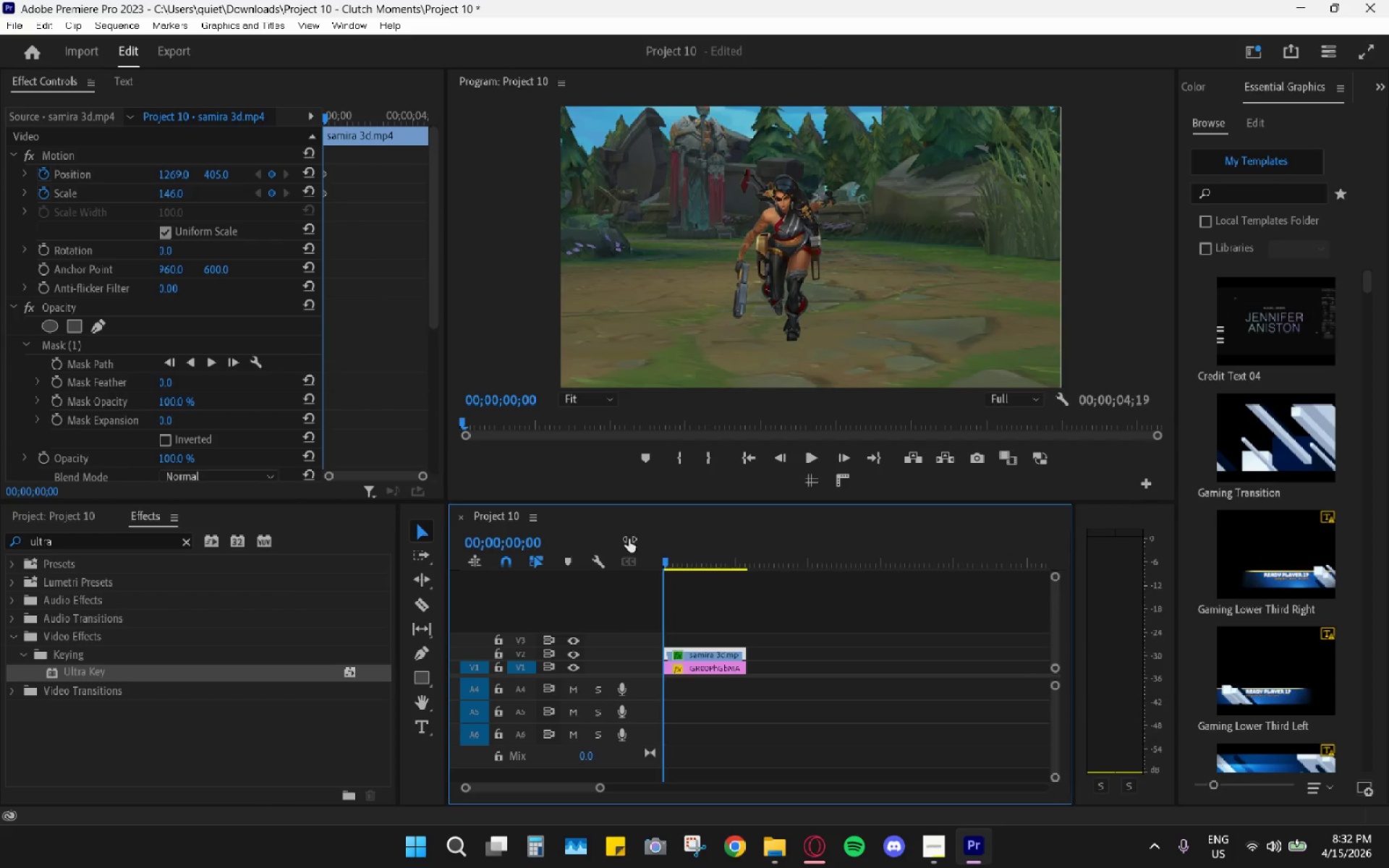 
key(Space)
 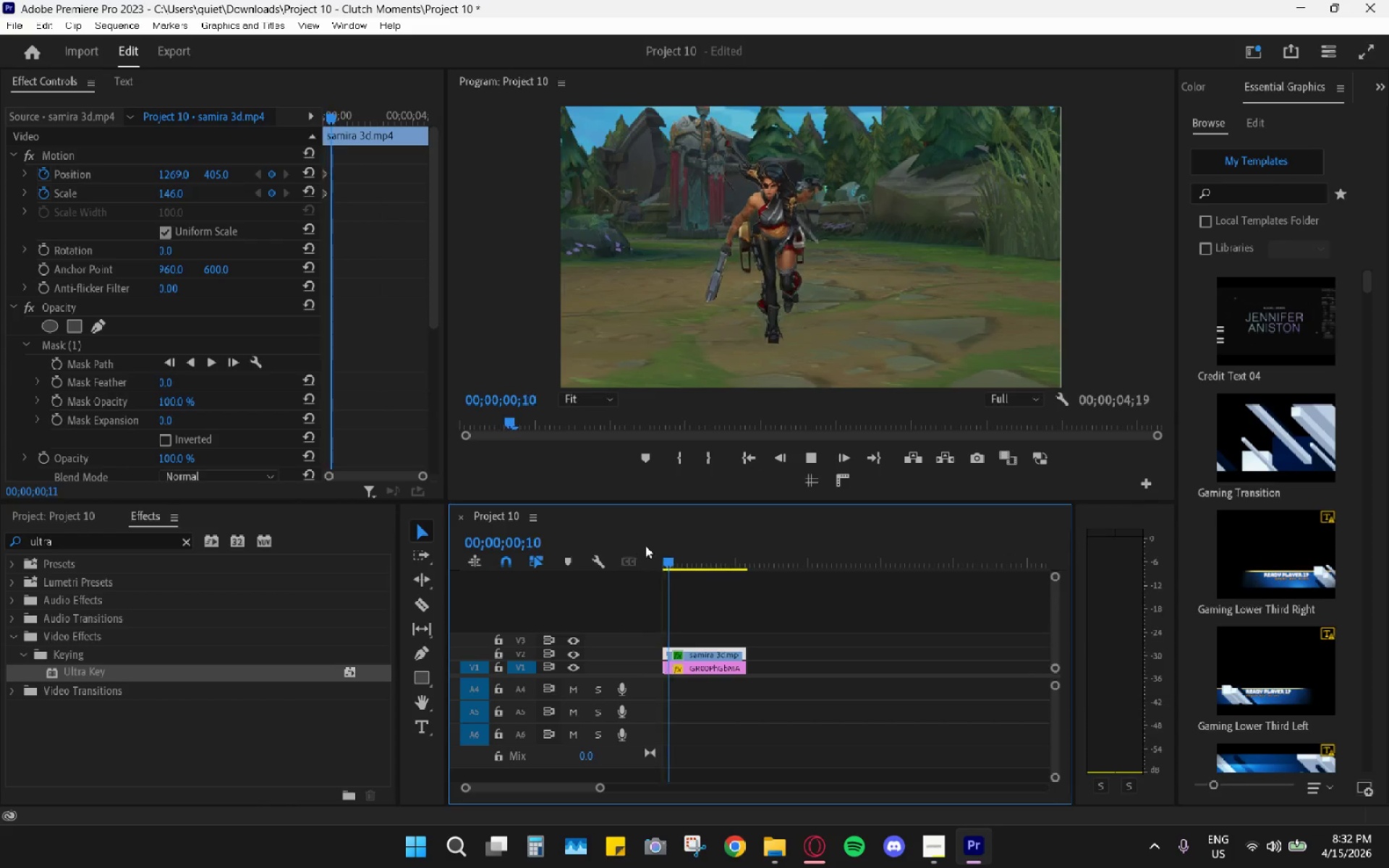 
key(Space)
 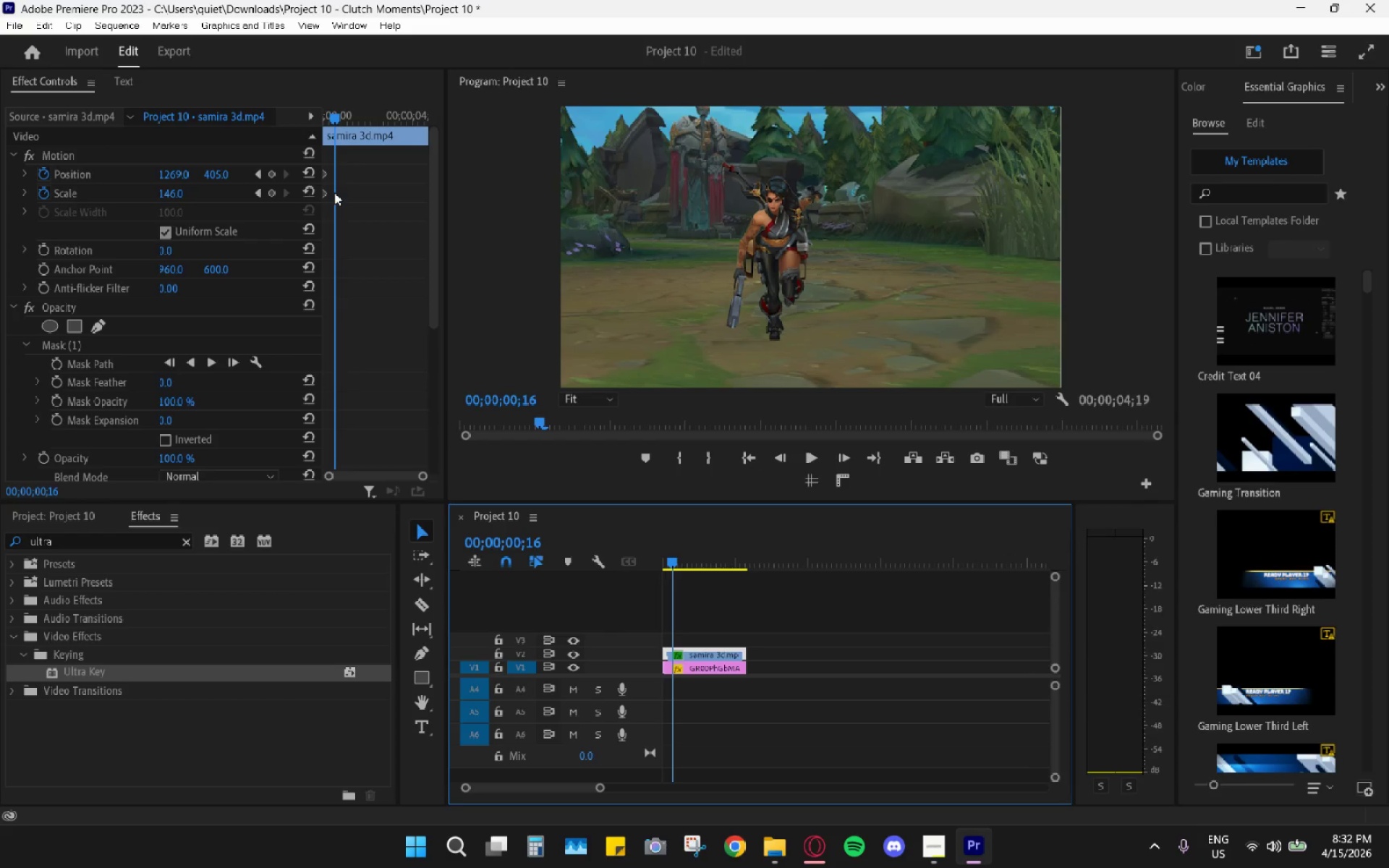 
left_click_drag(start_coordinate=[346, 161], to_coordinate=[310, 230])
 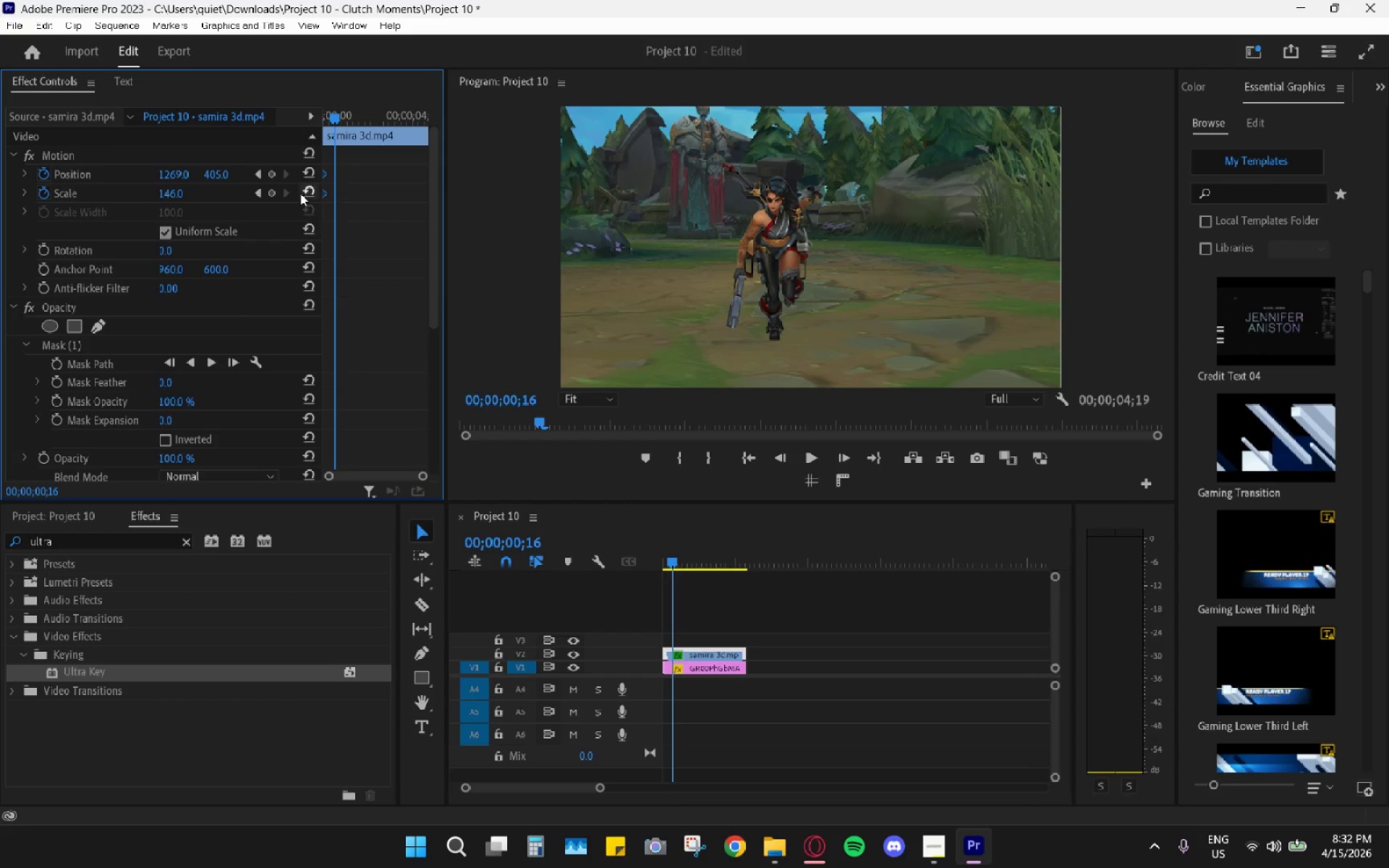 
key(H)
 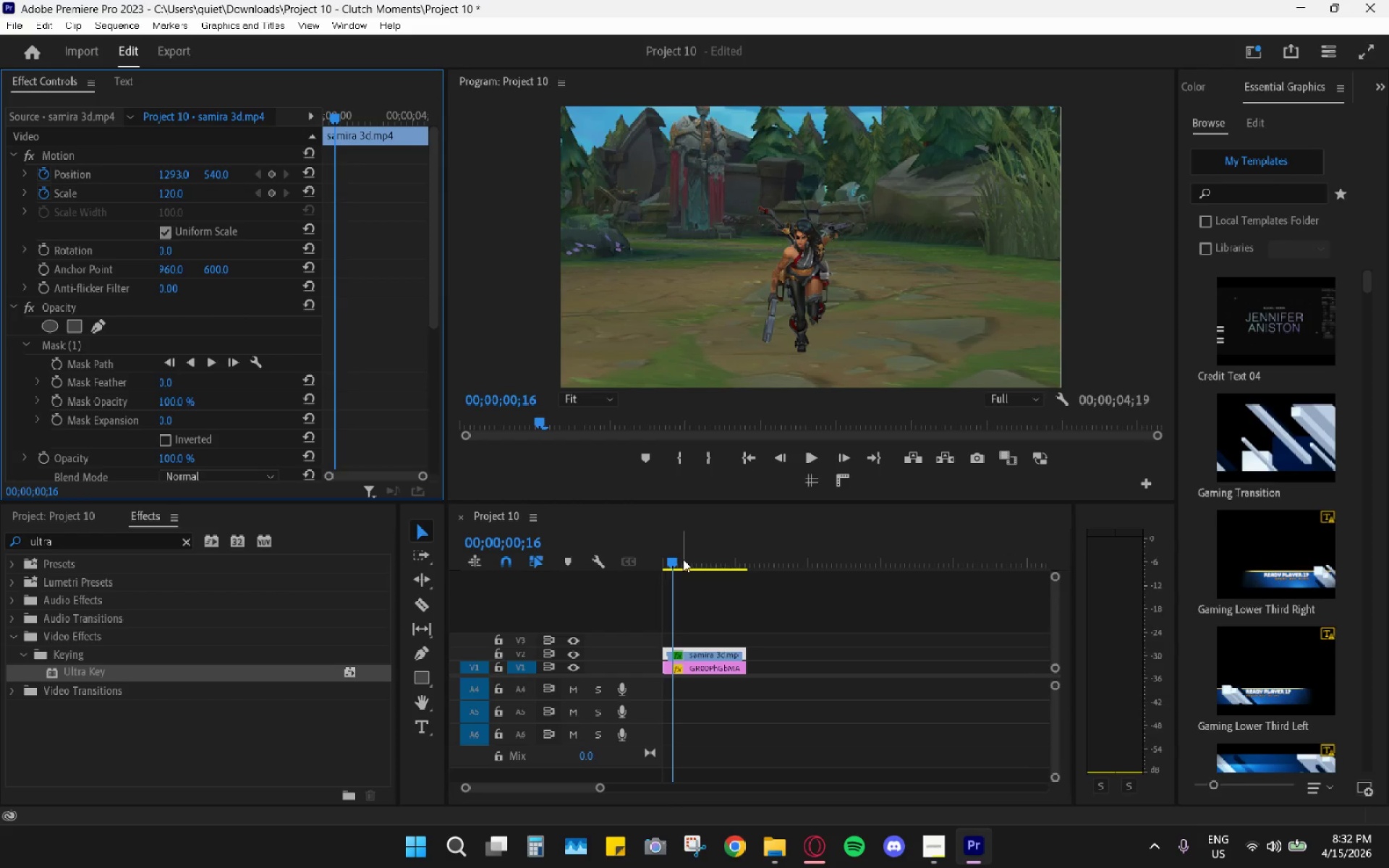 
left_click([48, 171])
 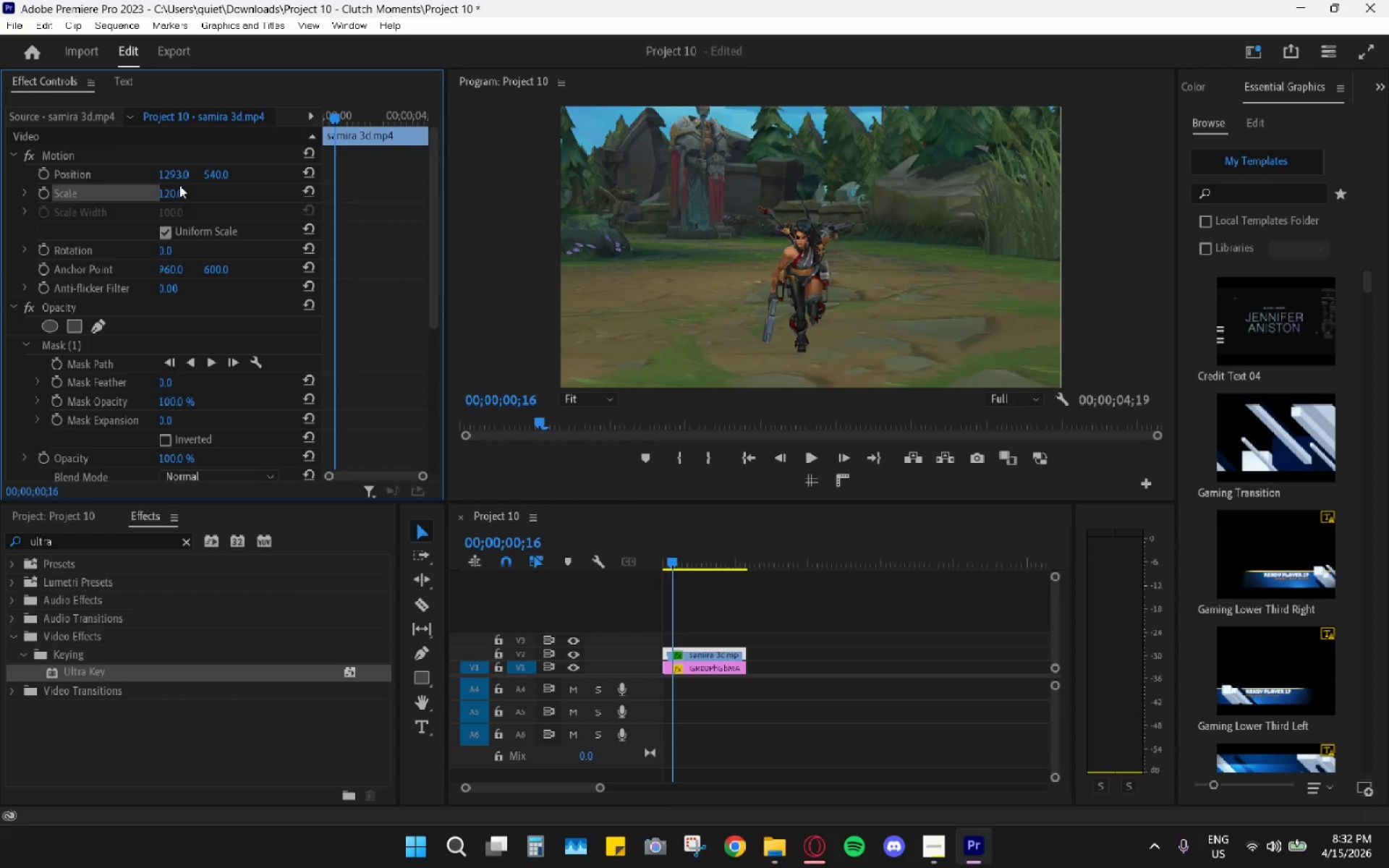 
left_click_drag(start_coordinate=[171, 193], to_coordinate=[230, 208])
 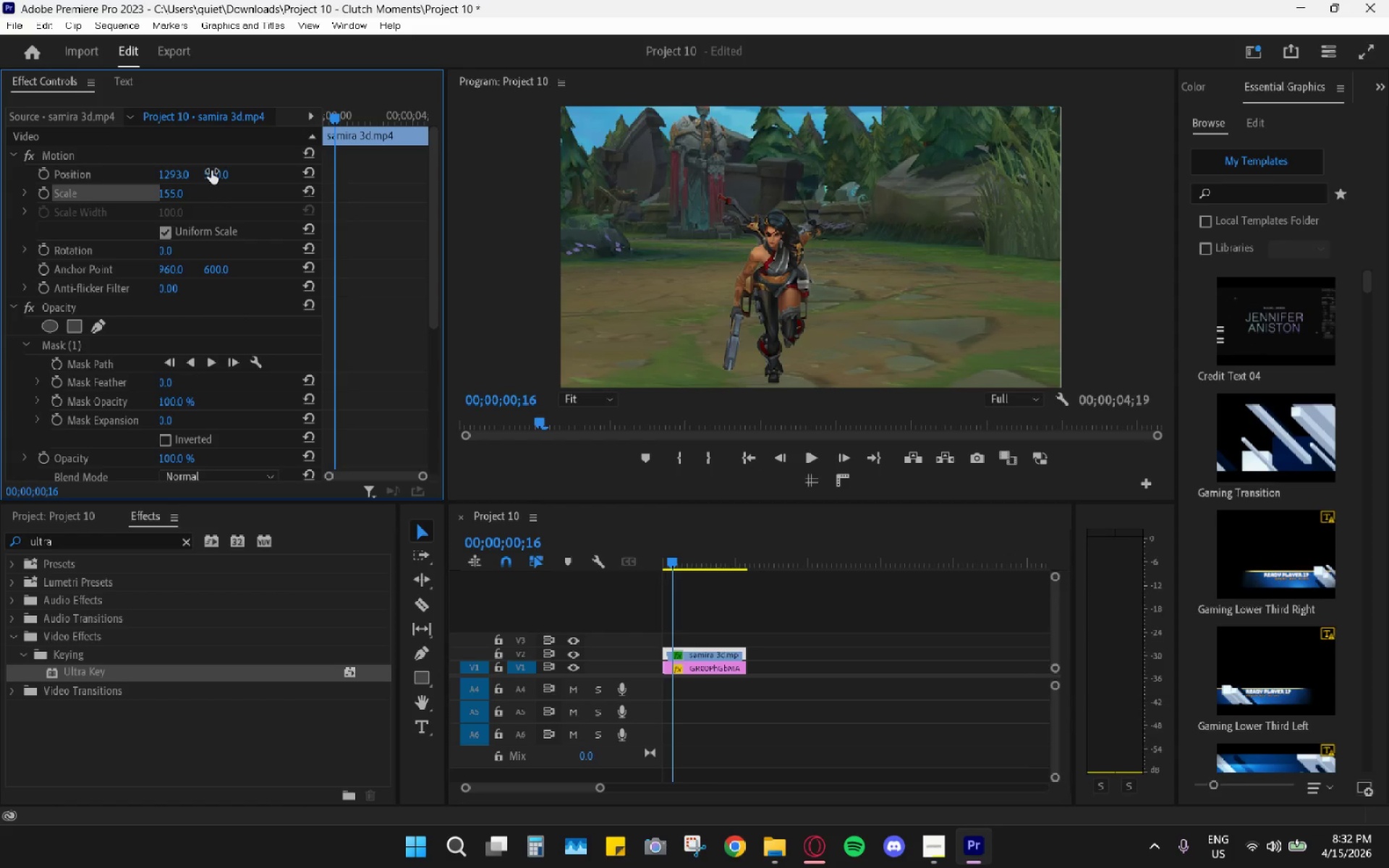 
left_click_drag(start_coordinate=[218, 172], to_coordinate=[93, 215])
 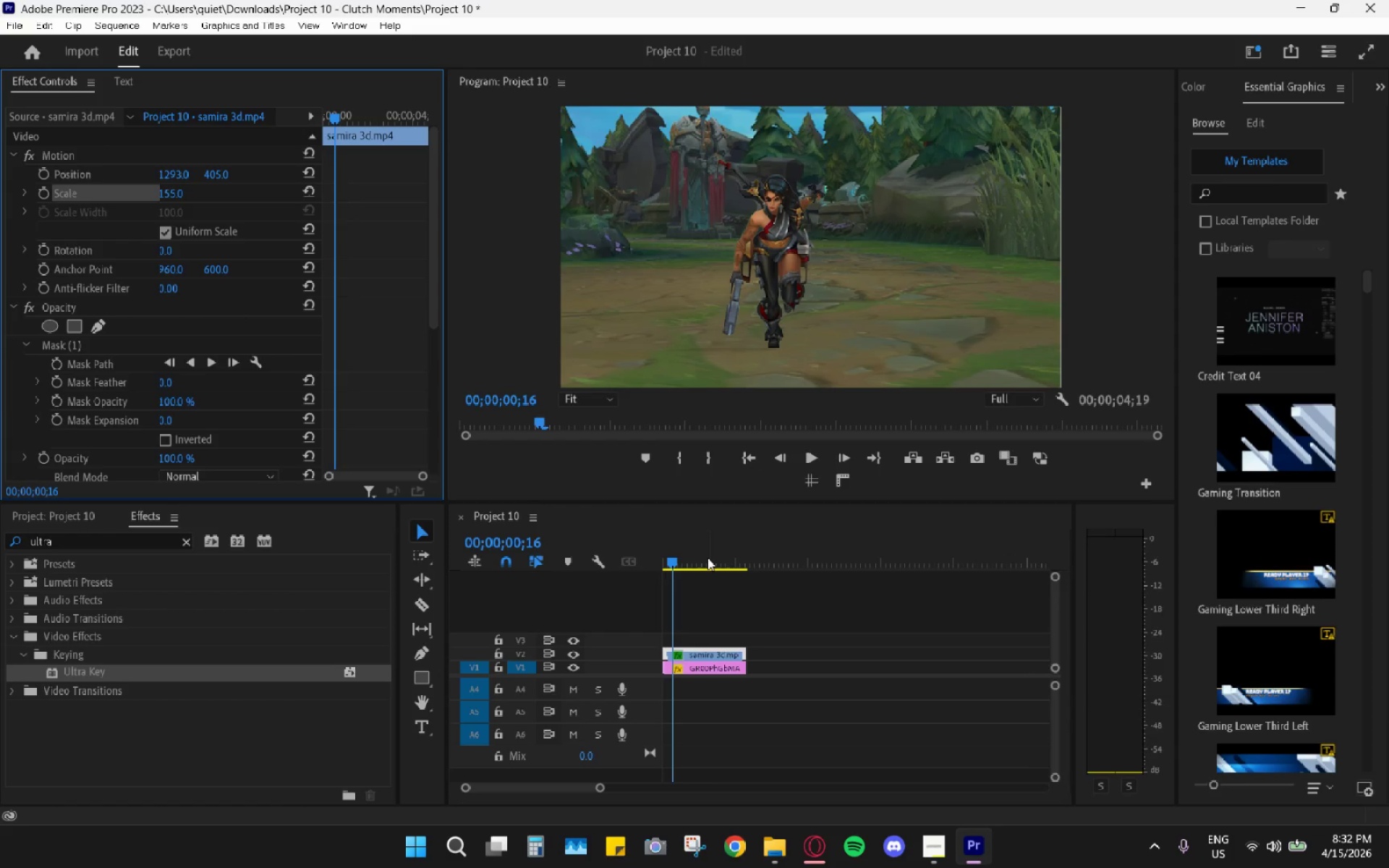 
left_click_drag(start_coordinate=[702, 556], to_coordinate=[718, 559])
 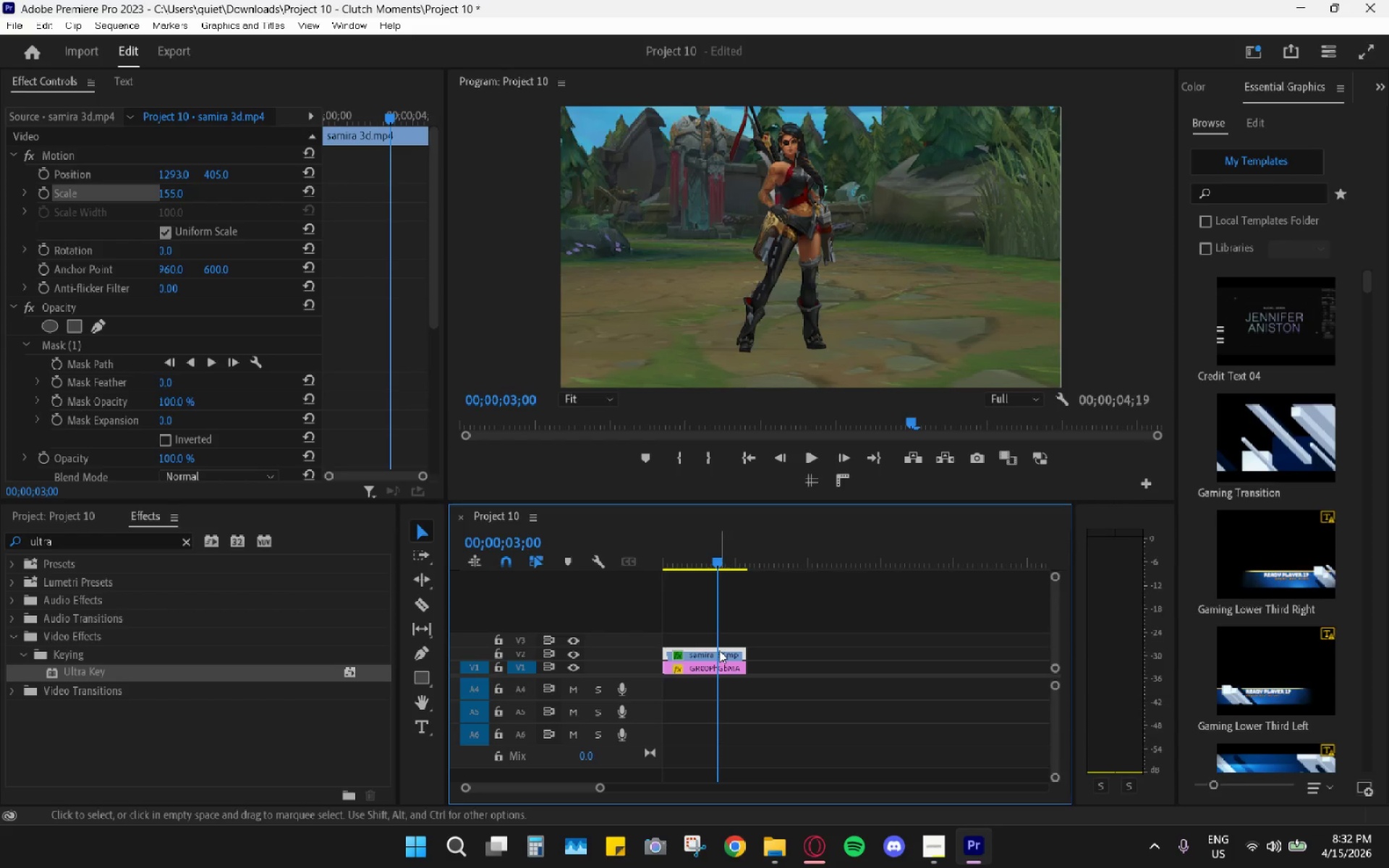 
left_click([719, 650])
 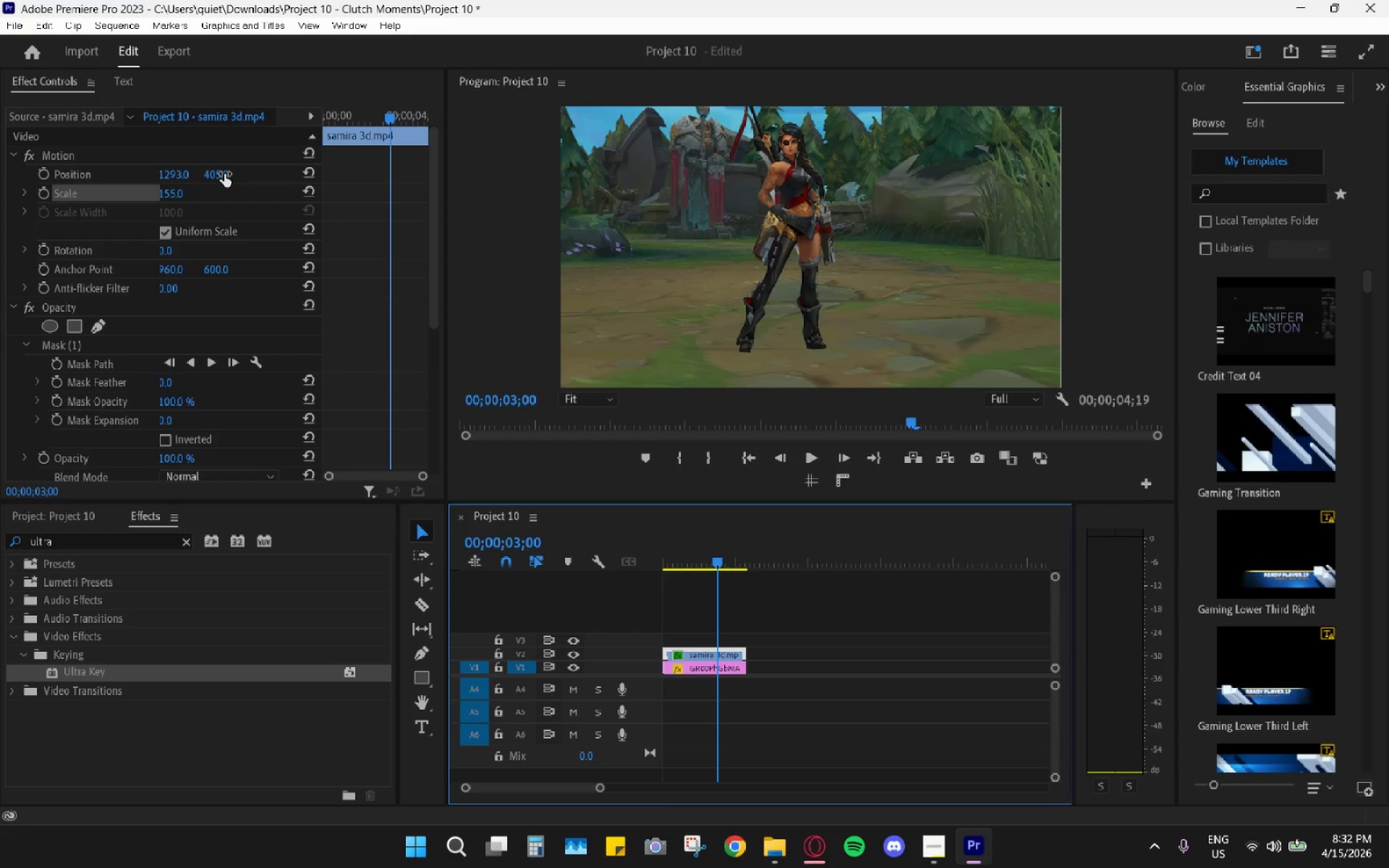 
left_click_drag(start_coordinate=[224, 174], to_coordinate=[349, 158])
 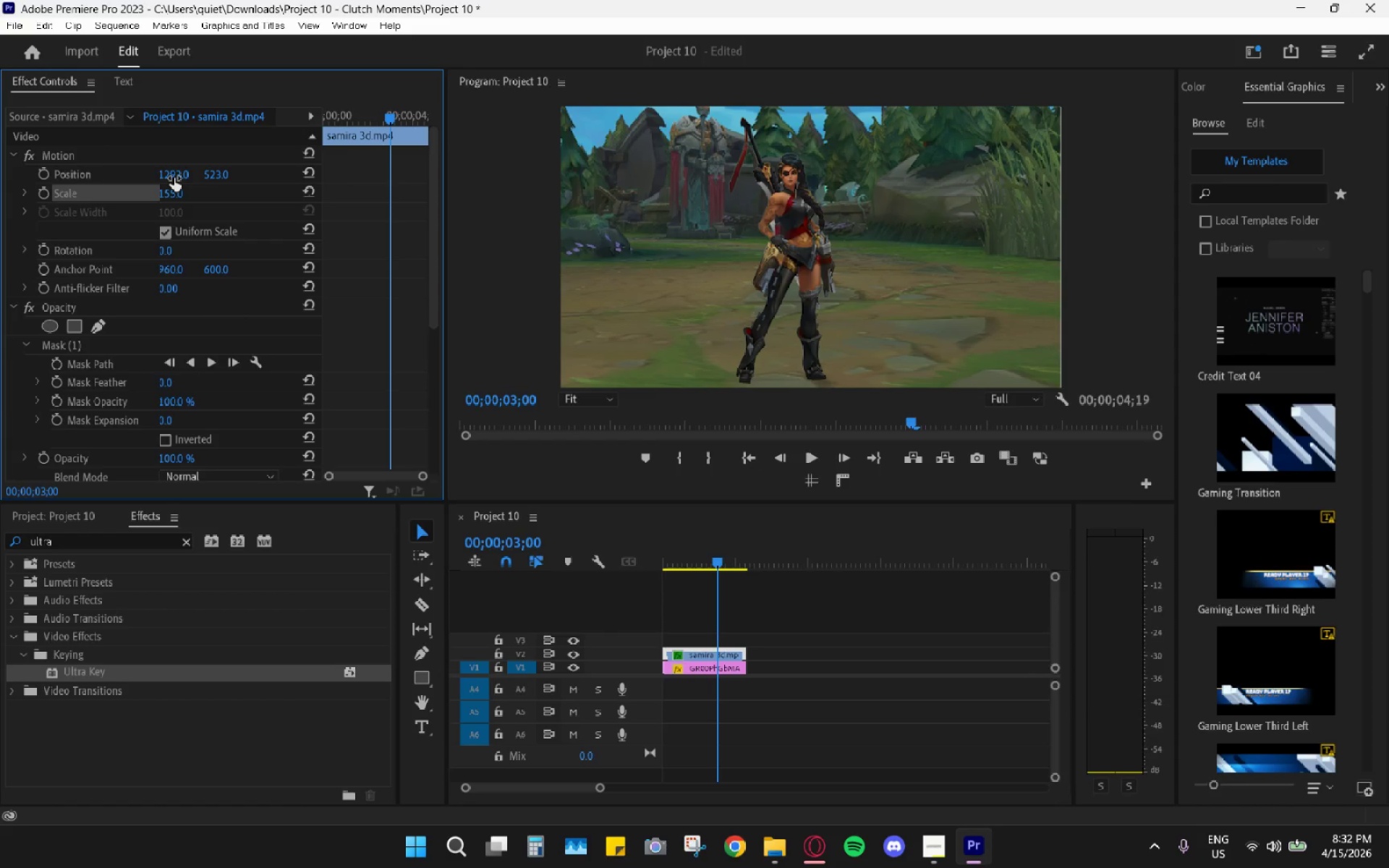 
left_click_drag(start_coordinate=[174, 178], to_coordinate=[255, 220])
 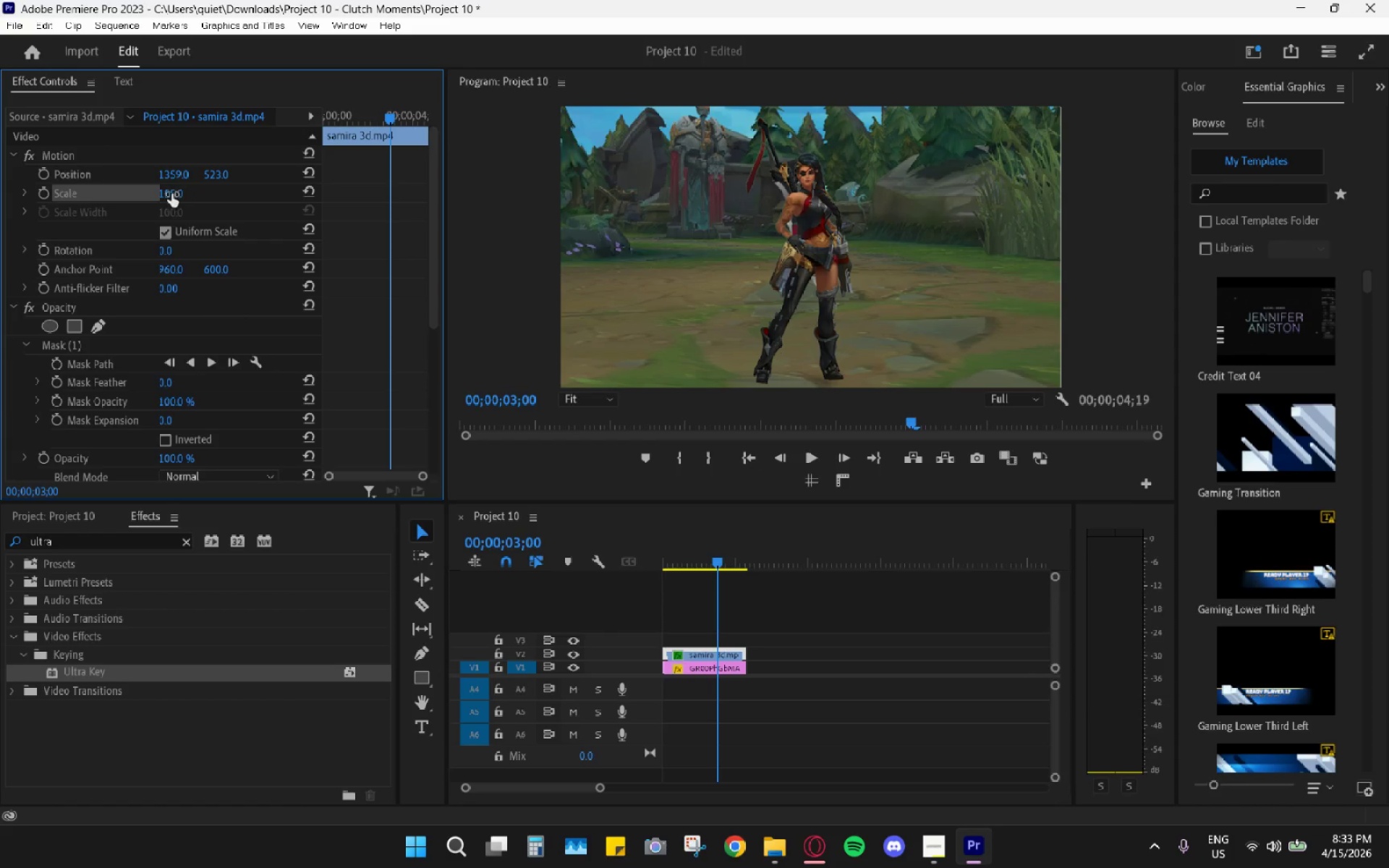 
double_click([41, 171])
 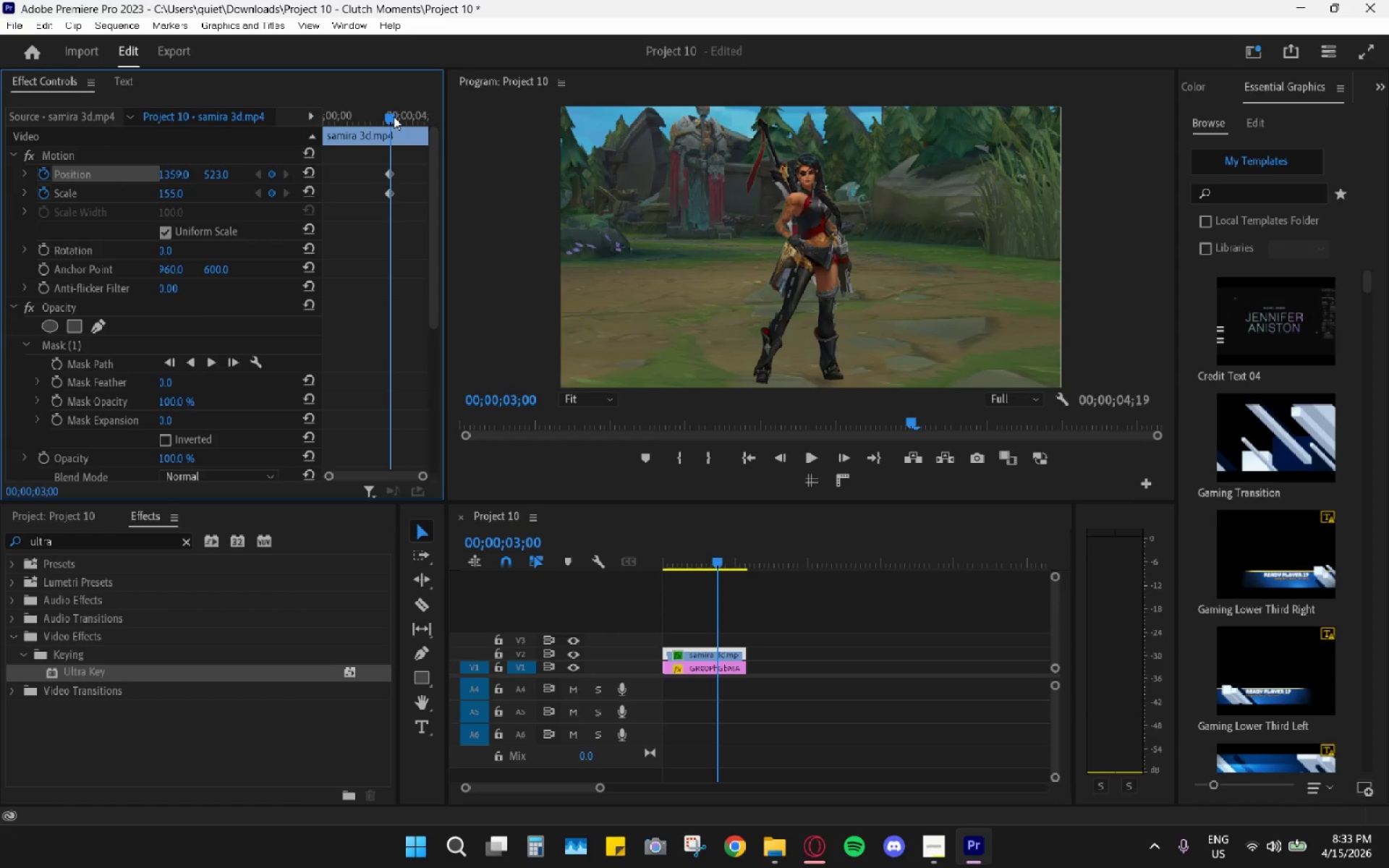 
left_click_drag(start_coordinate=[393, 116], to_coordinate=[281, 131])
 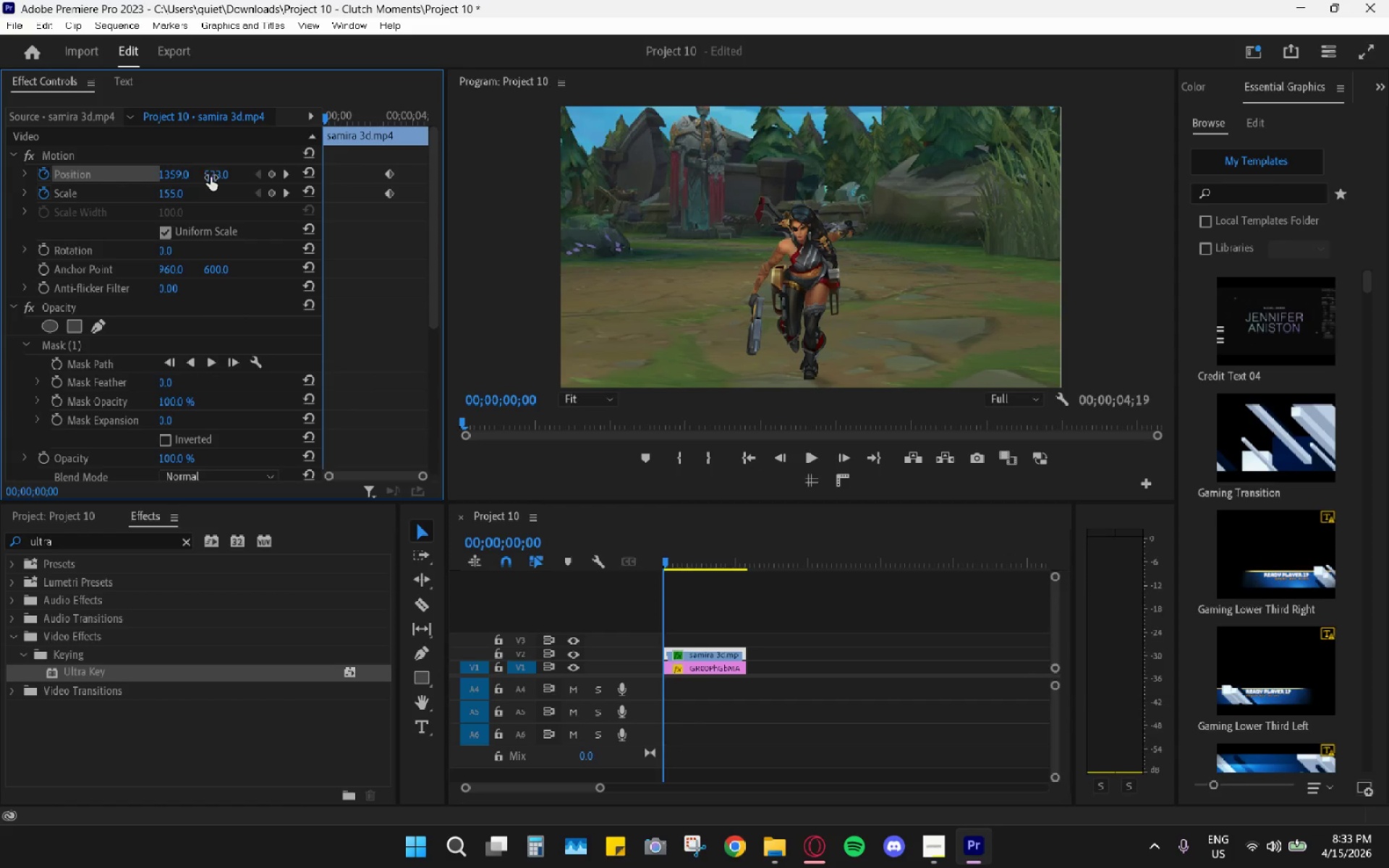 
left_click_drag(start_coordinate=[211, 177], to_coordinate=[62, 228])
 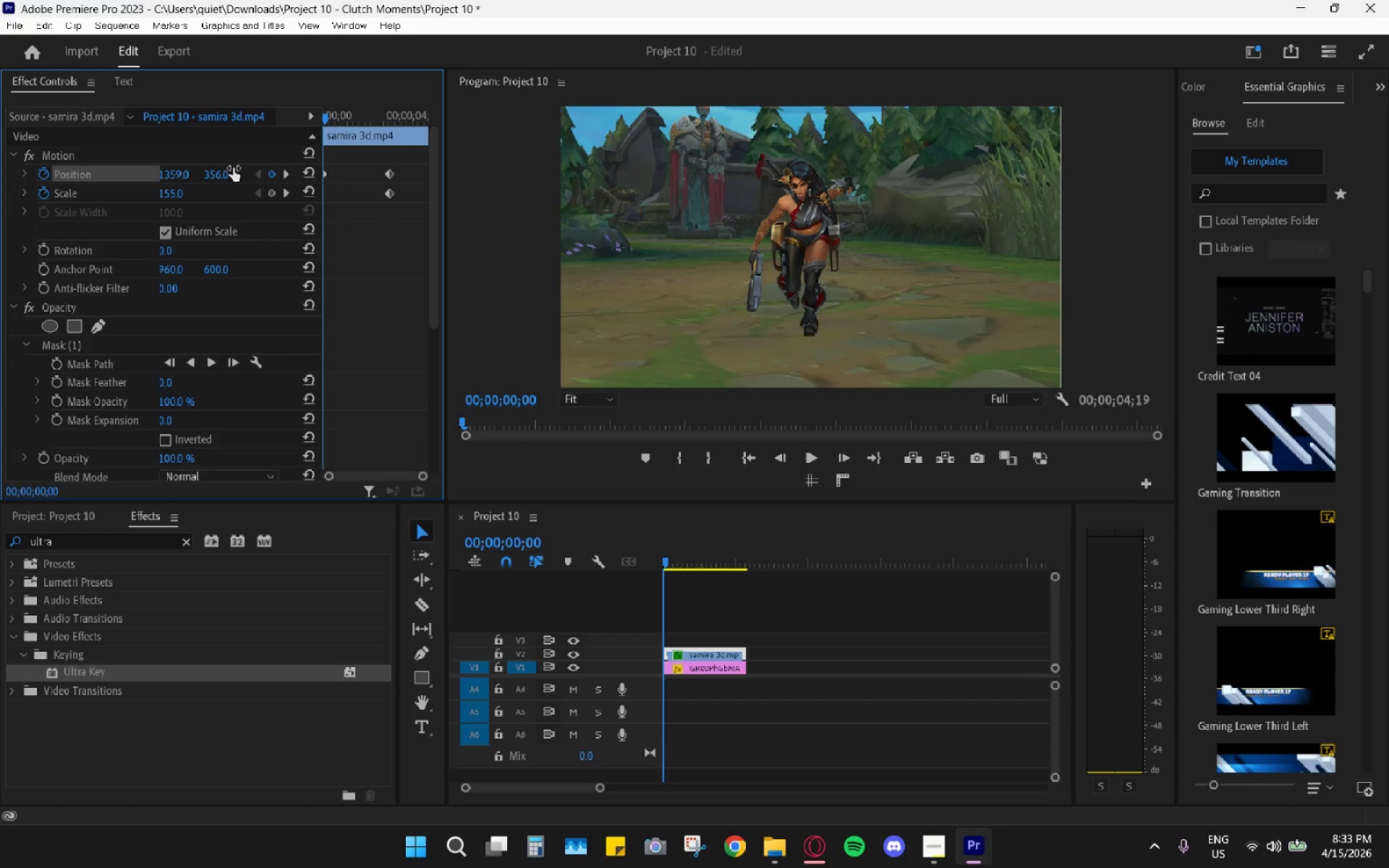 
left_click_drag(start_coordinate=[223, 172], to_coordinate=[166, 193])
 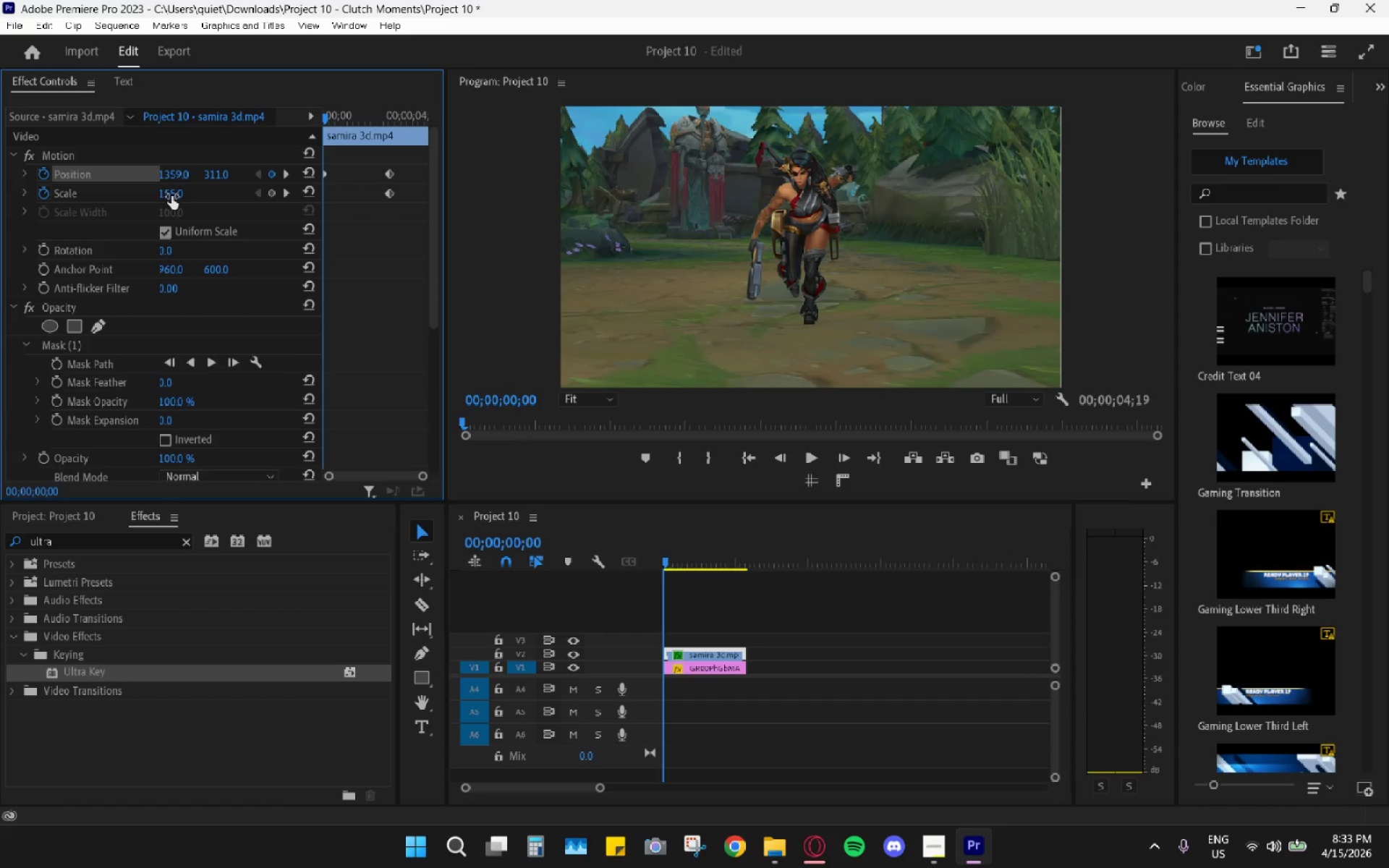 
left_click_drag(start_coordinate=[172, 196], to_coordinate=[156, 198])
 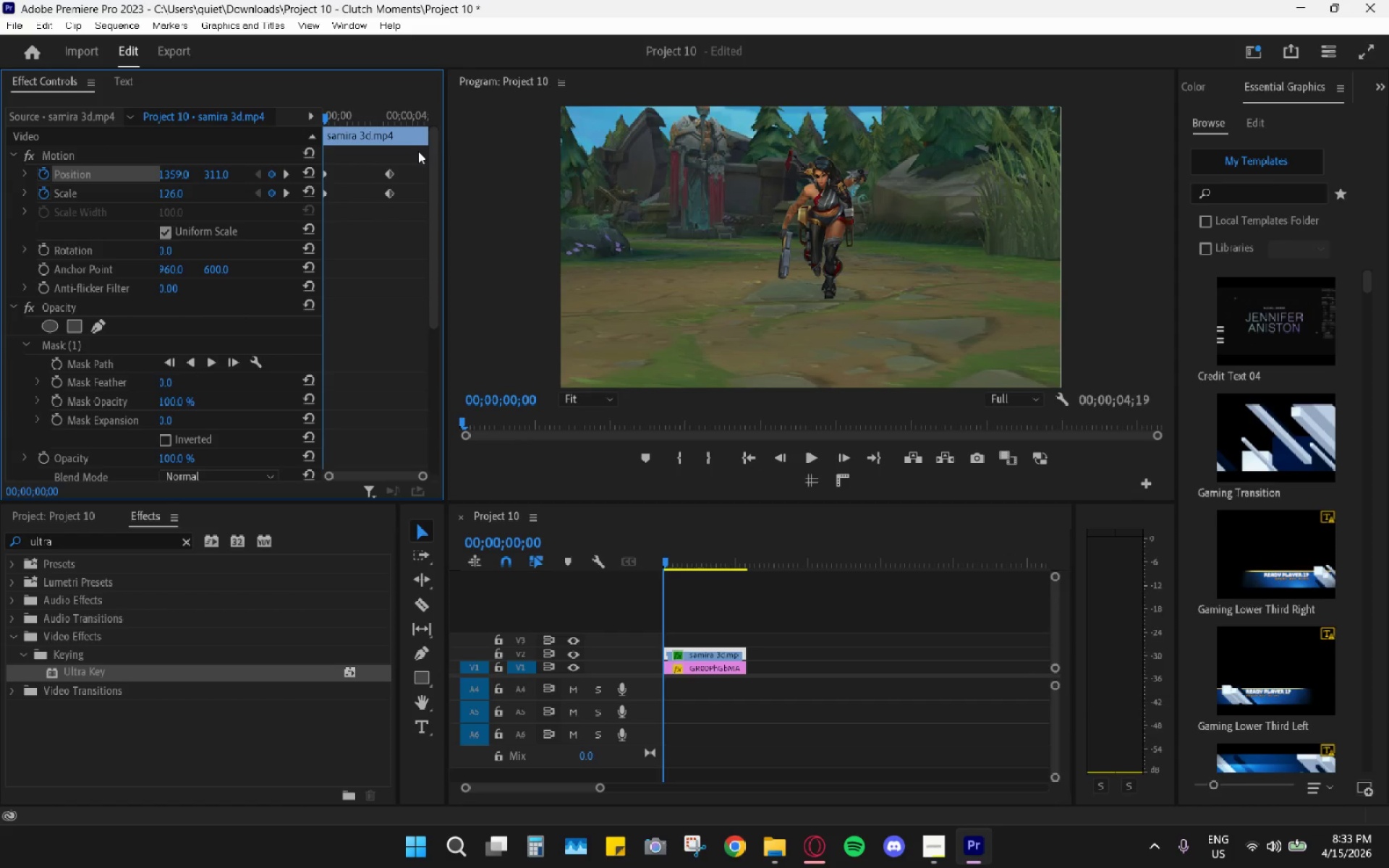 
left_click_drag(start_coordinate=[405, 157], to_coordinate=[266, 251])
 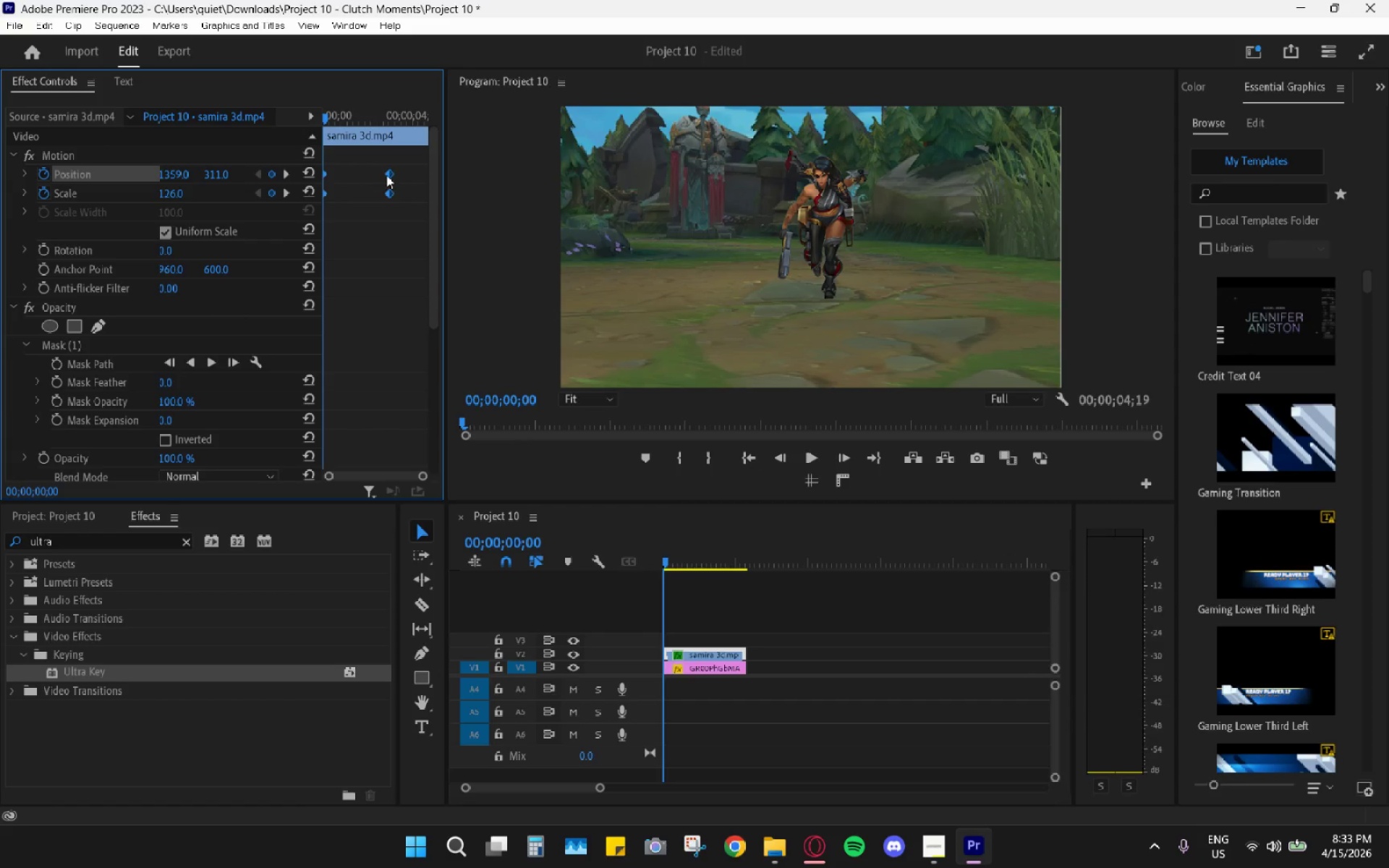 
right_click([389, 173])
 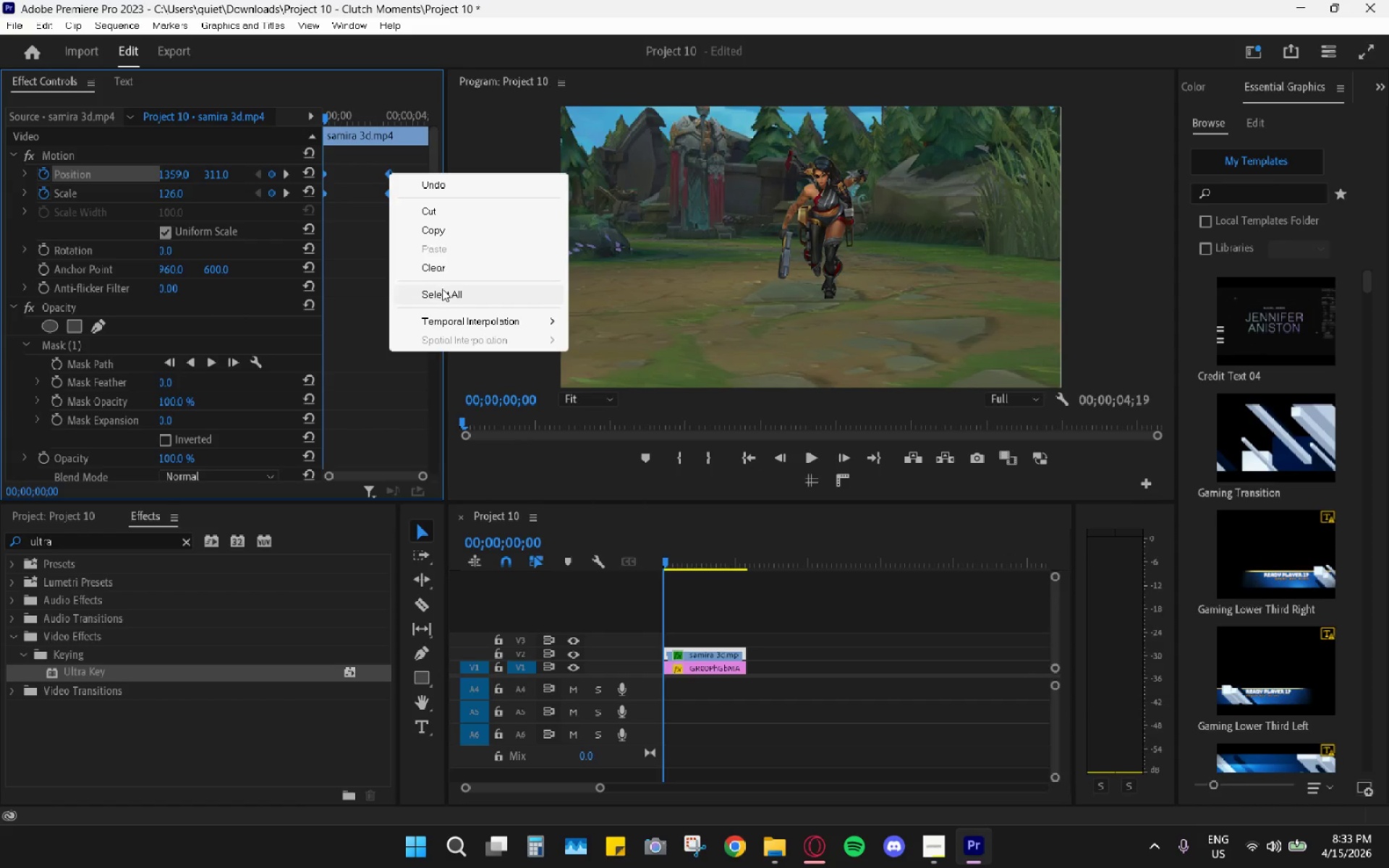 
left_click([453, 313])
 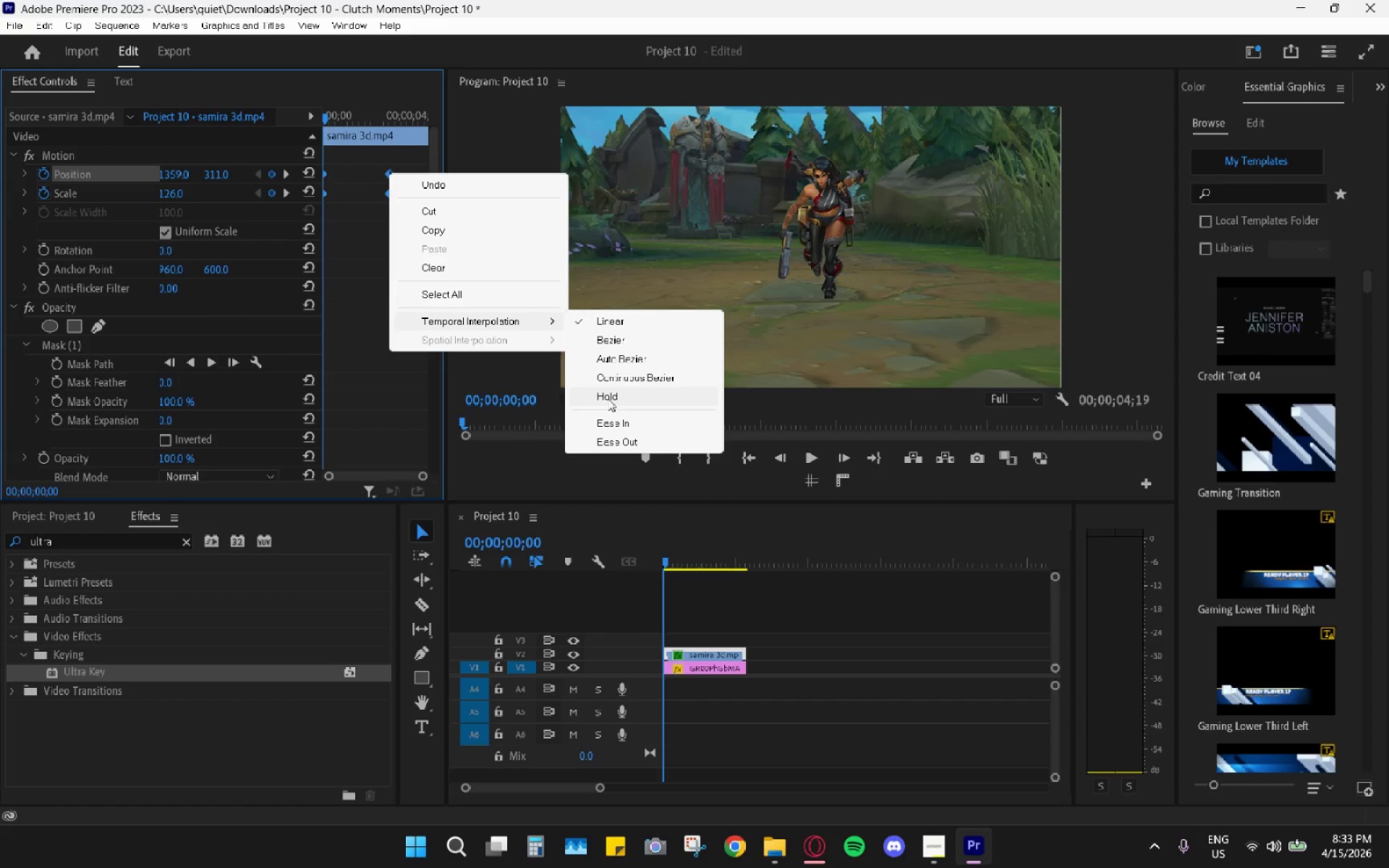 
left_click([612, 417])
 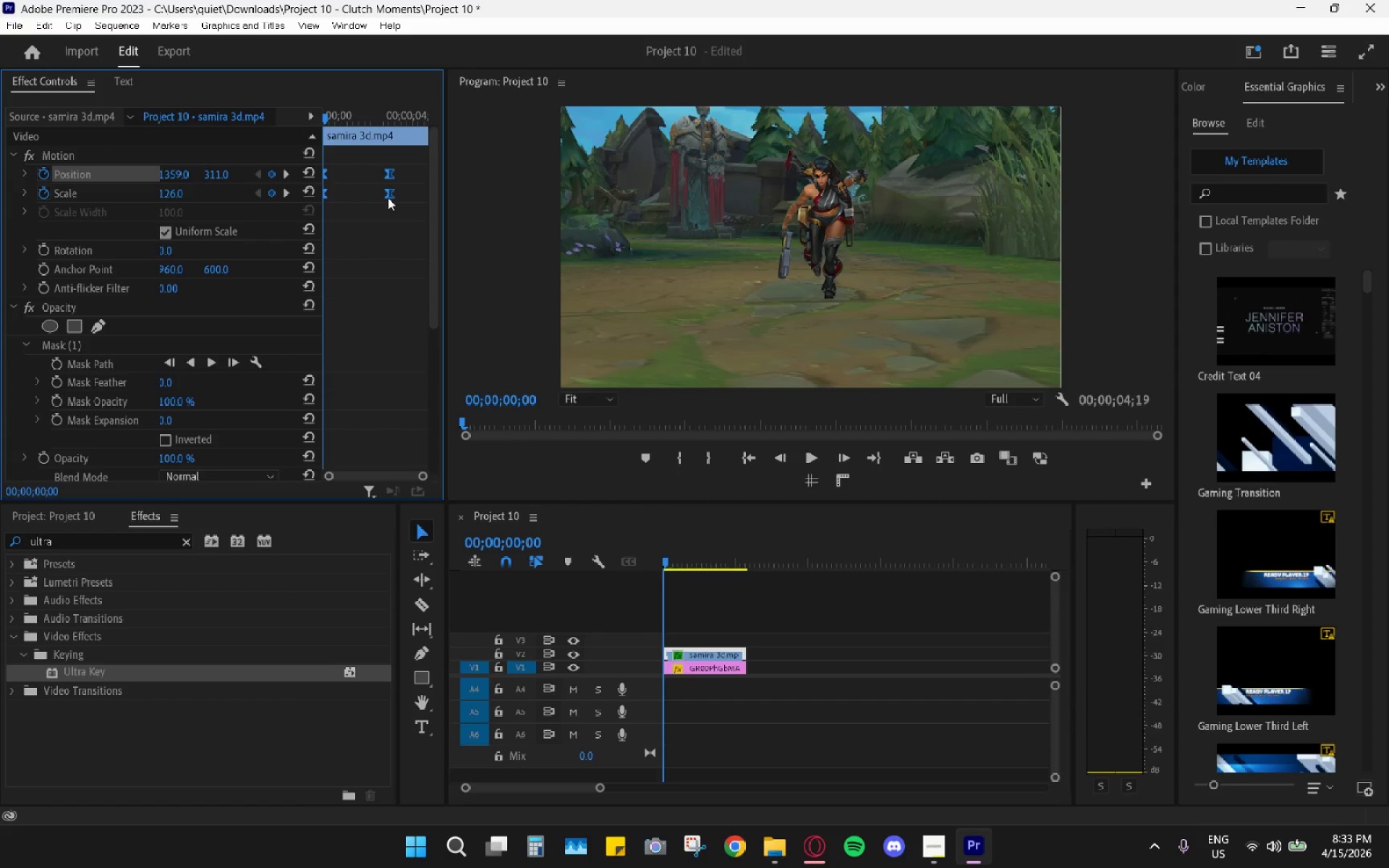 
right_click([387, 197])
 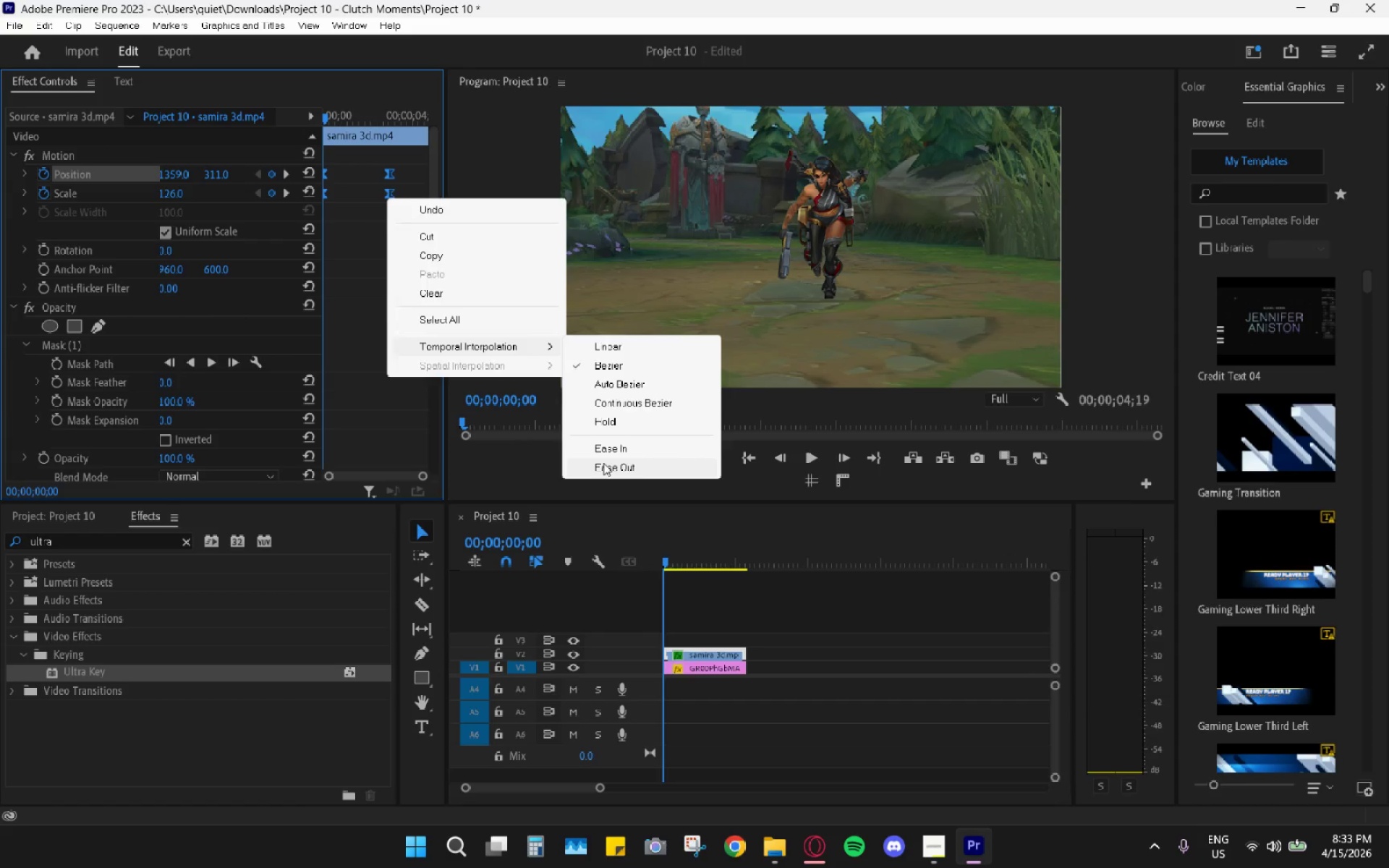 
left_click_drag(start_coordinate=[700, 541], to_coordinate=[622, 555])
 